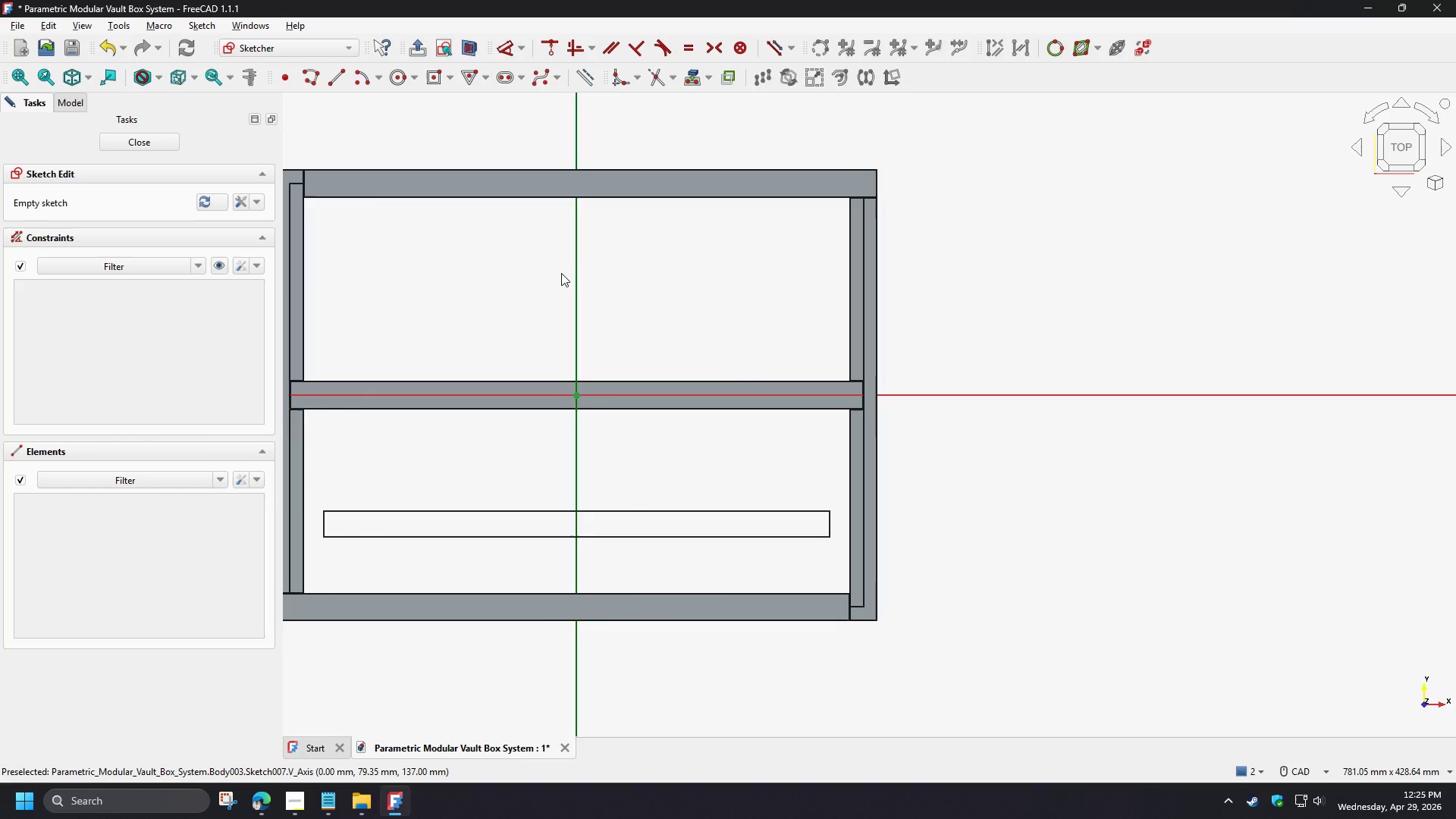 
left_click([435, 83])
 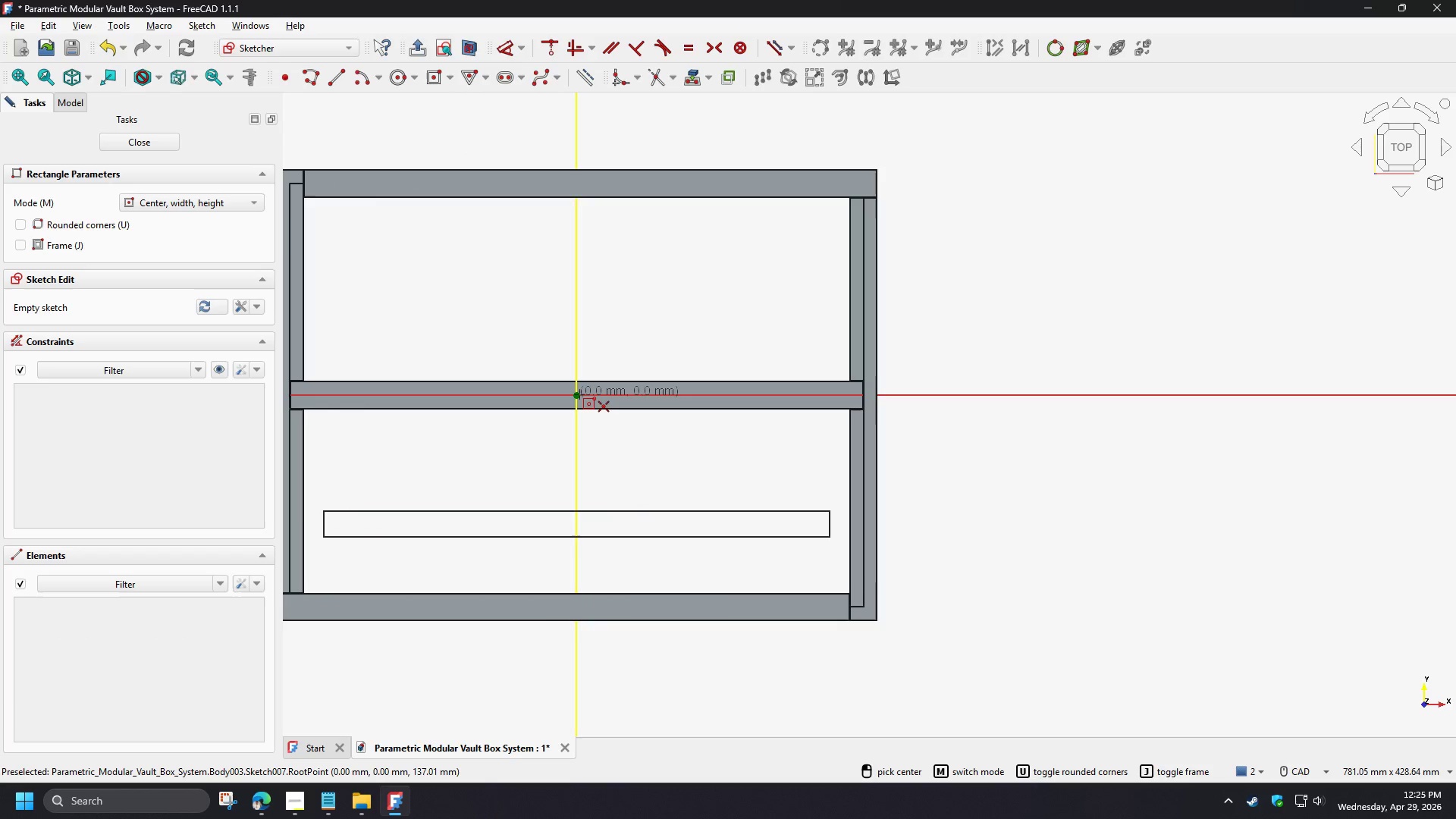 
left_click([579, 394])
 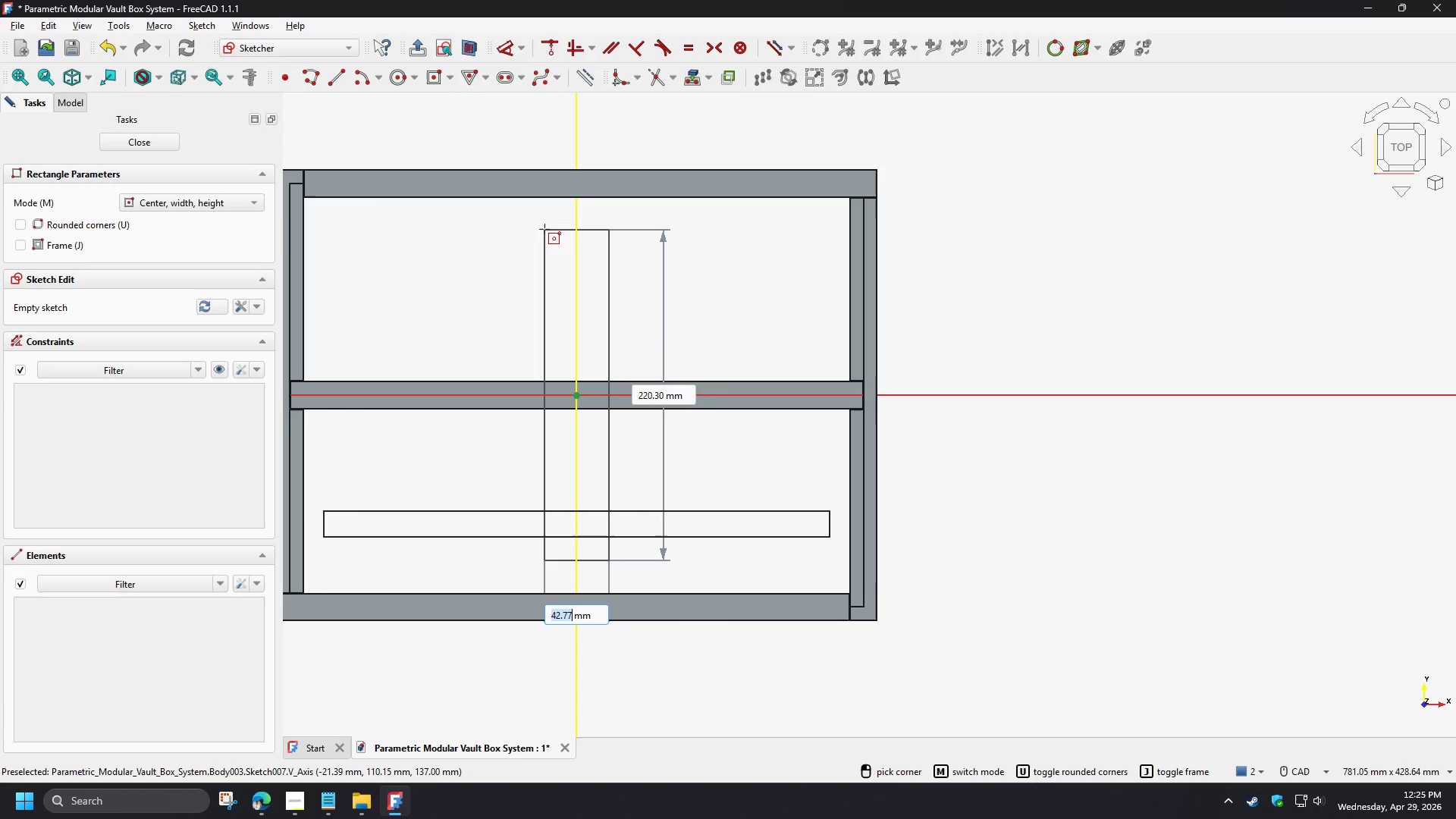 
left_click([544, 228])
 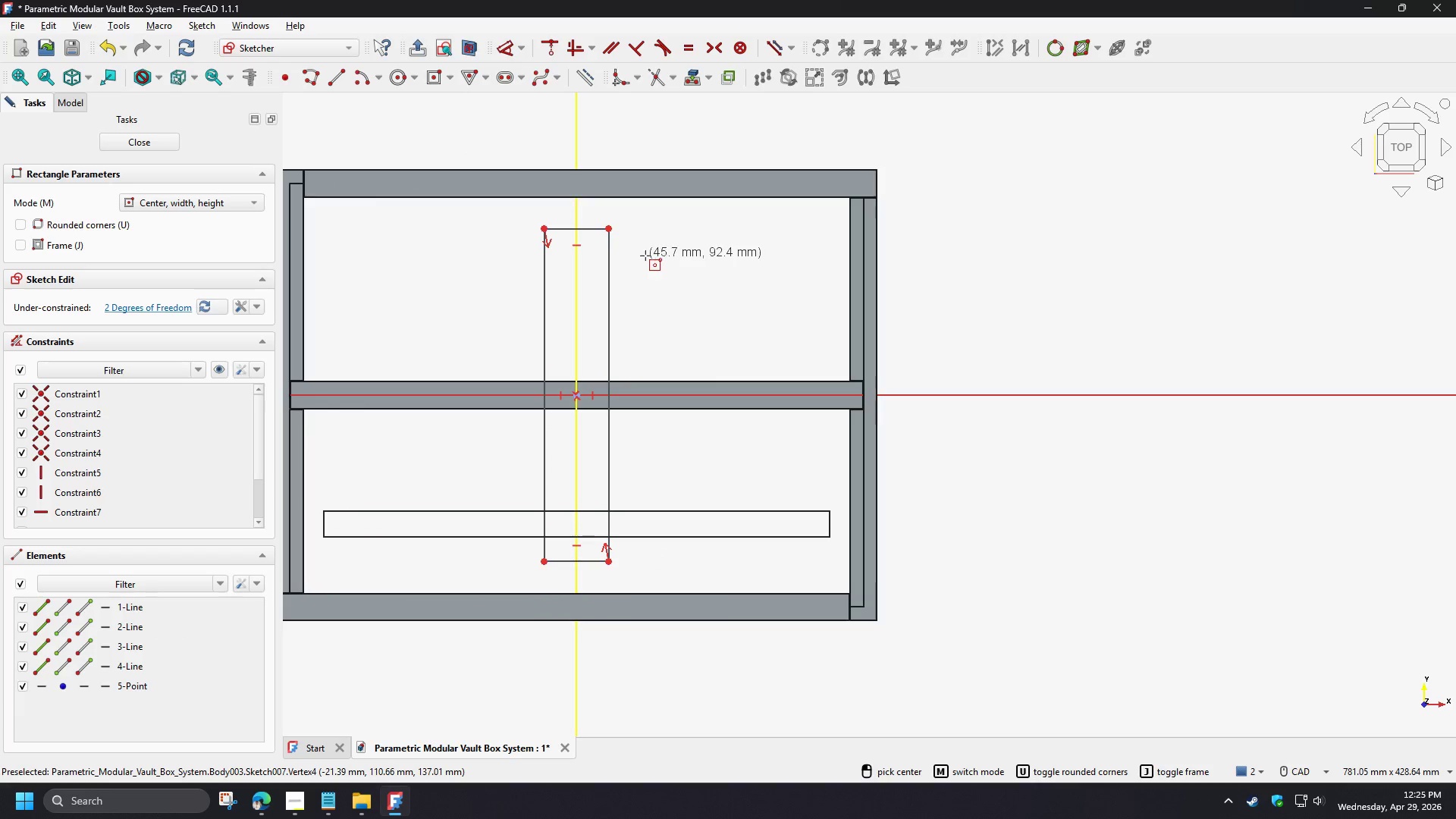 
right_click([635, 253])
 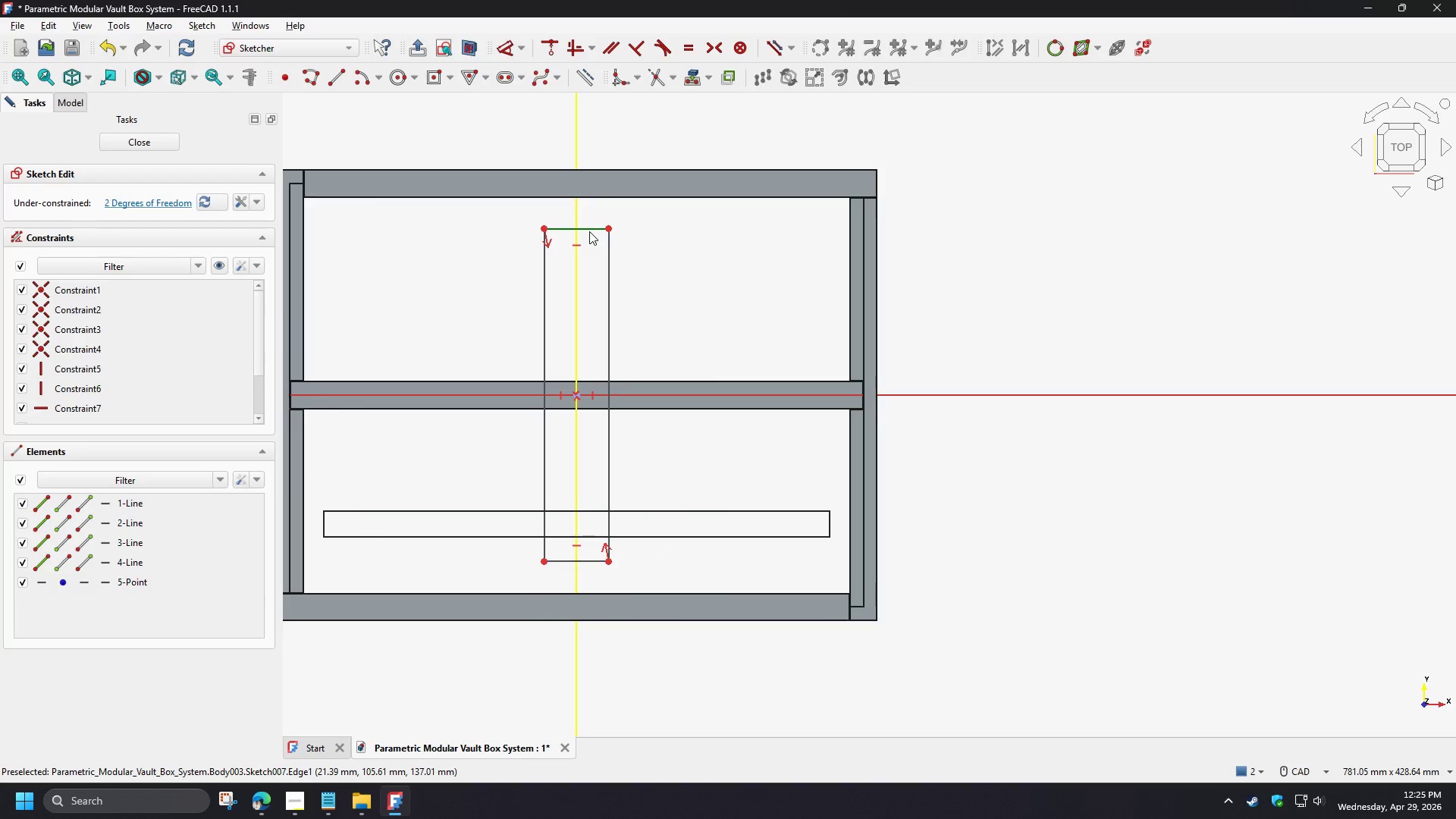 
left_click([589, 230])
 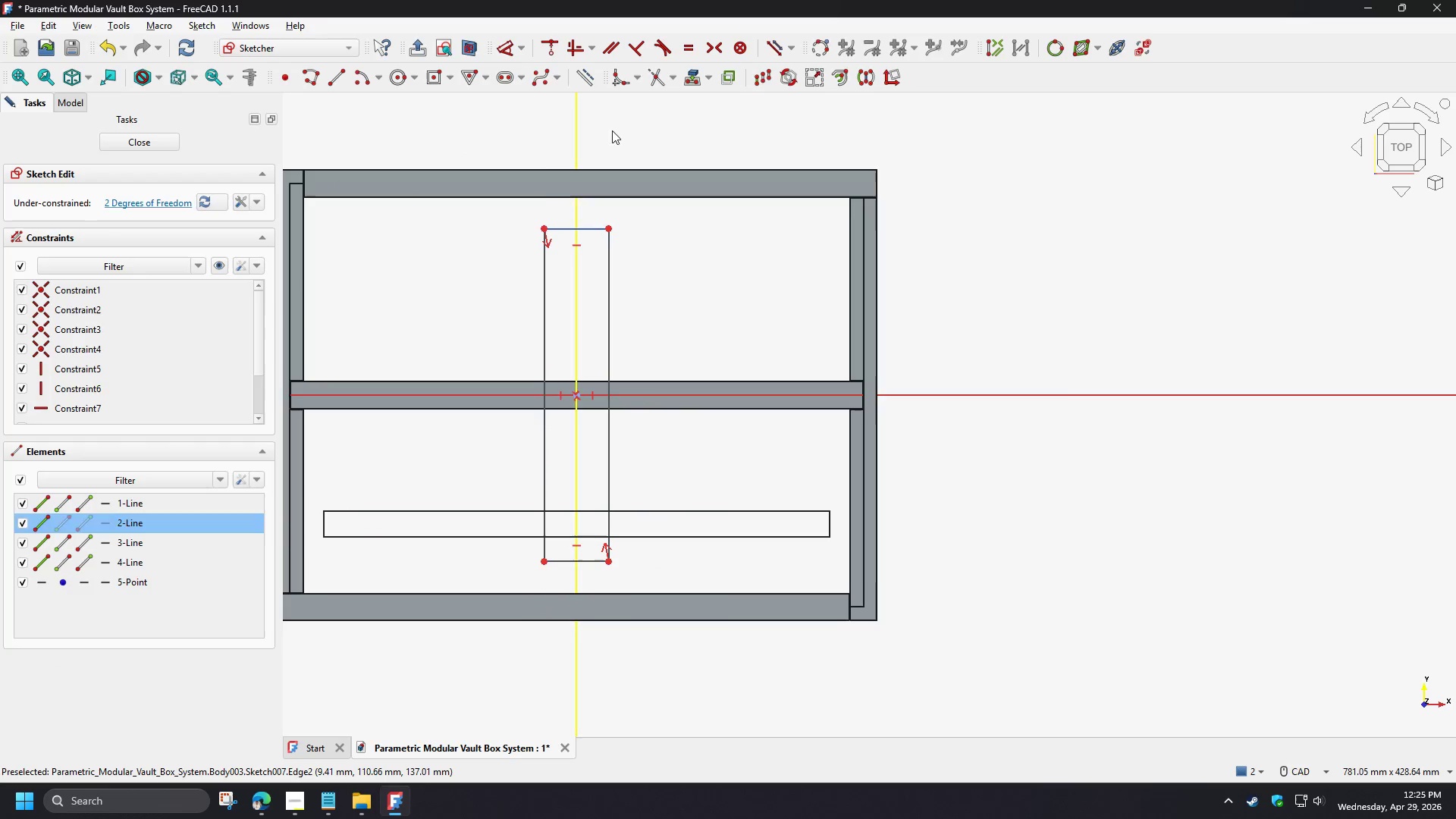 
key(D)
 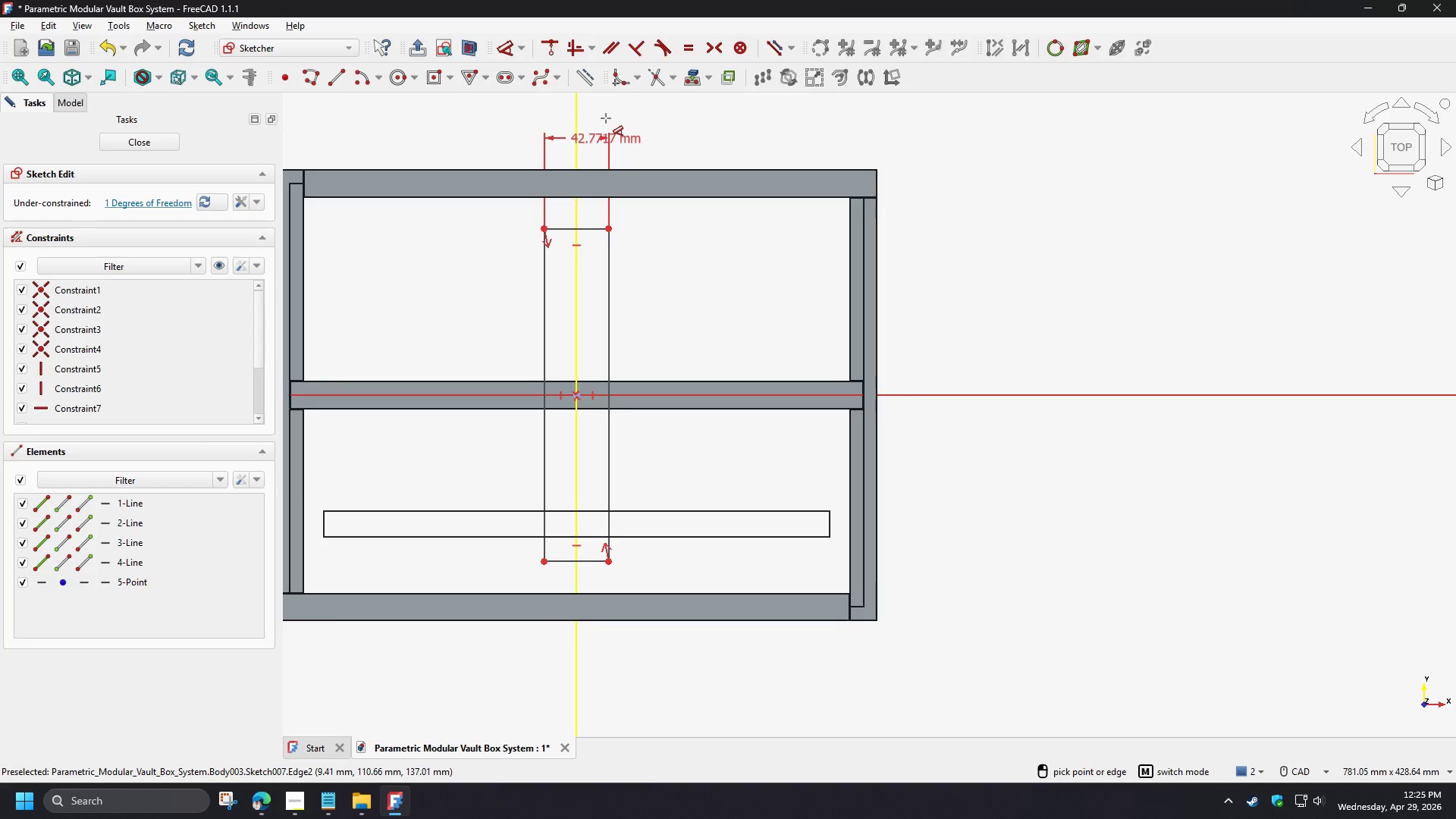 
left_click([606, 118])
 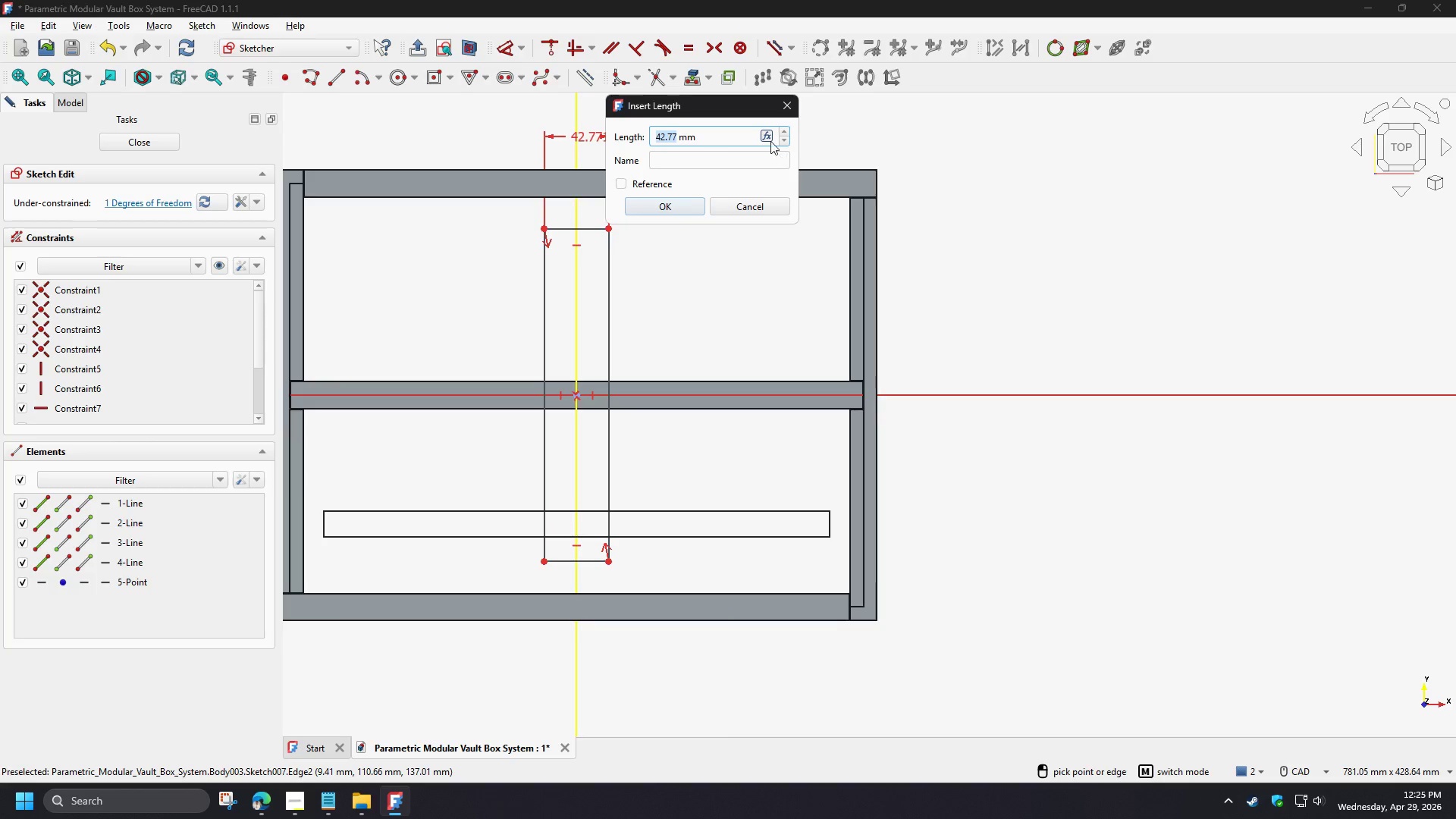 
left_click([765, 136])
 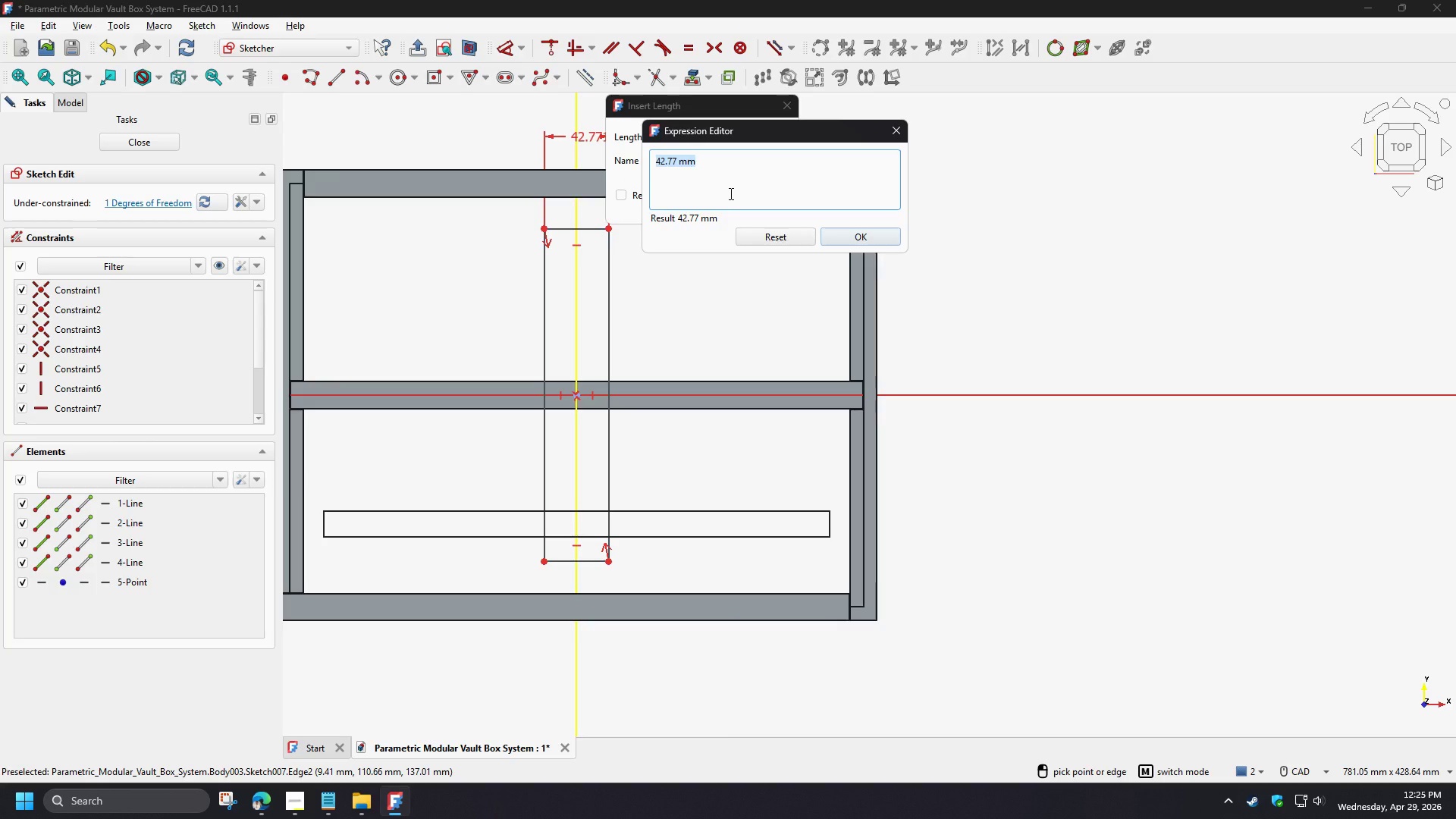 
type(sp)
 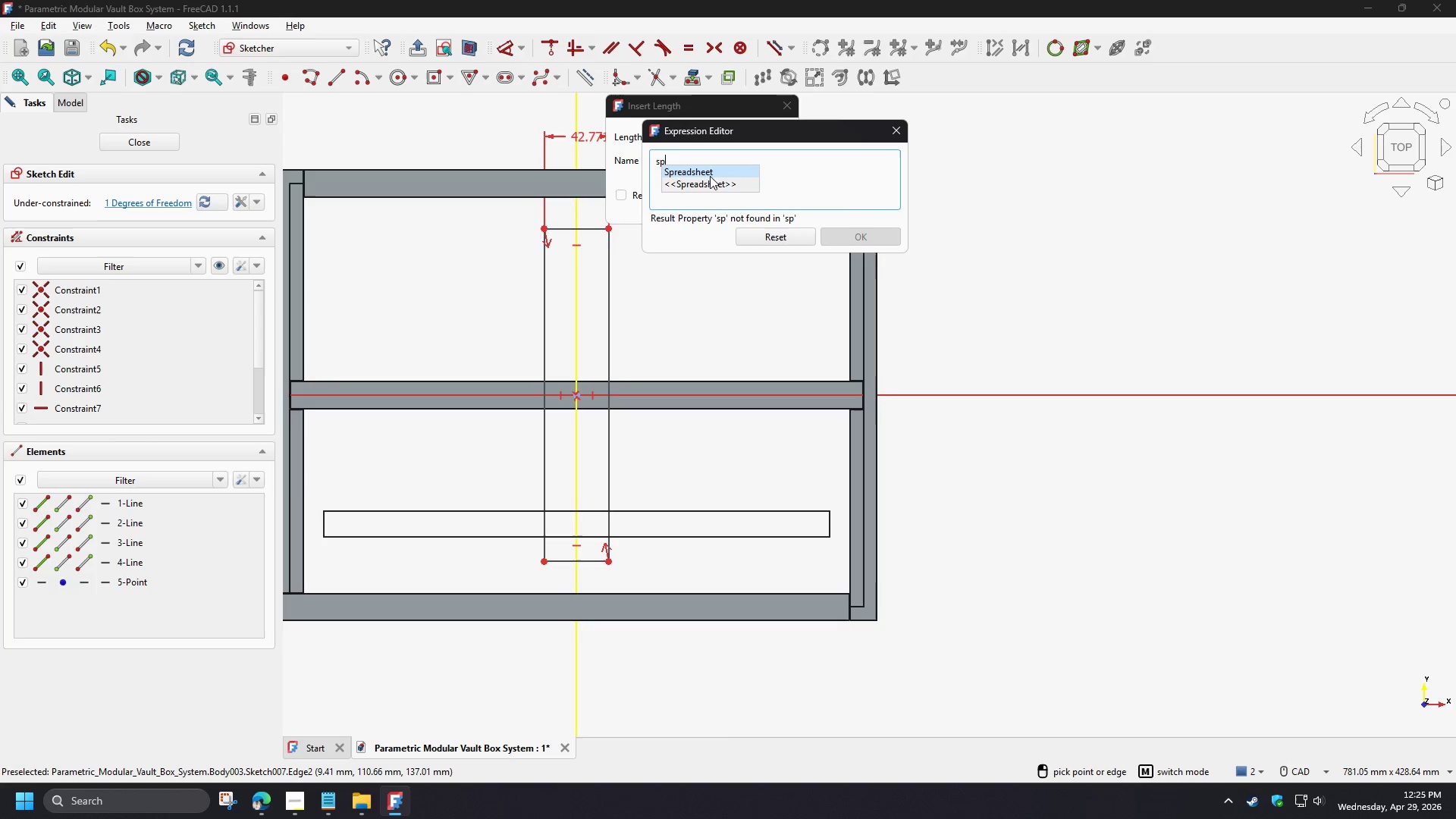 
left_click([708, 173])
 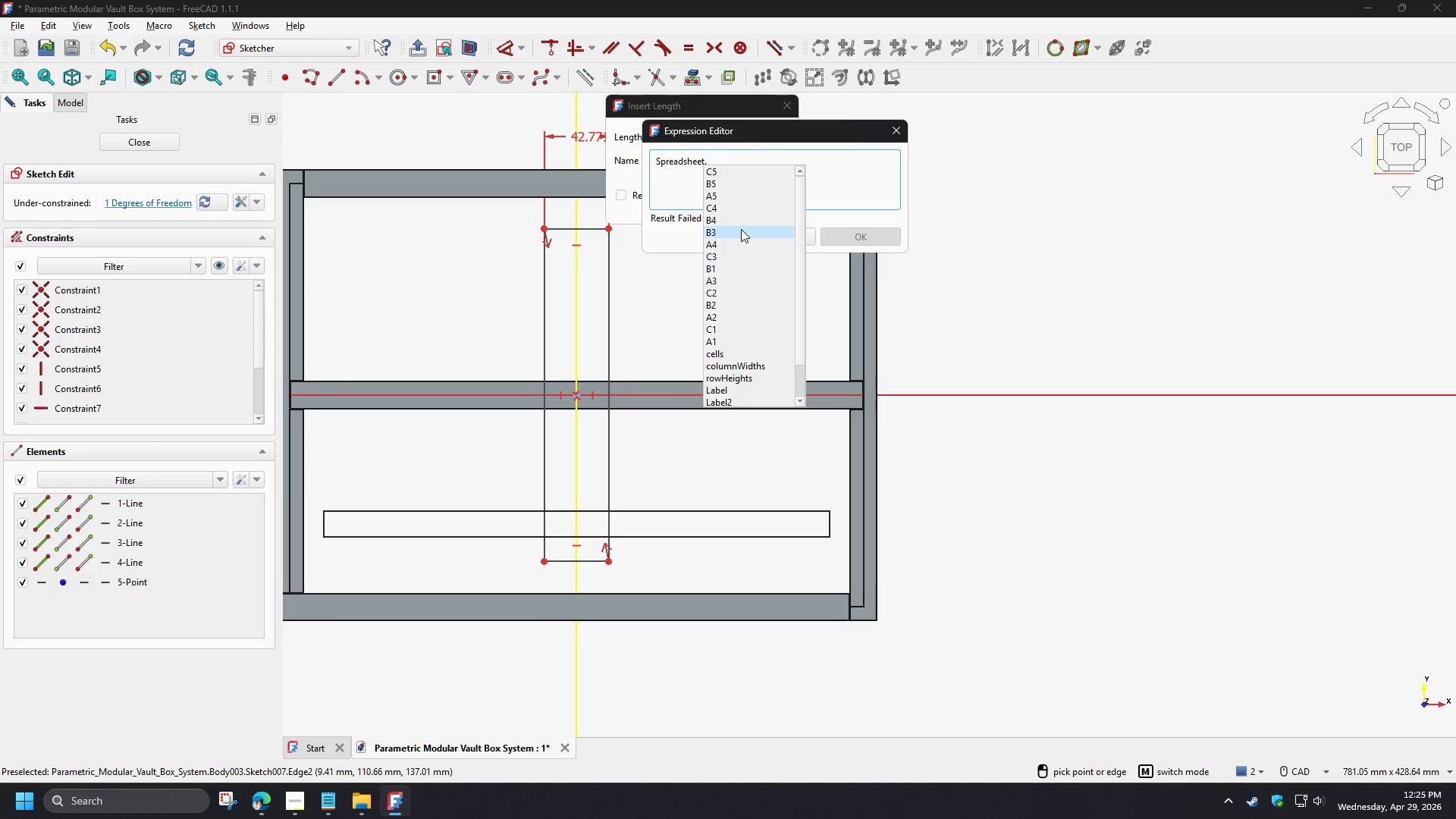 
key(C)
 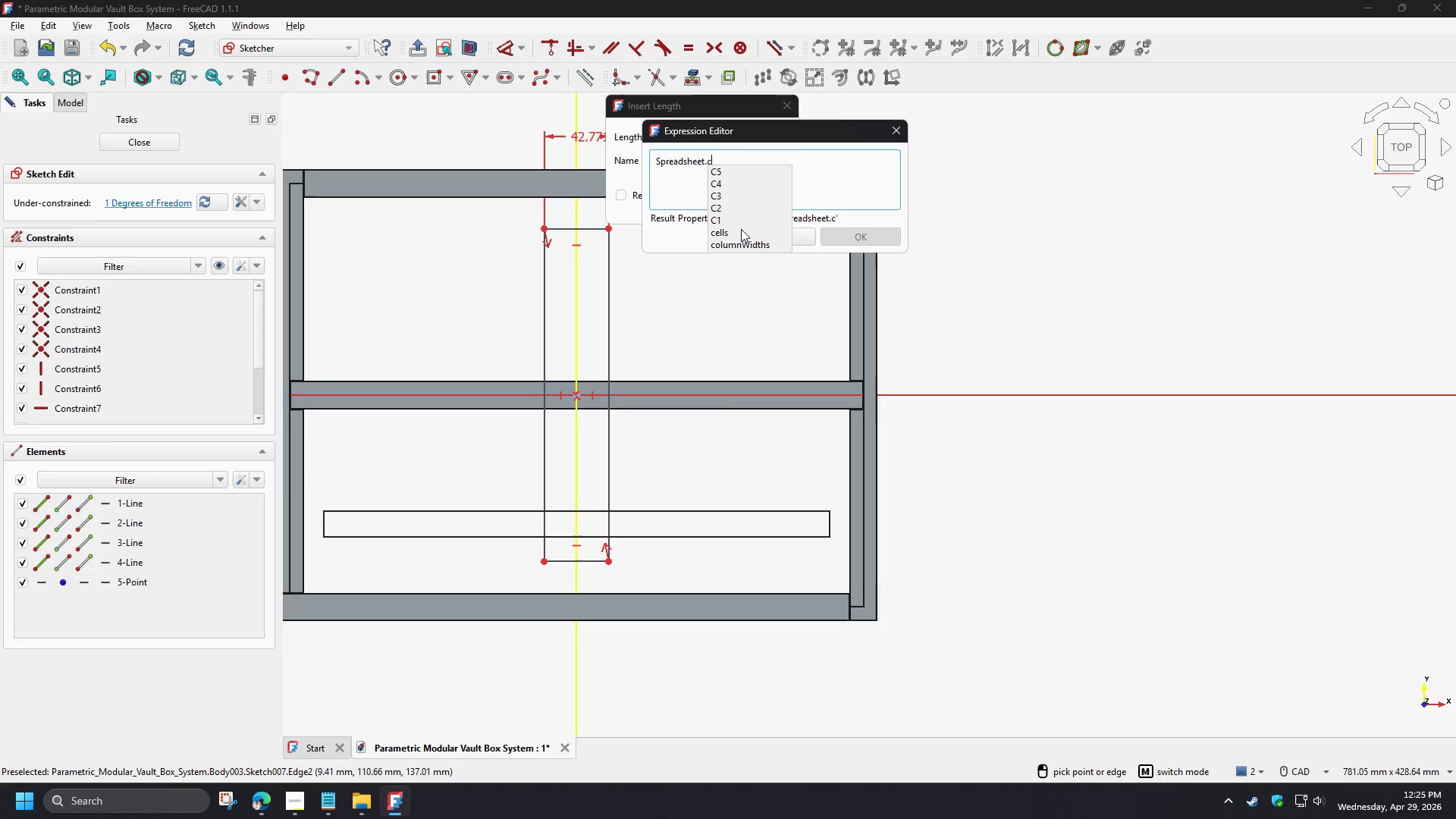 
key(Backspace)
 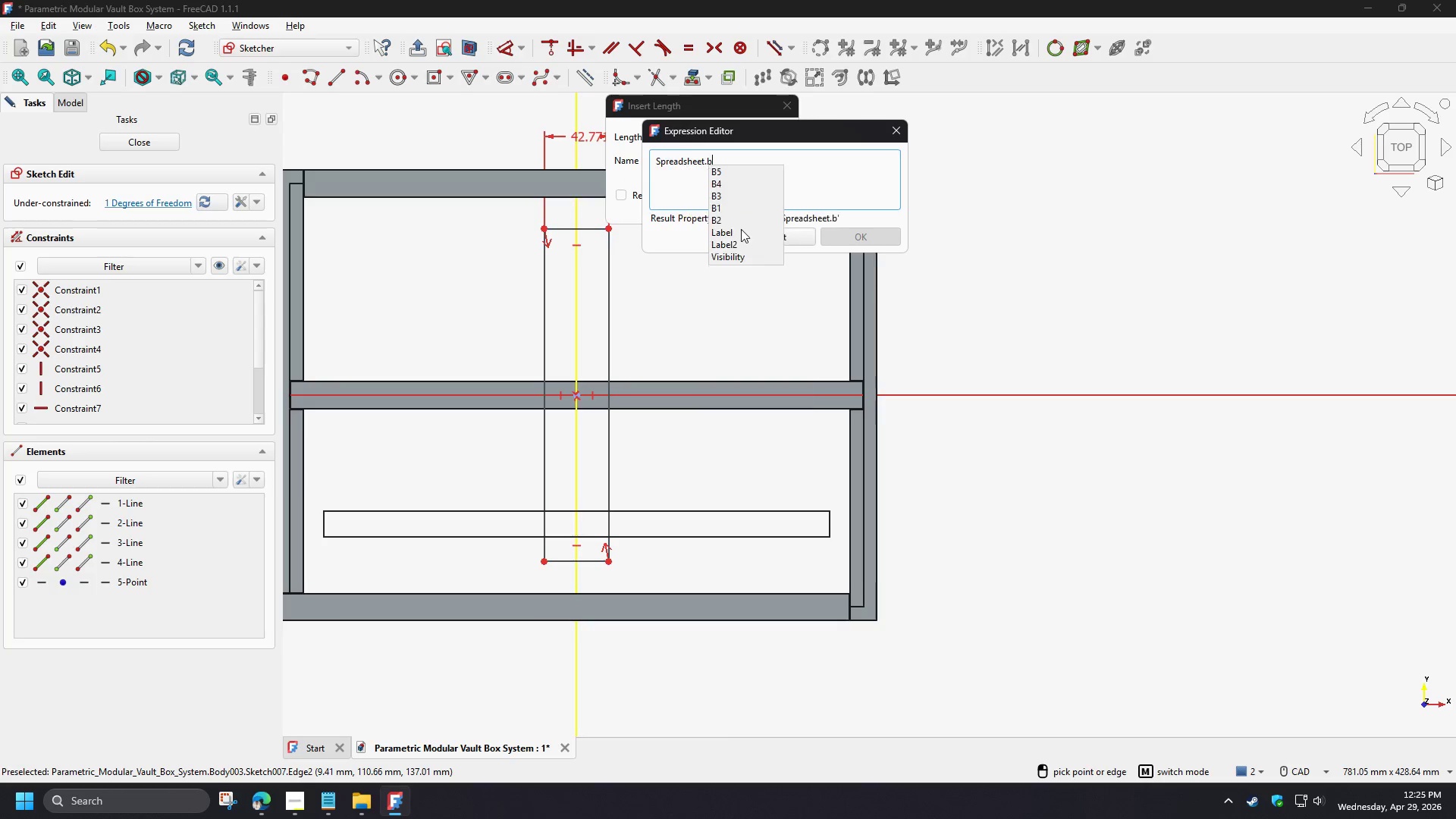 
key(B)
 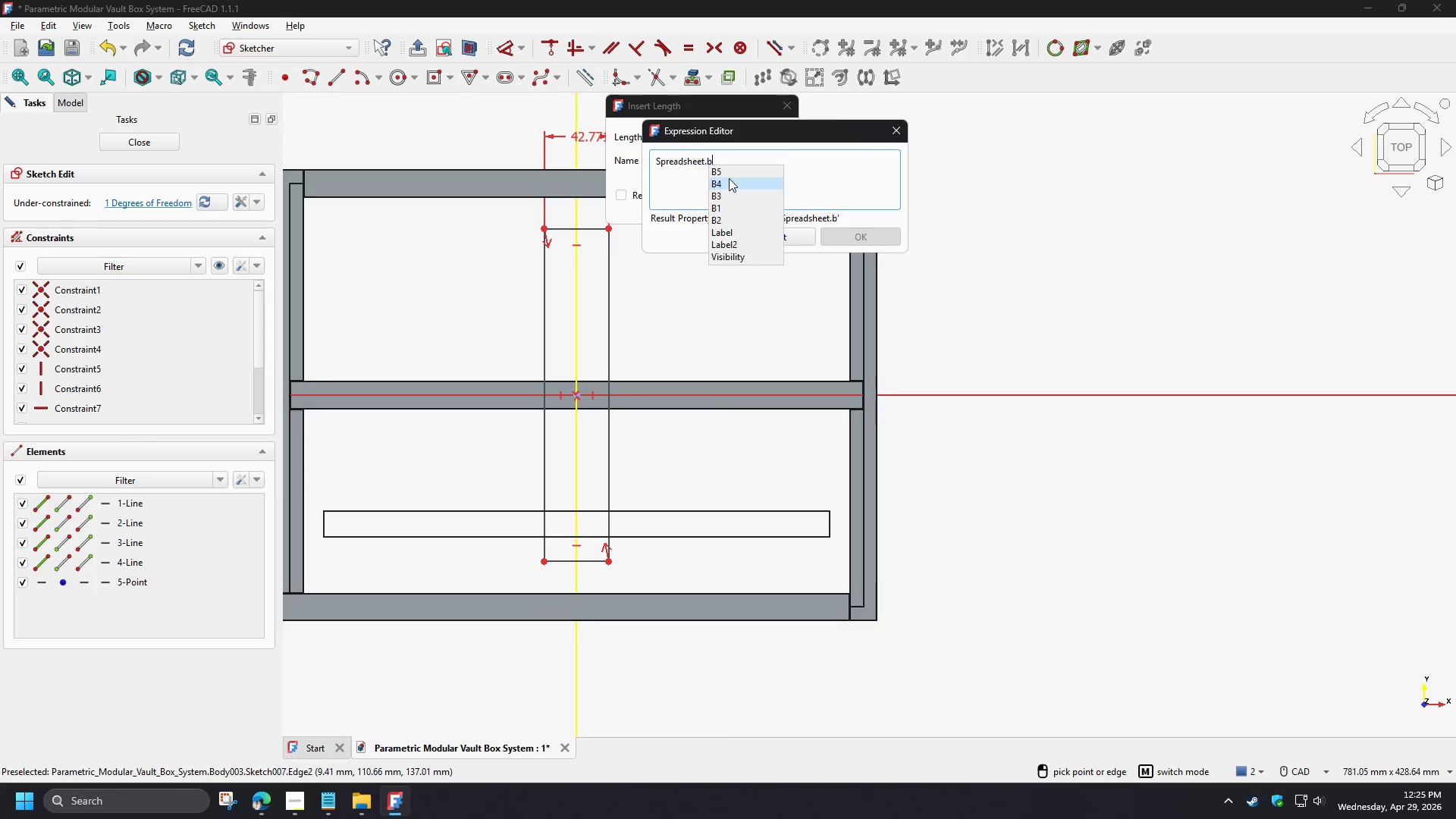 
left_click([729, 174])
 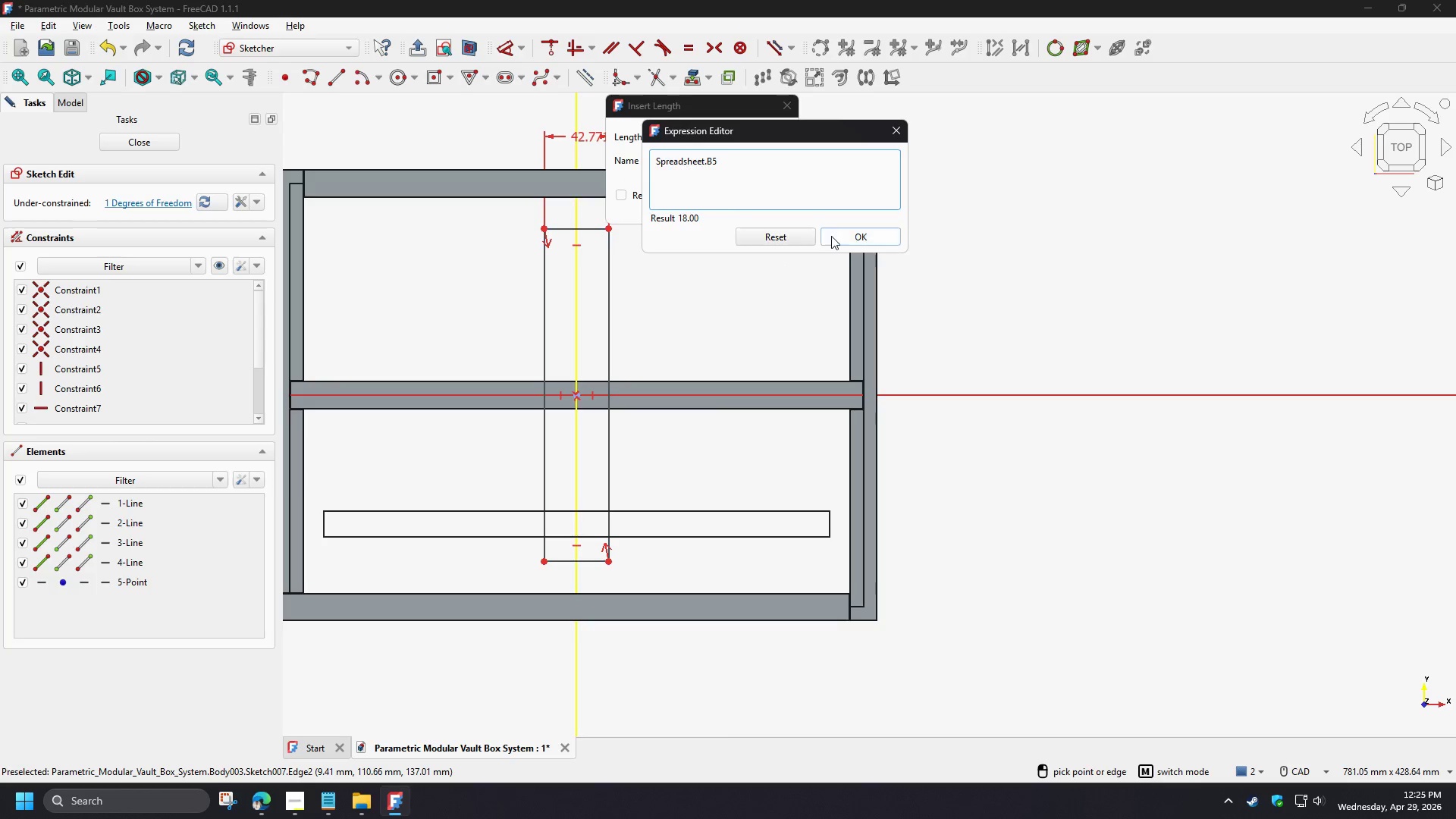 
left_click([844, 238])
 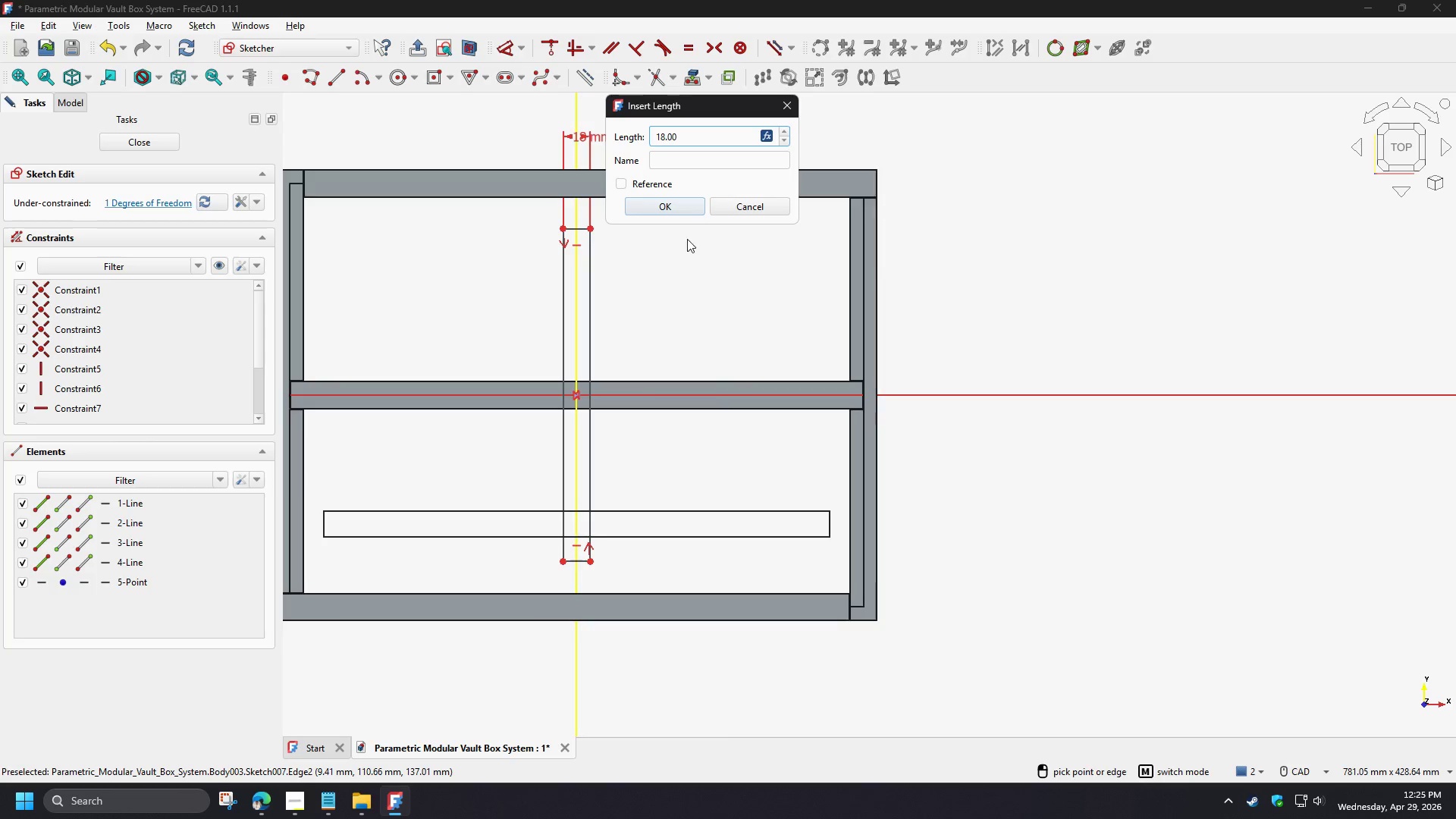 
left_click([675, 207])
 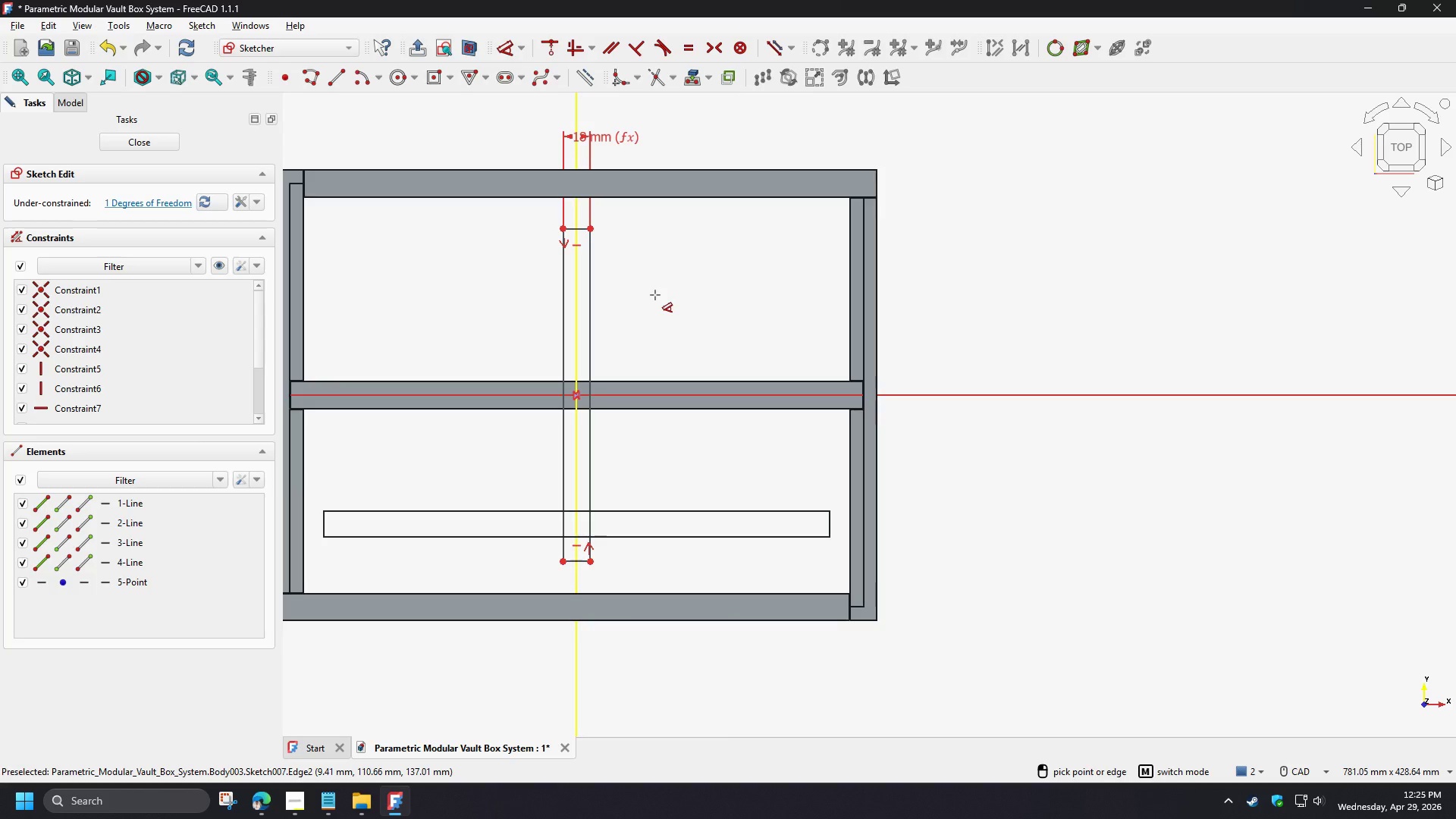 
left_click([655, 295])
 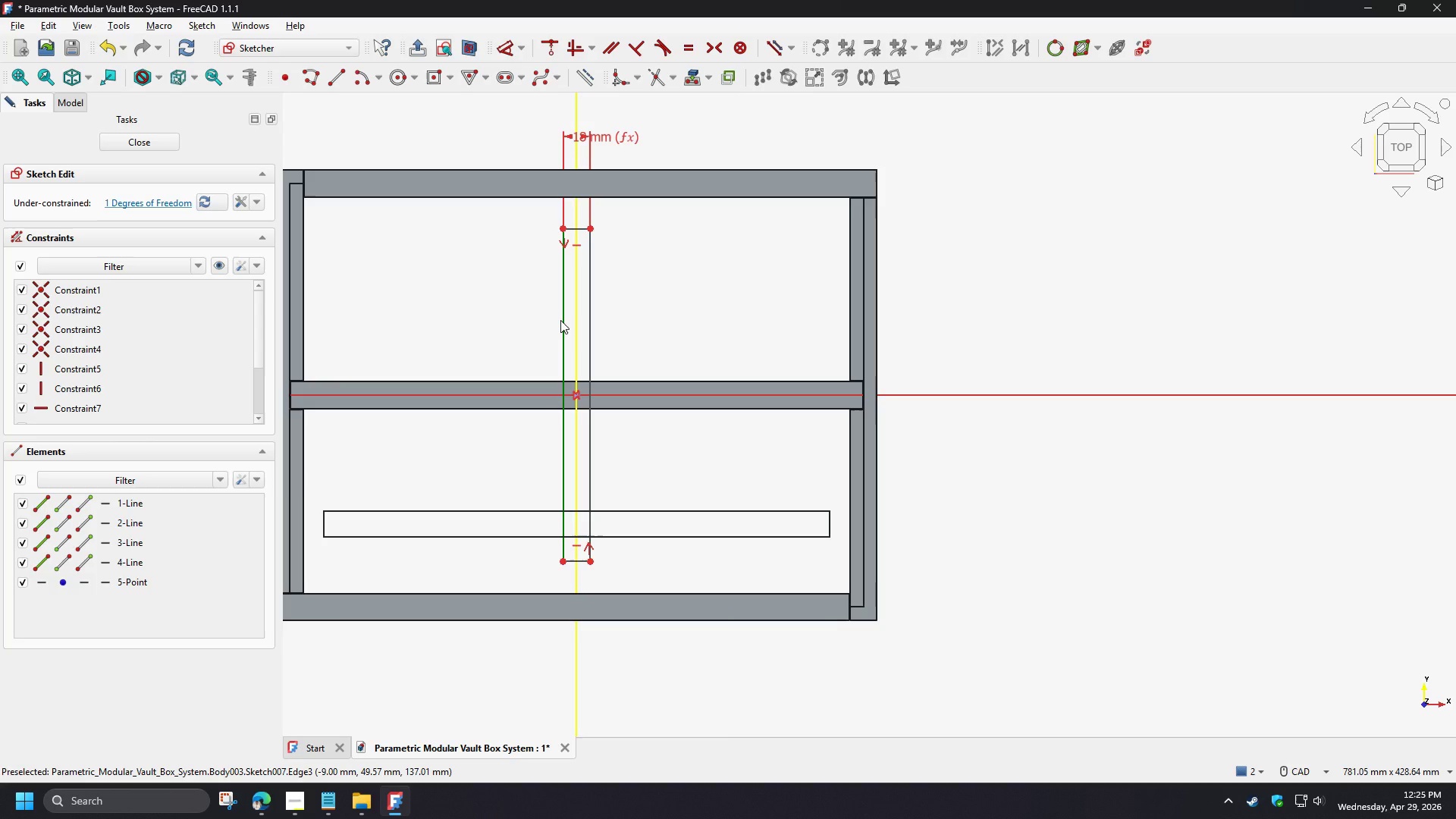 
left_click([560, 320])
 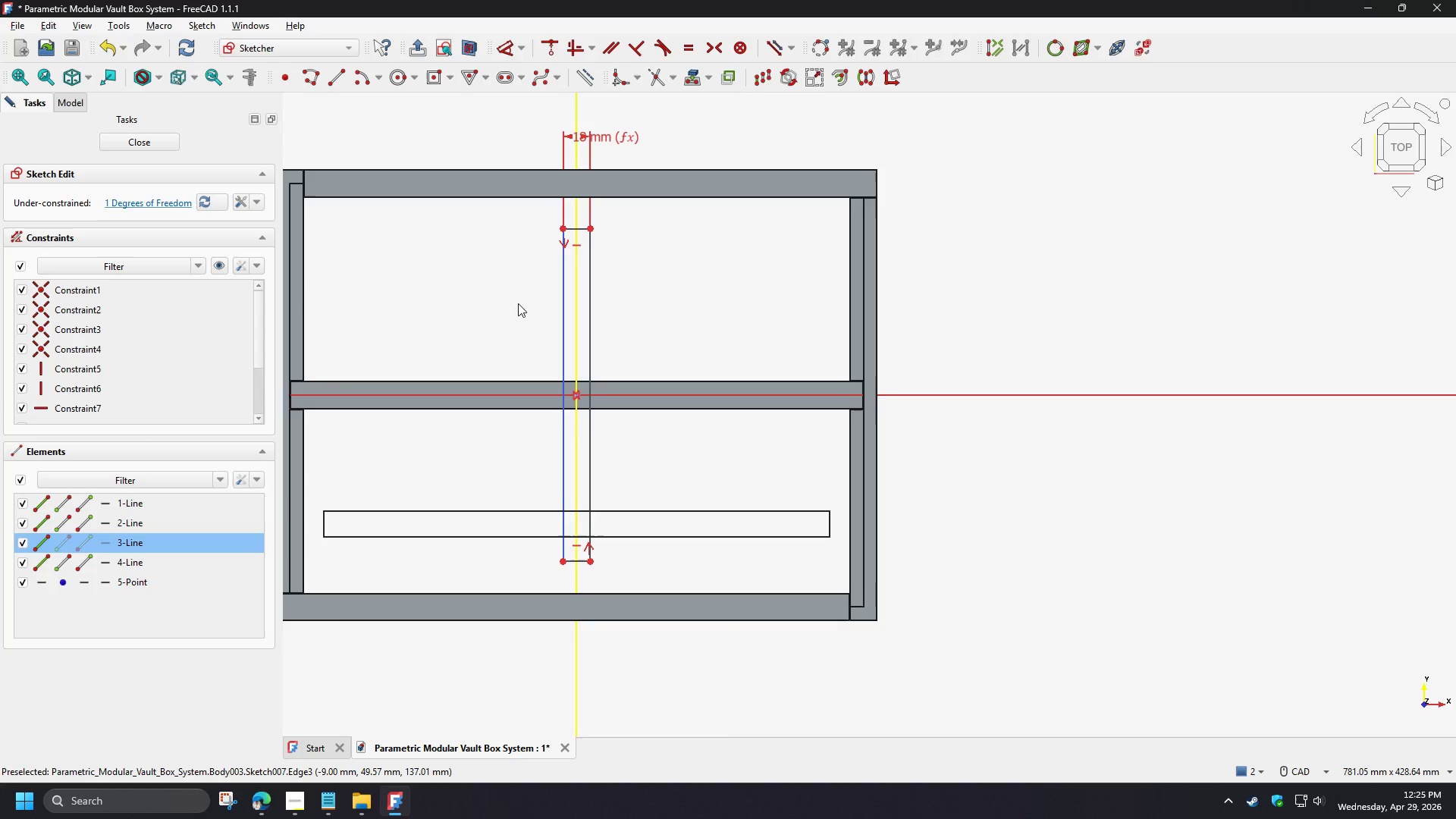 
key(D)
 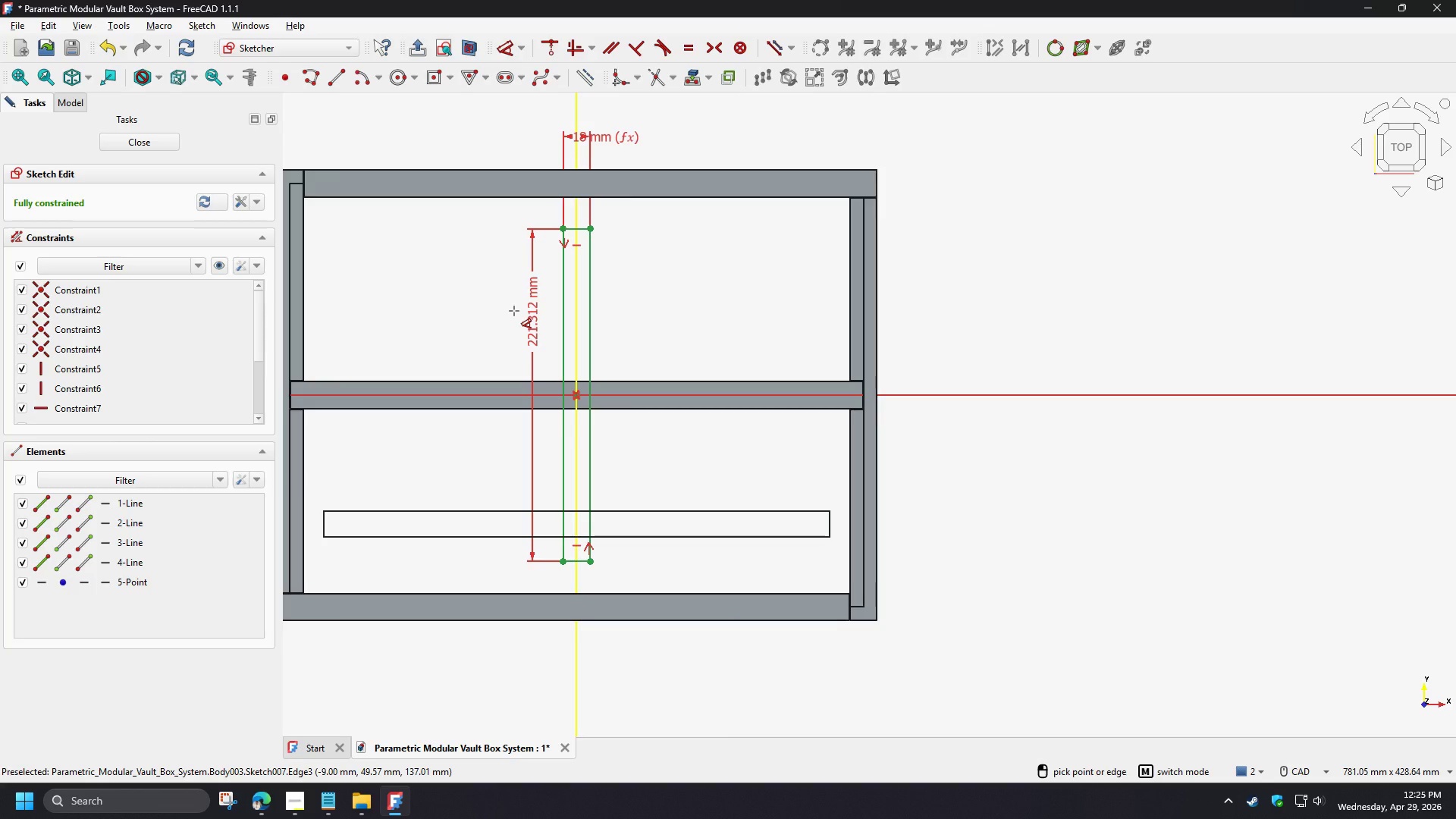 
left_click([514, 311])
 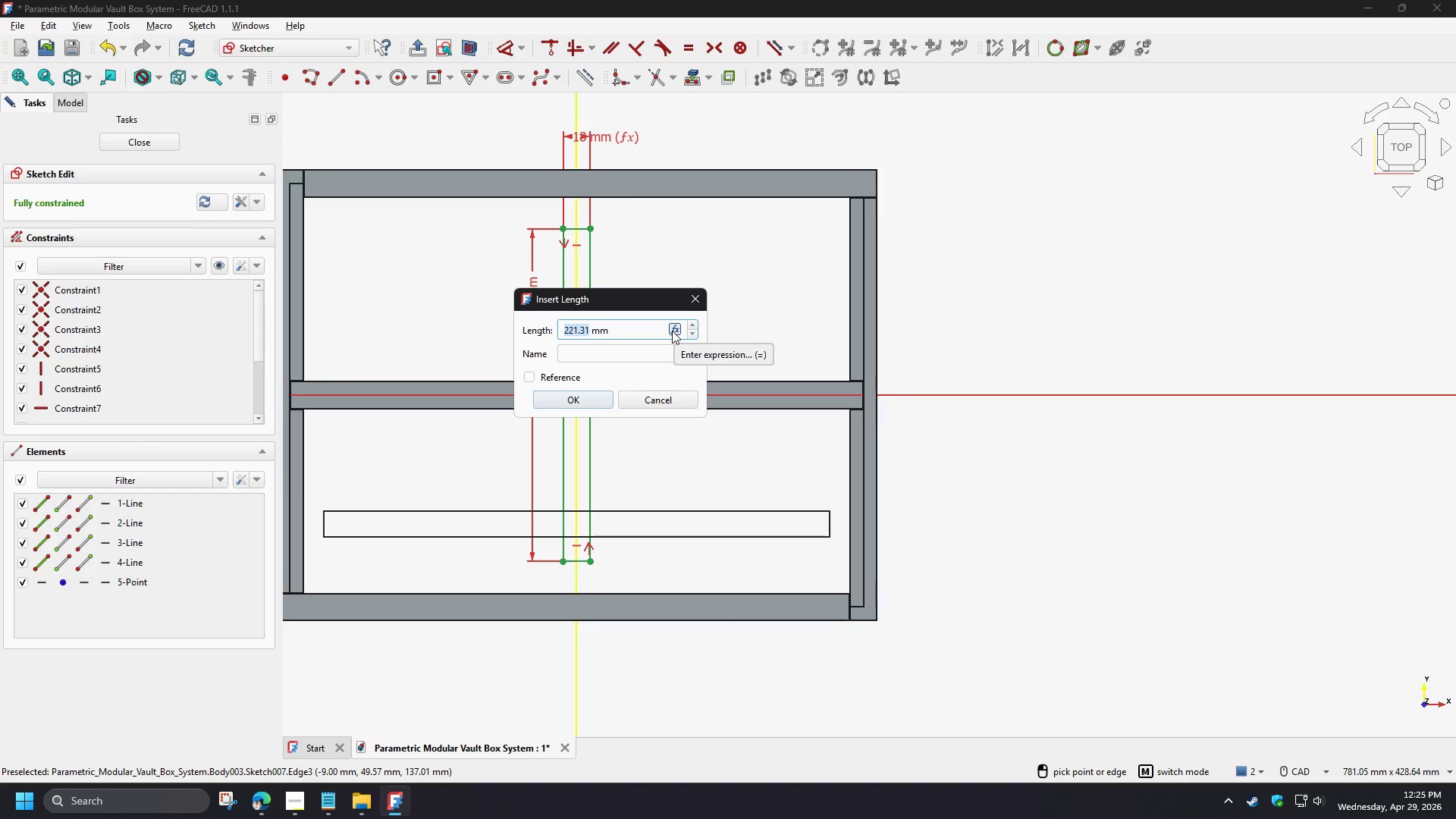 
wait(6.56)
 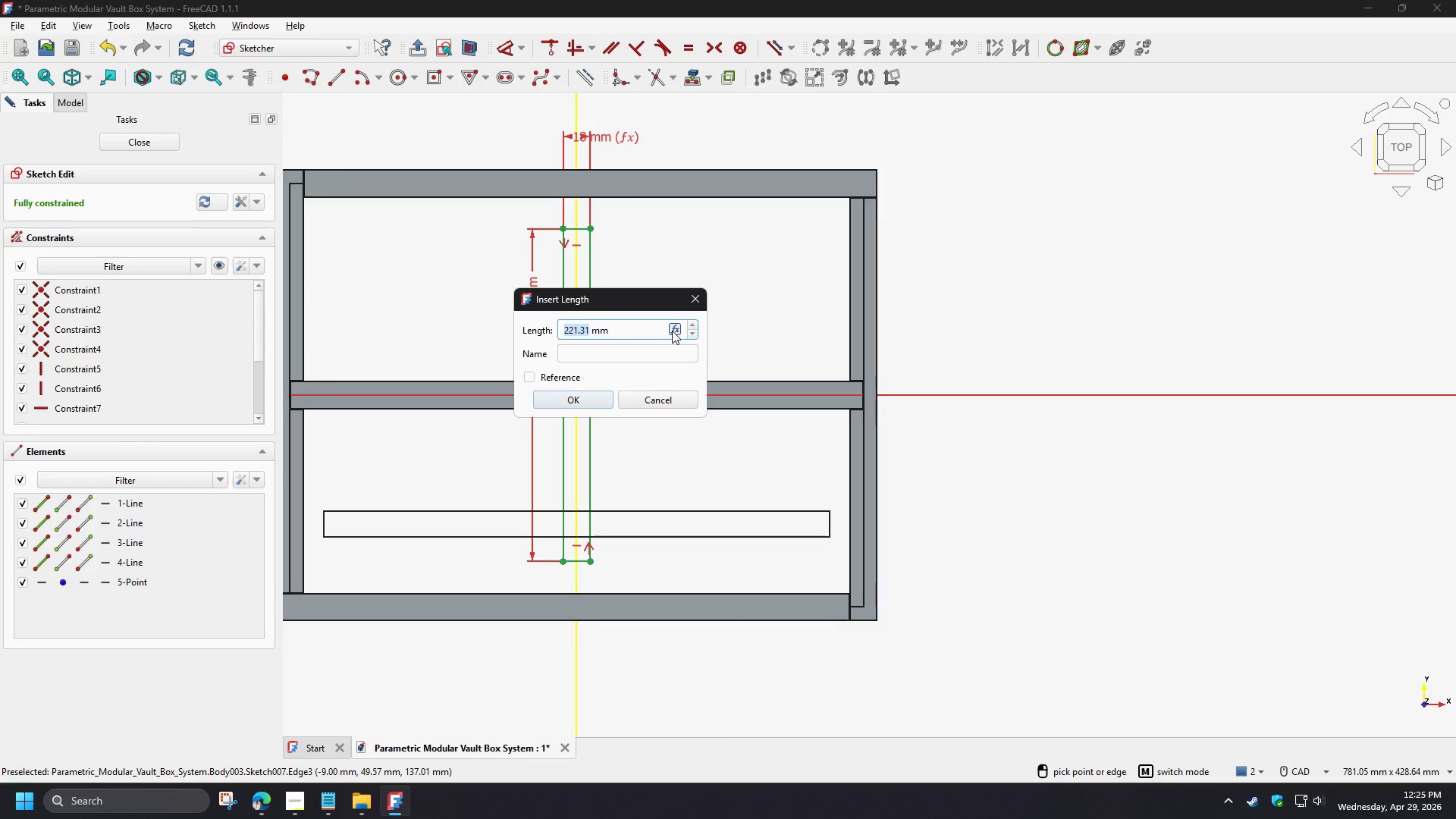 
left_click([665, 394])
 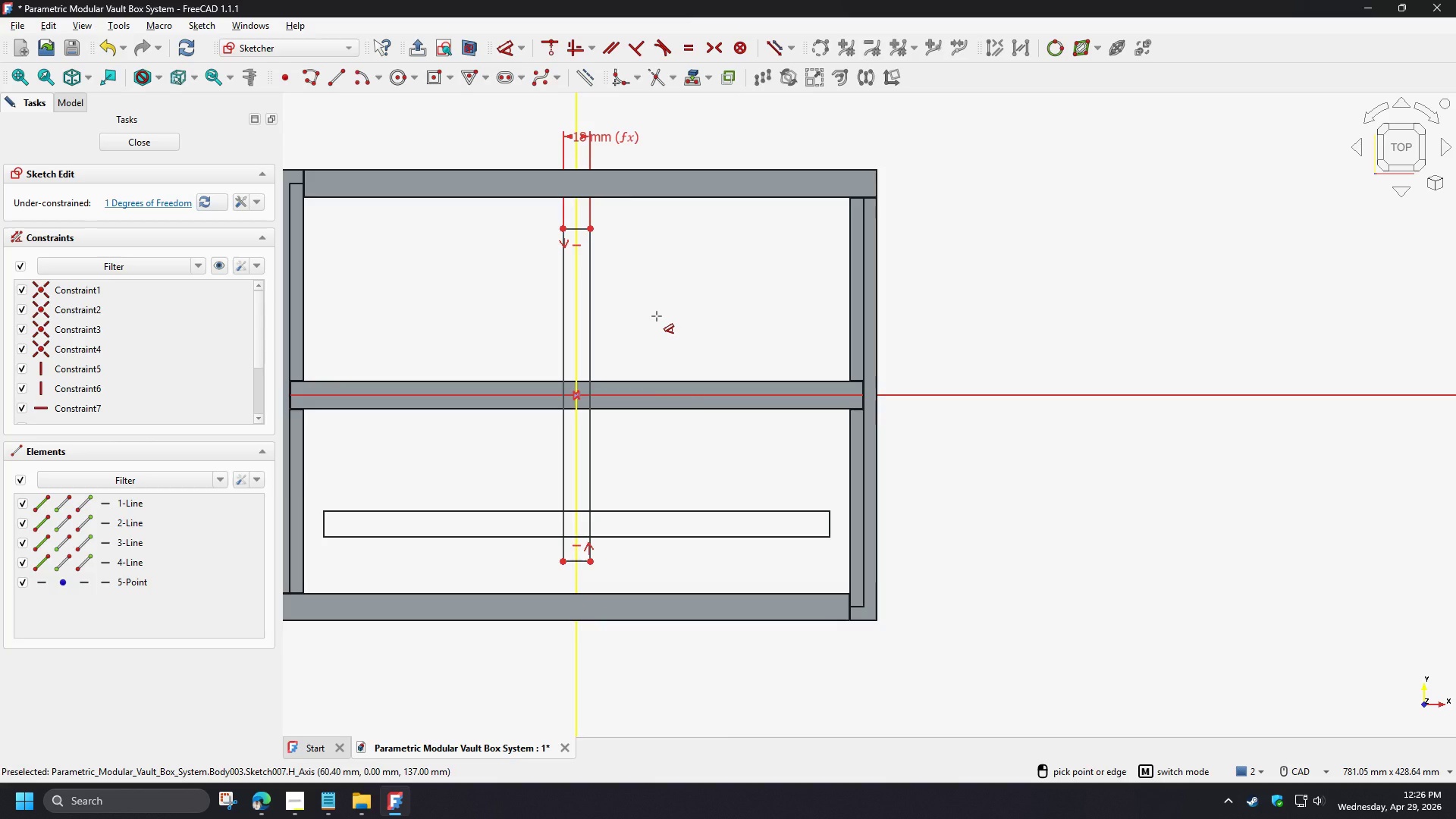 
right_click([657, 316])
 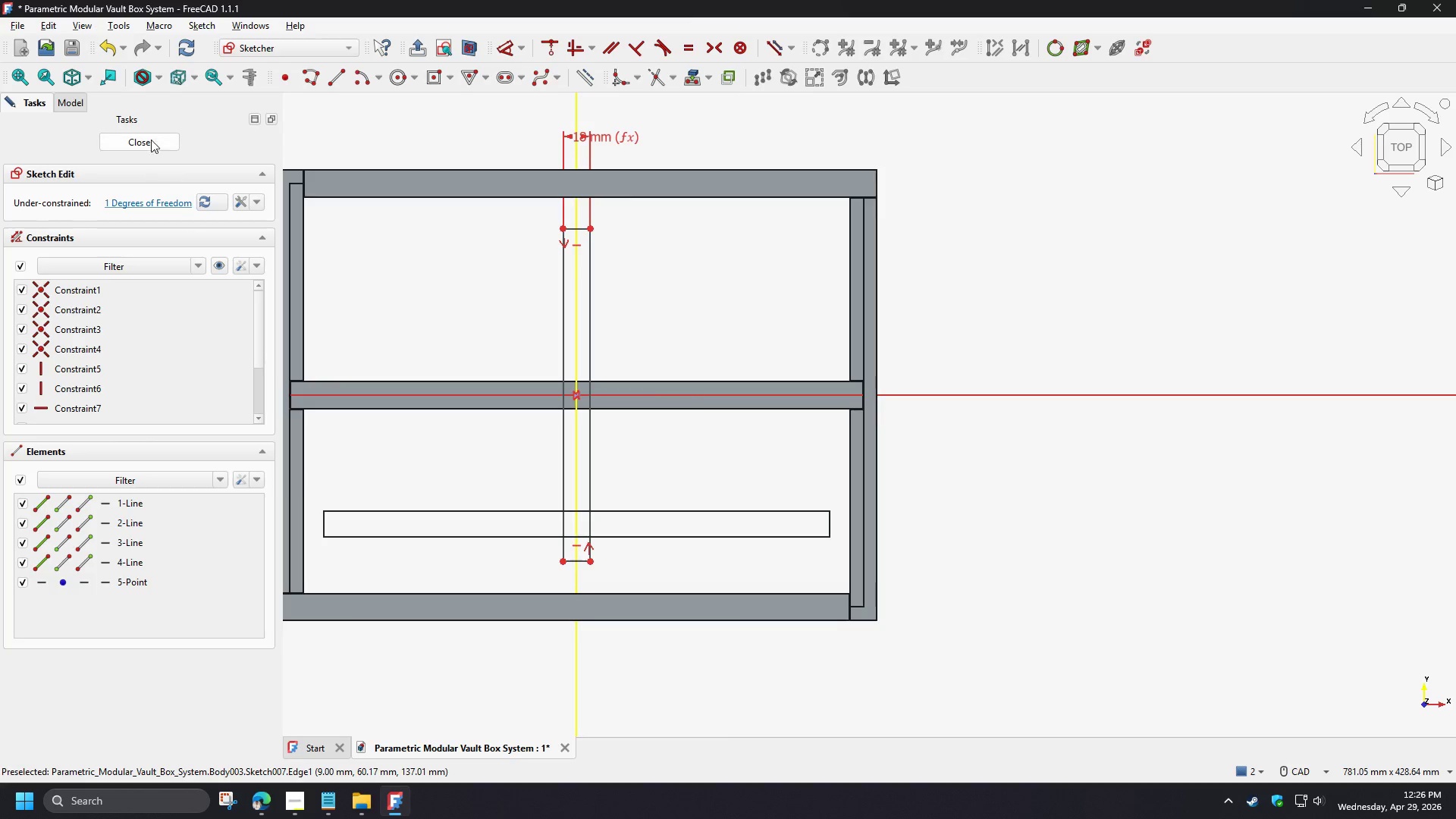 
left_click([149, 136])
 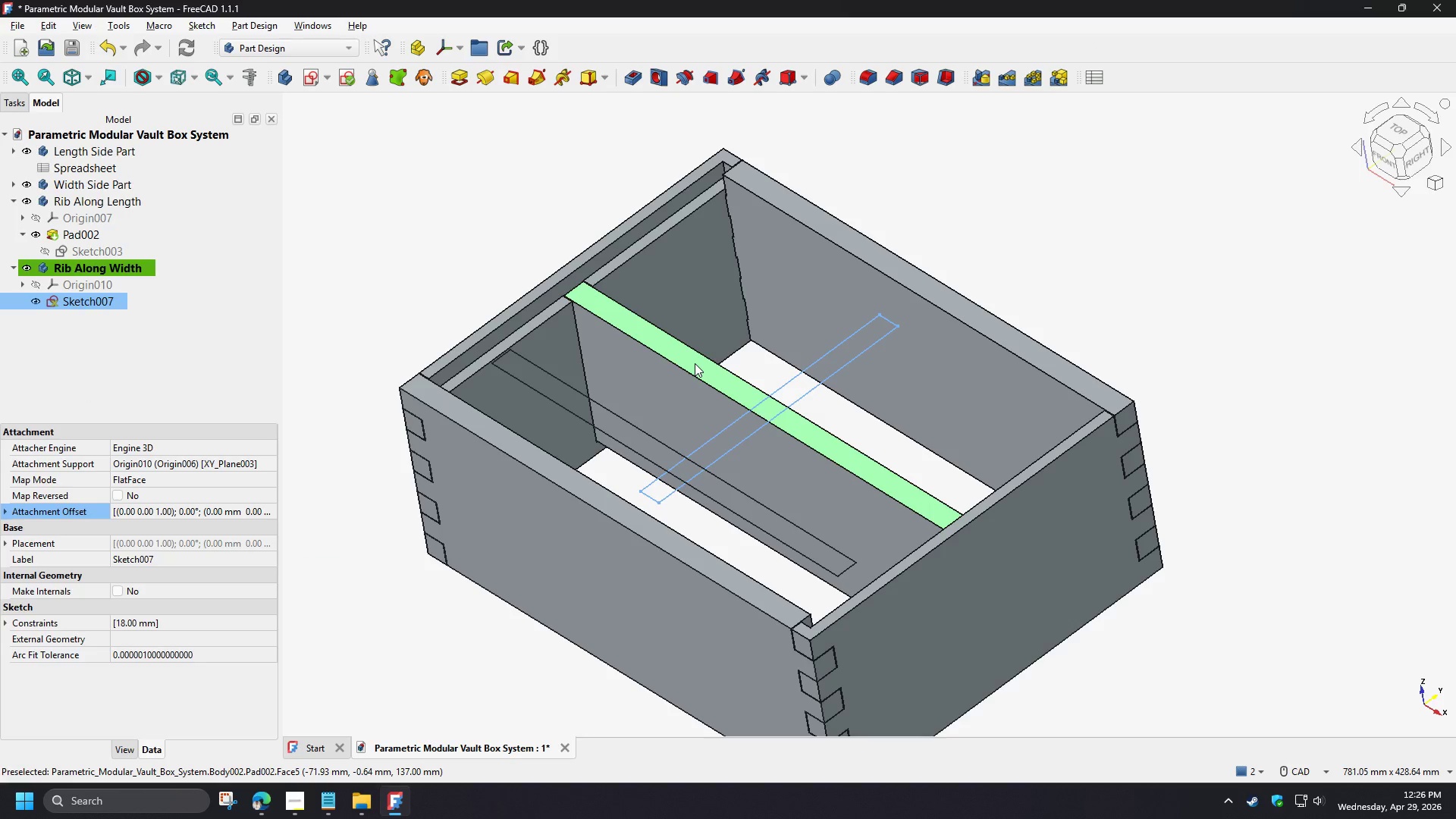 
left_click([695, 362])
 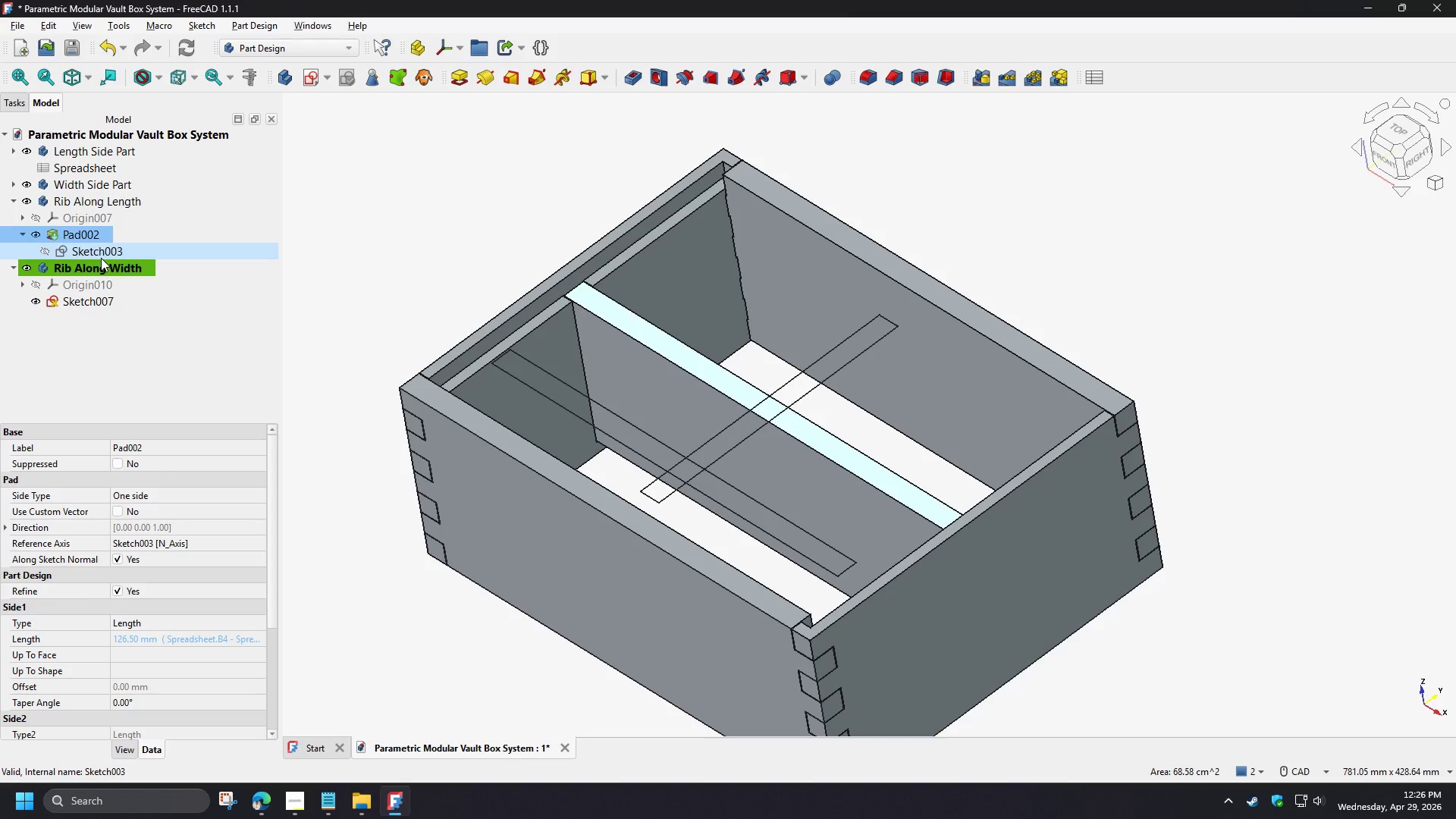 
double_click([101, 258])
 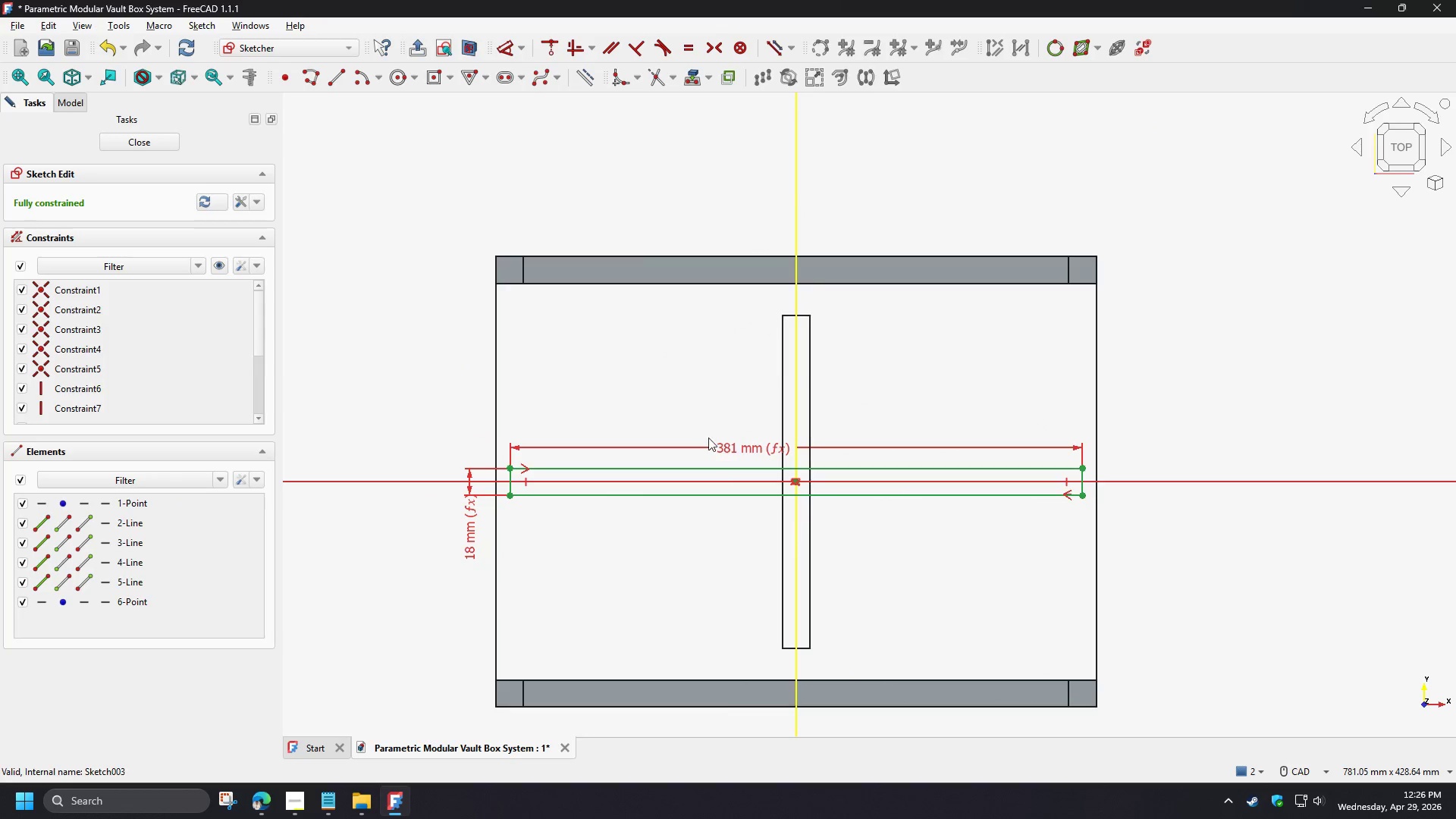 
double_click([729, 445])
 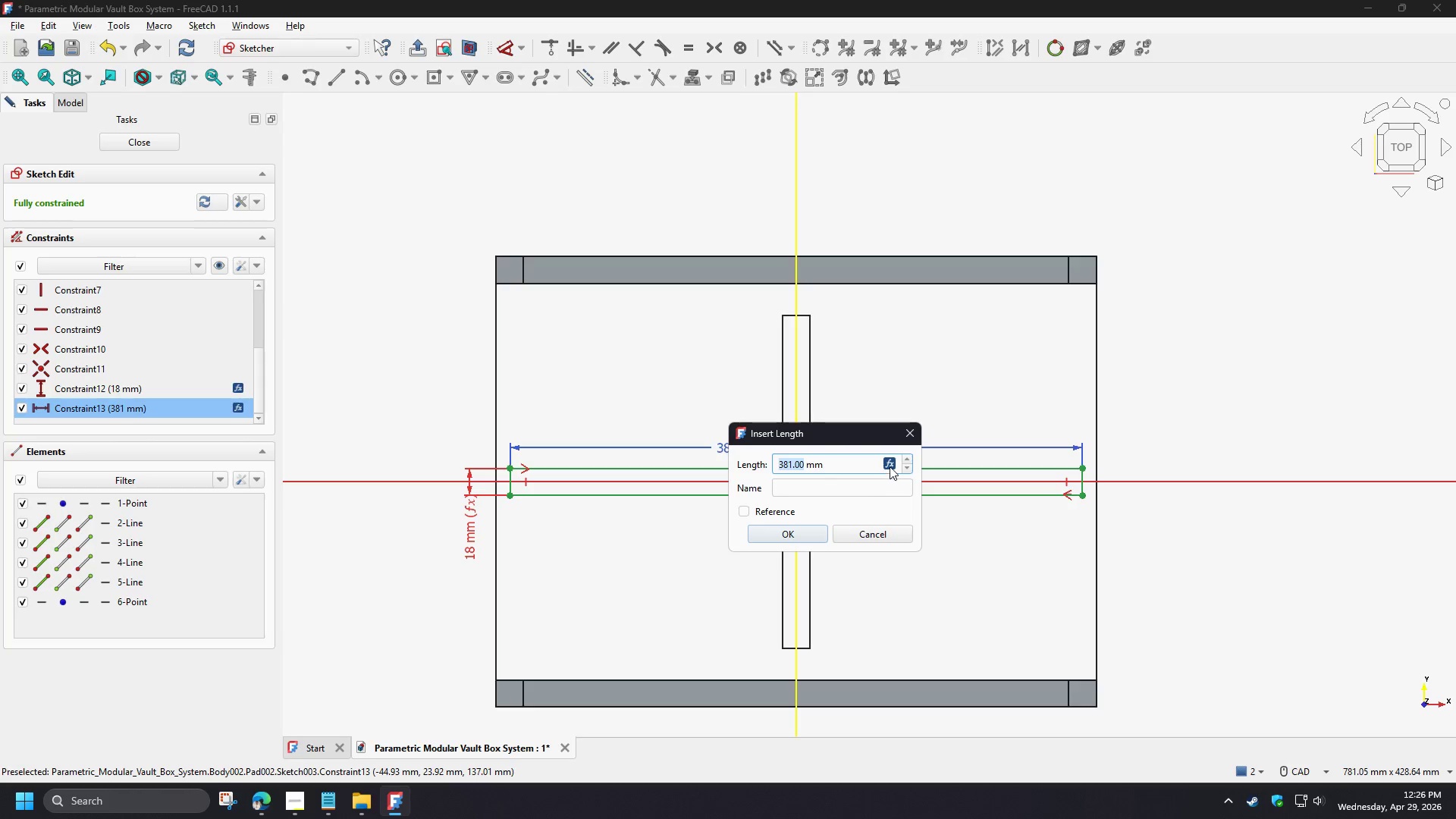 
left_click([889, 463])
 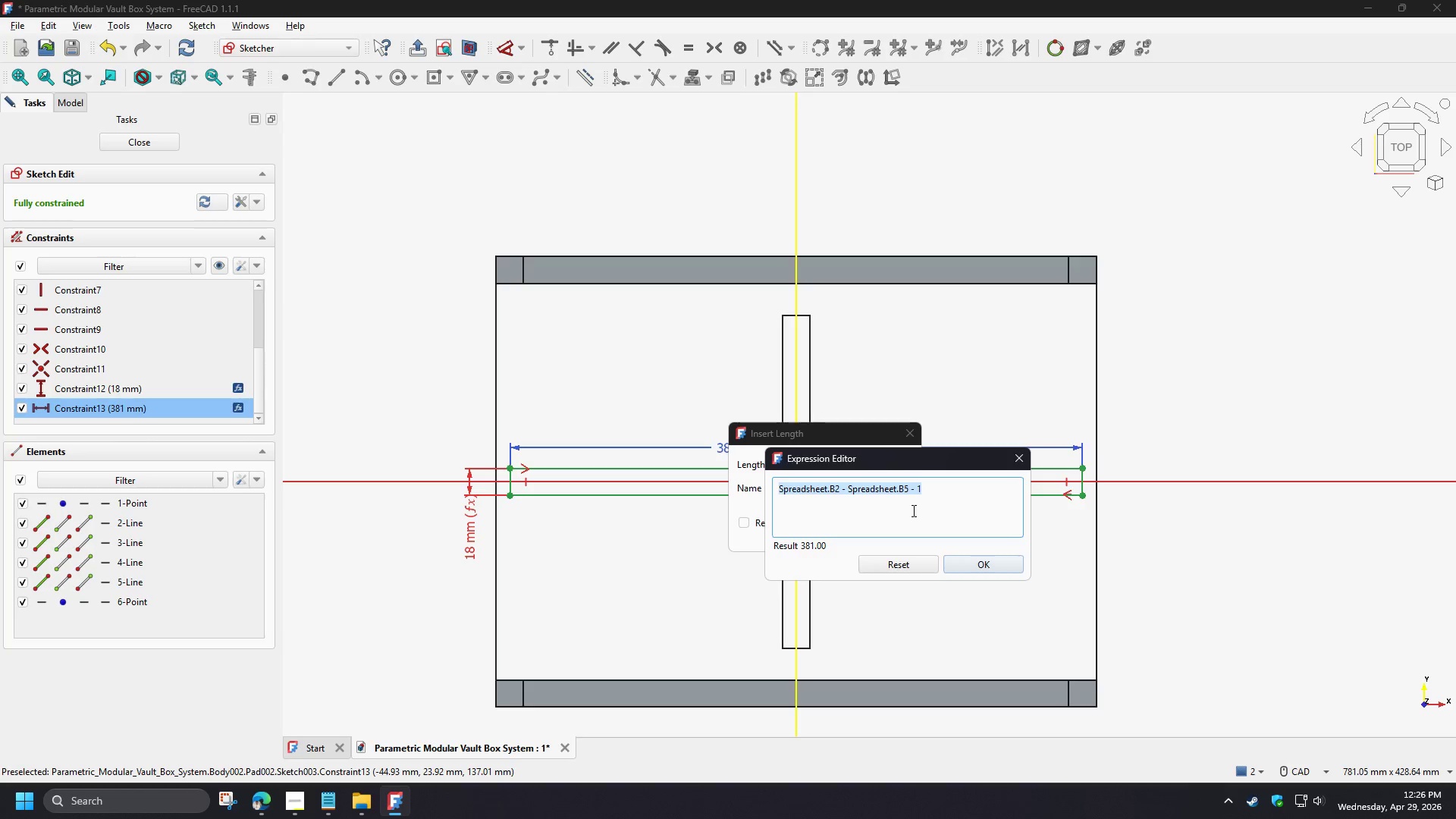 
key(Control+C)
 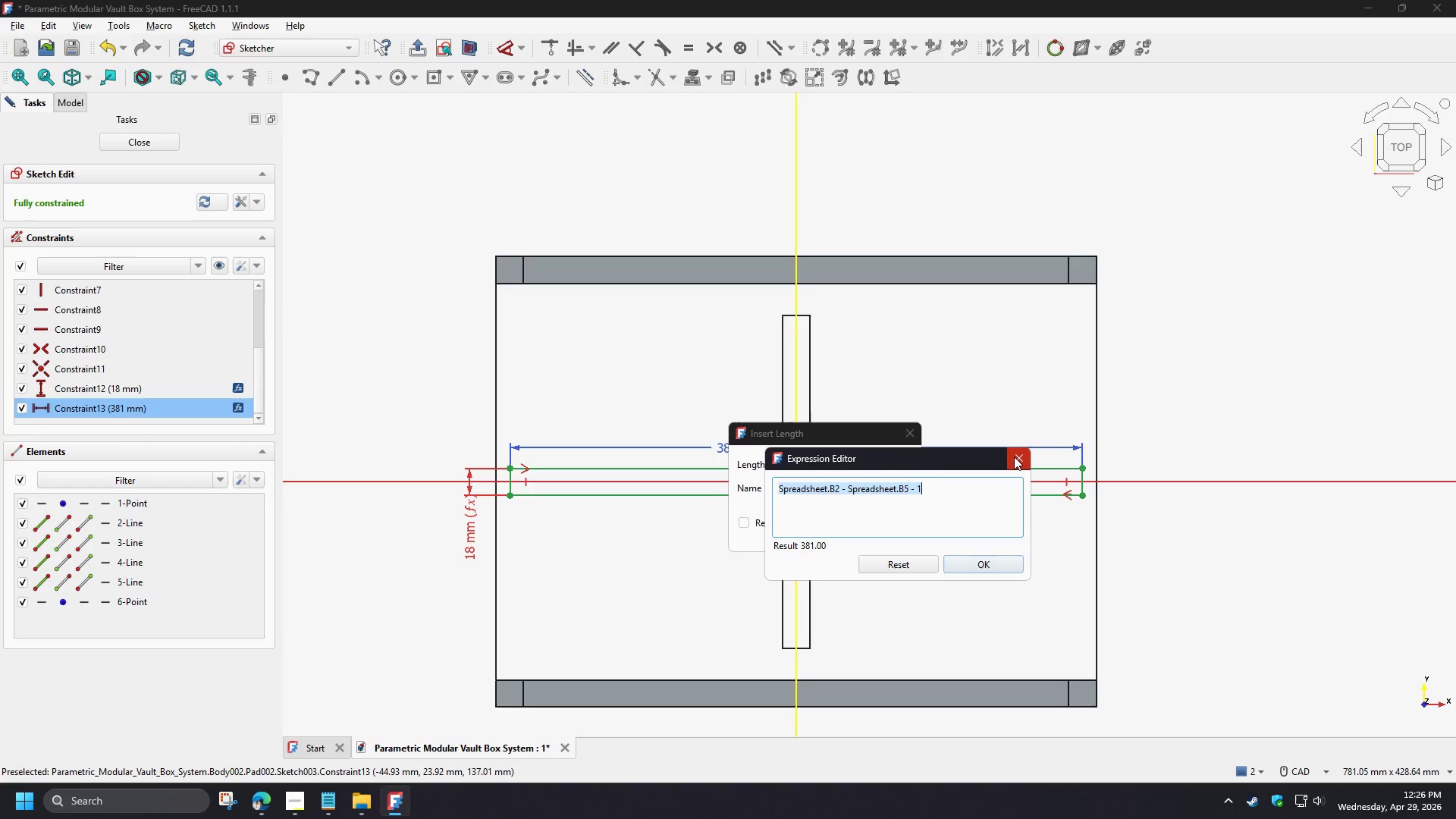 
left_click([1014, 457])
 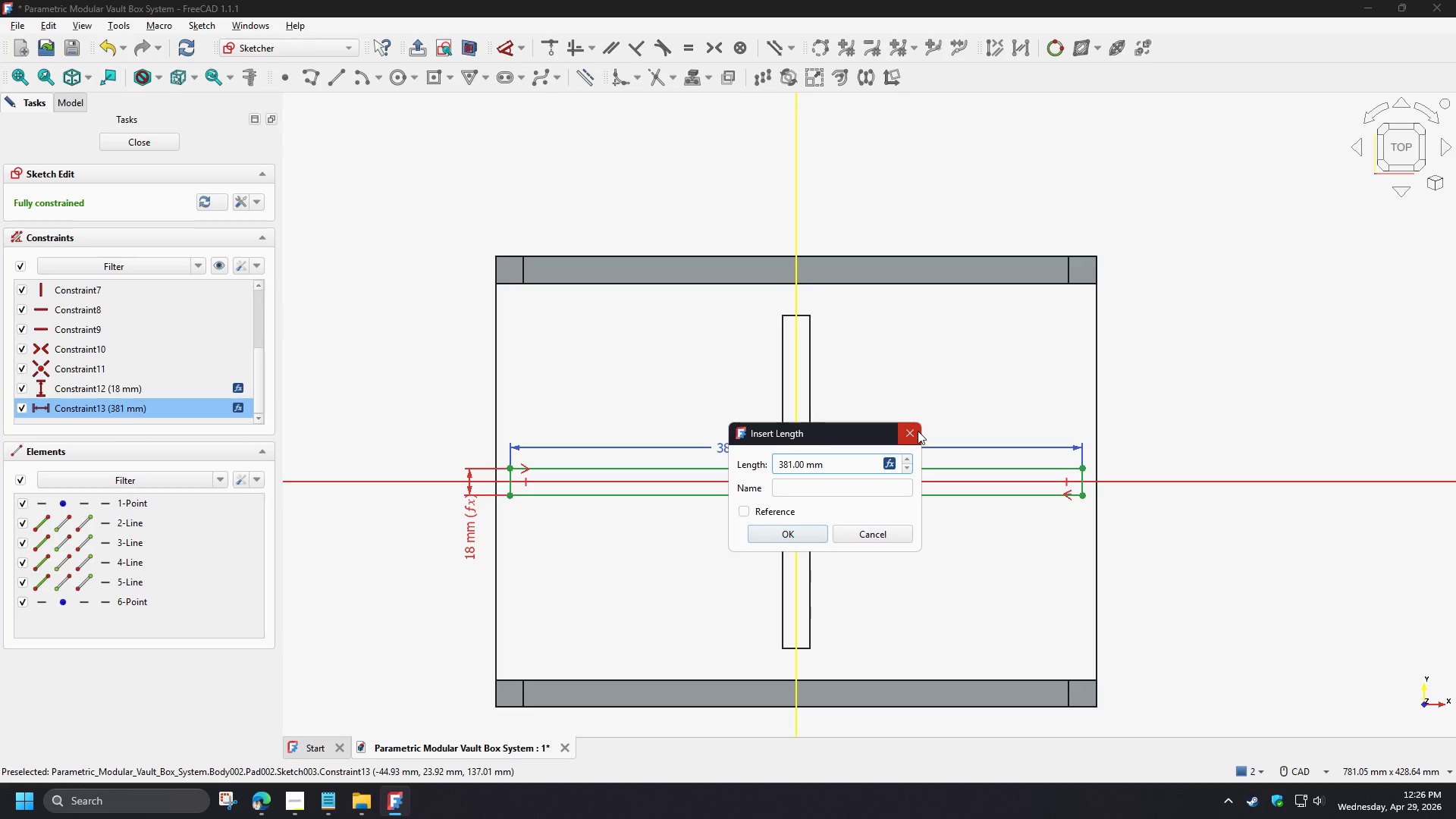 
left_click([918, 431])
 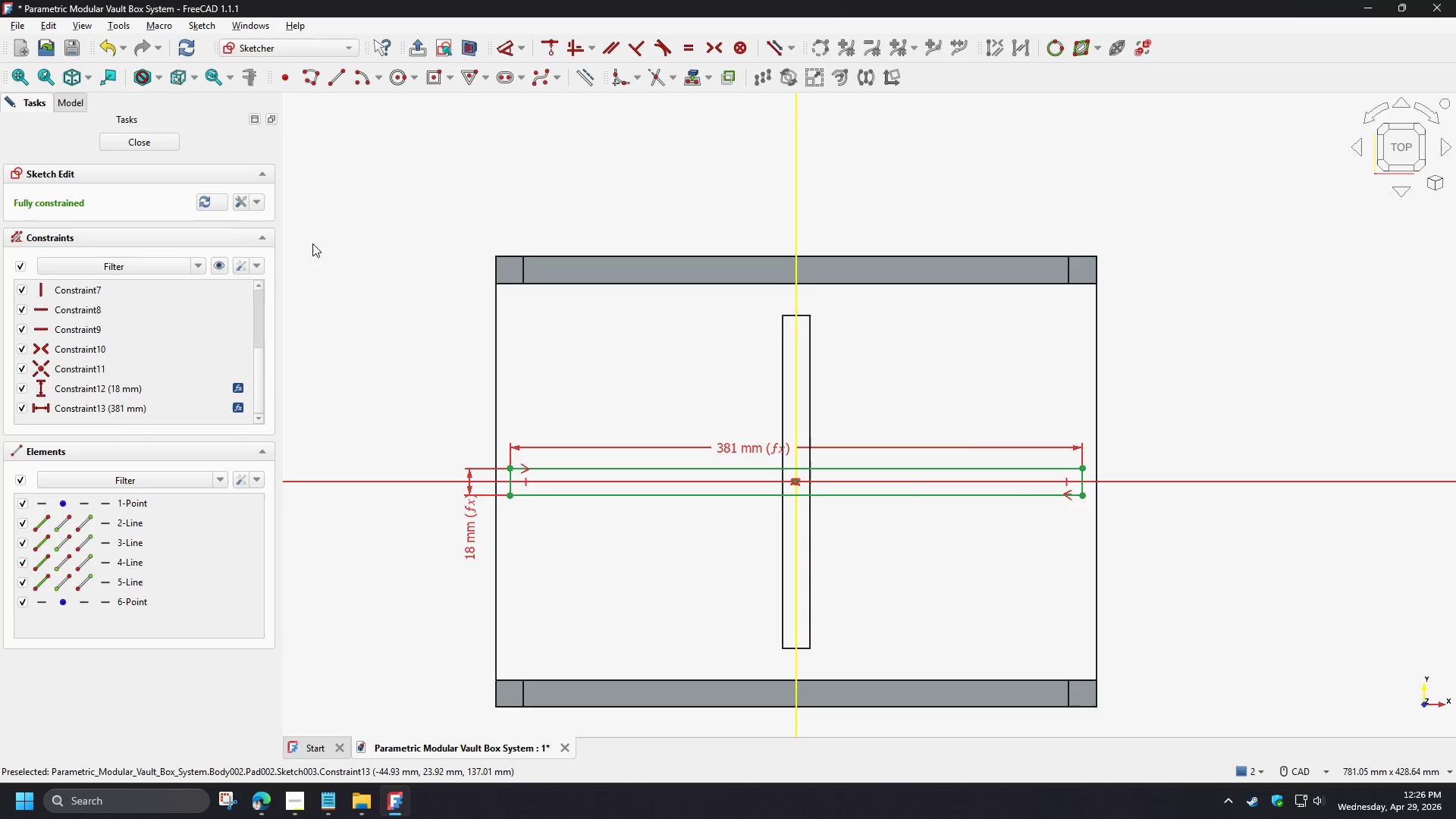 
left_click([155, 137])
 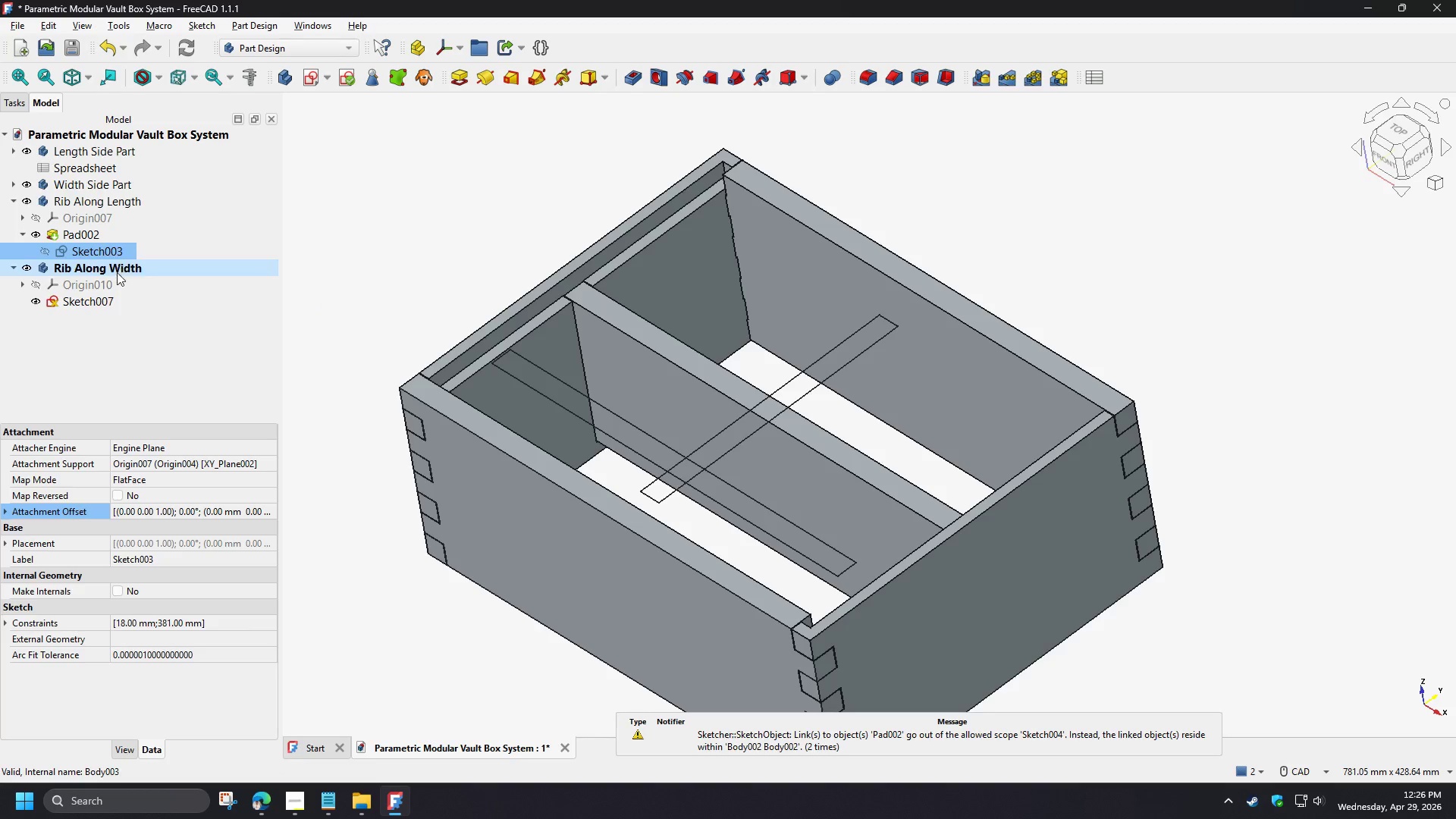 
double_click([98, 305])
 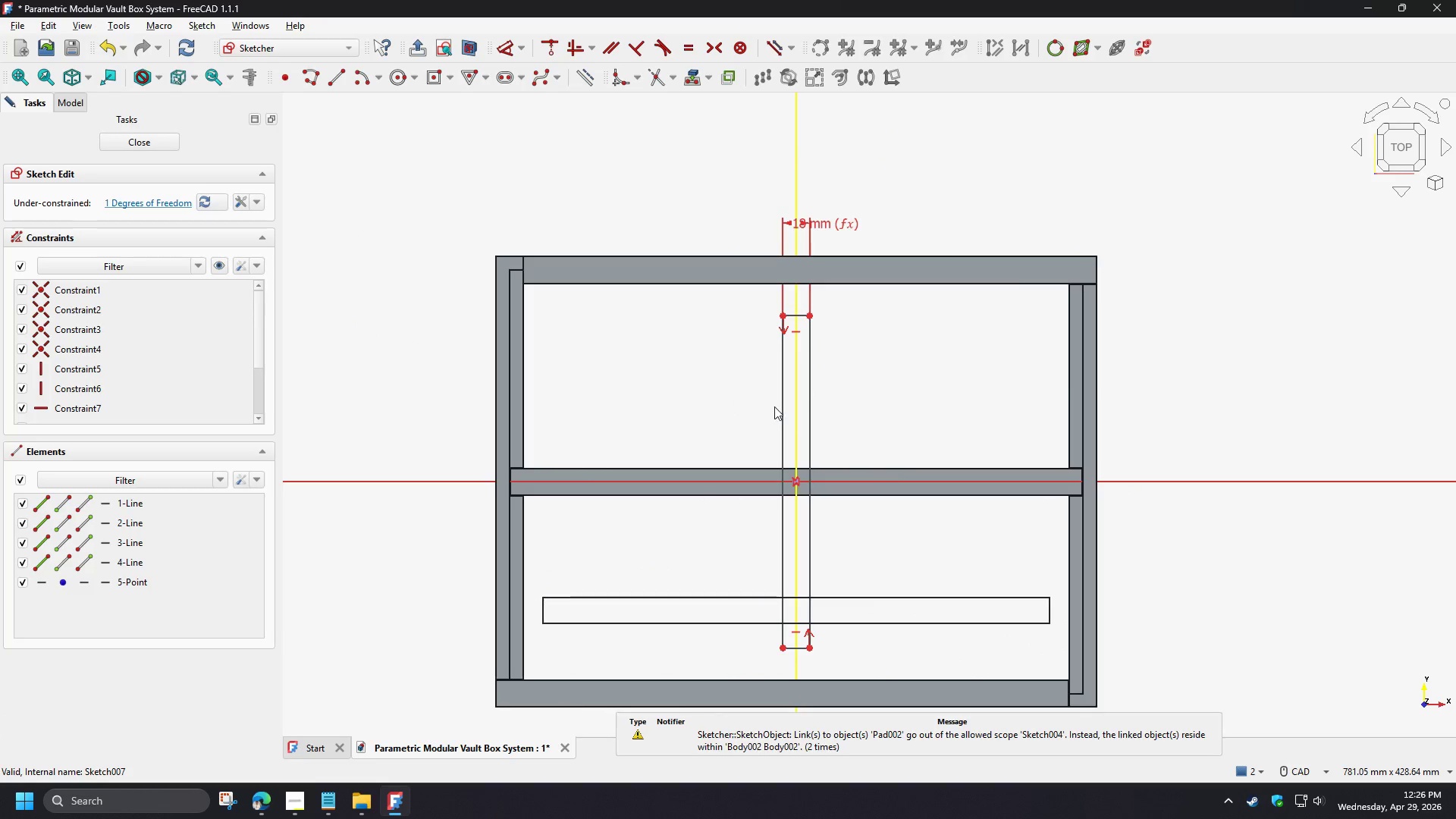 
left_click([780, 408])
 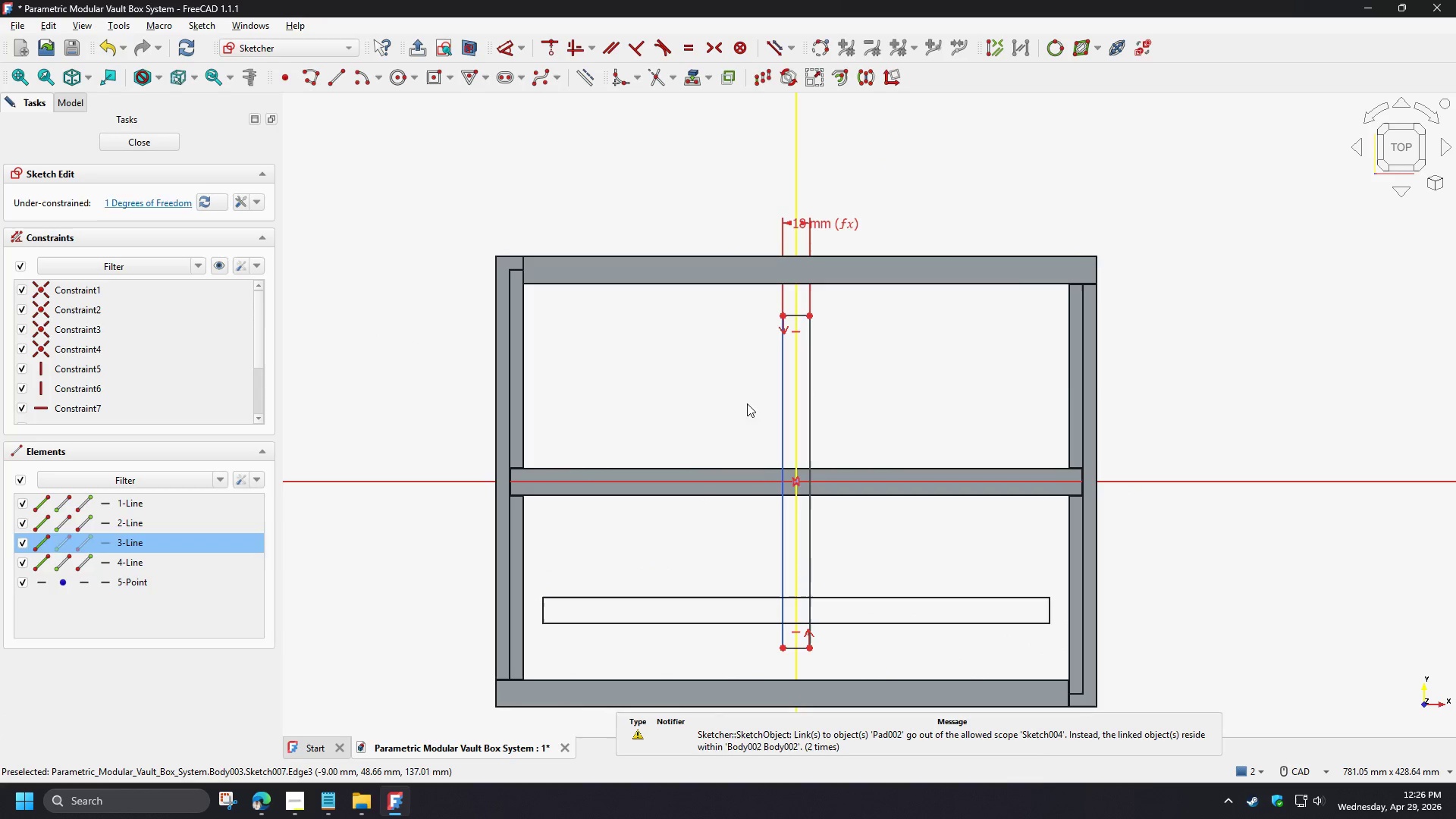 
key(D)
 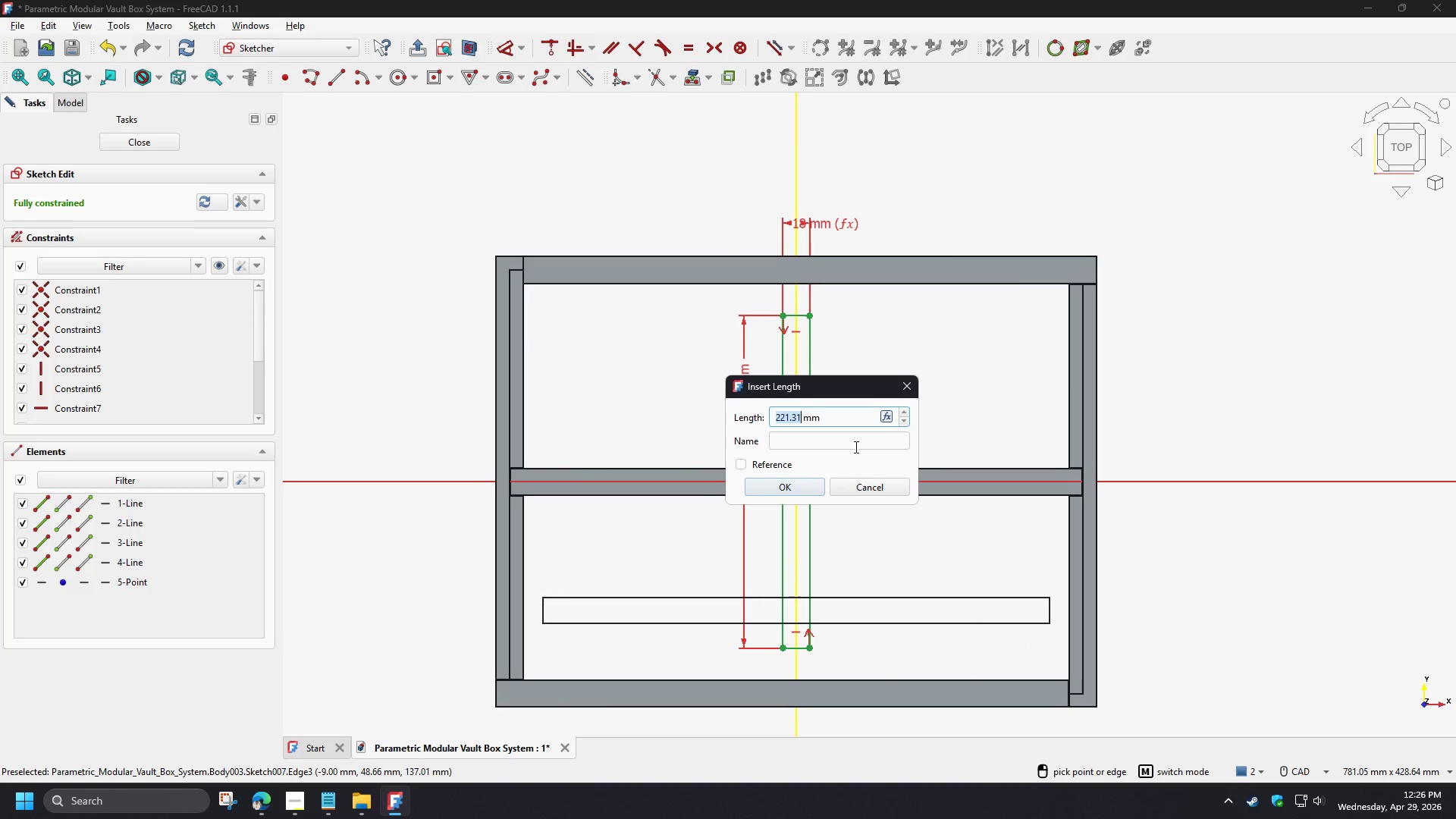 
left_click([883, 417])
 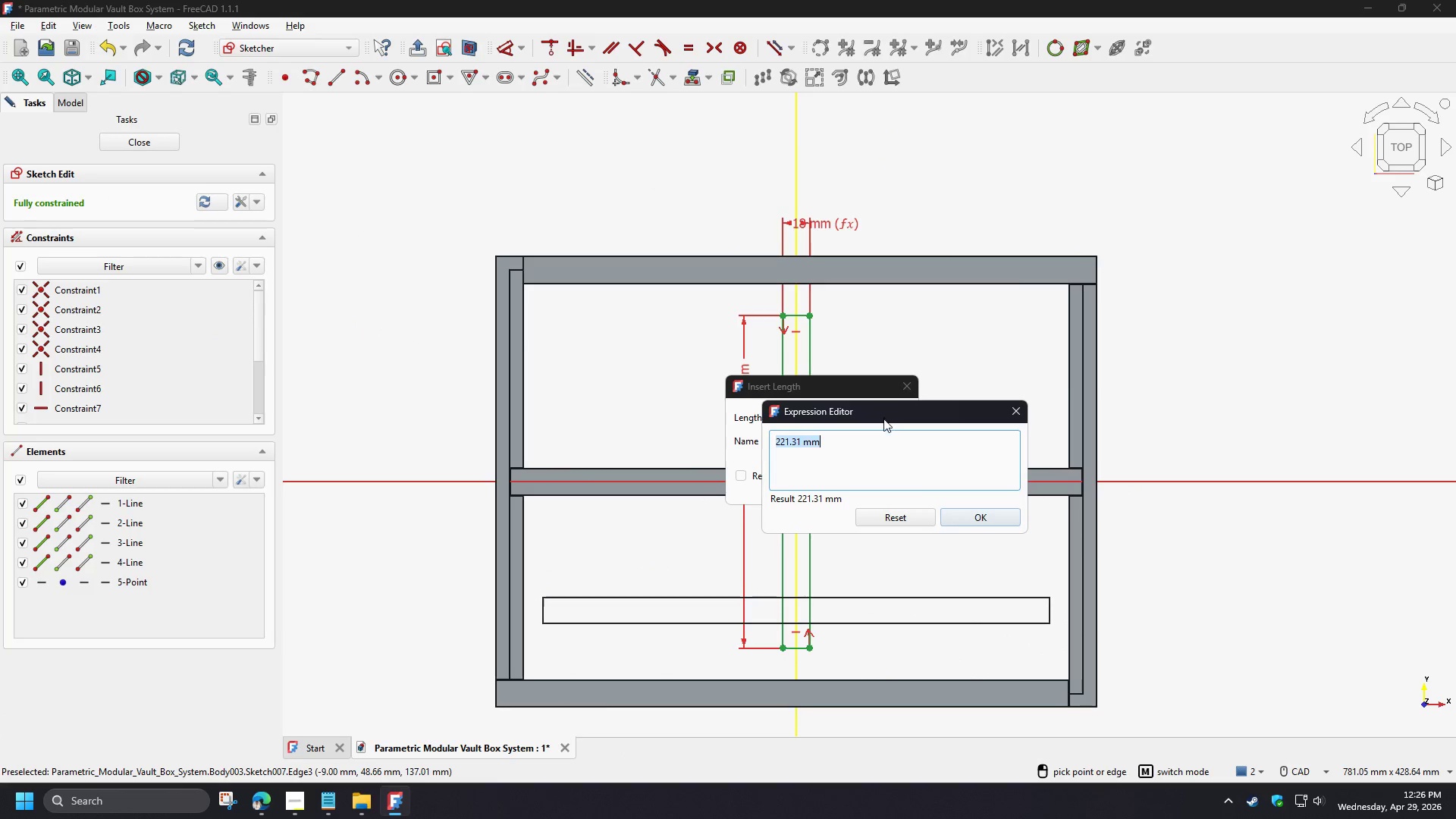 
key(Control+V)
 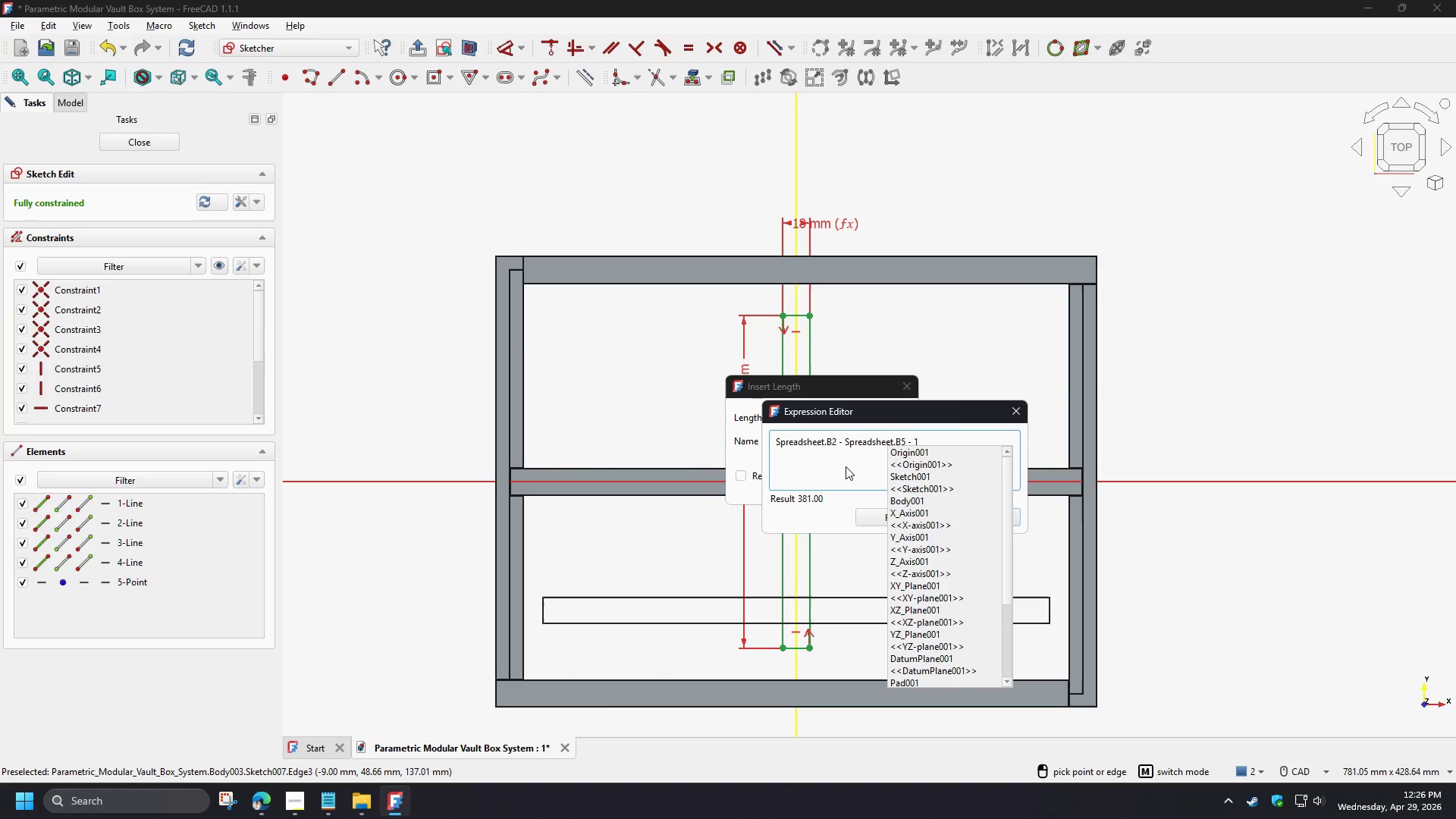 
left_click([846, 466])
 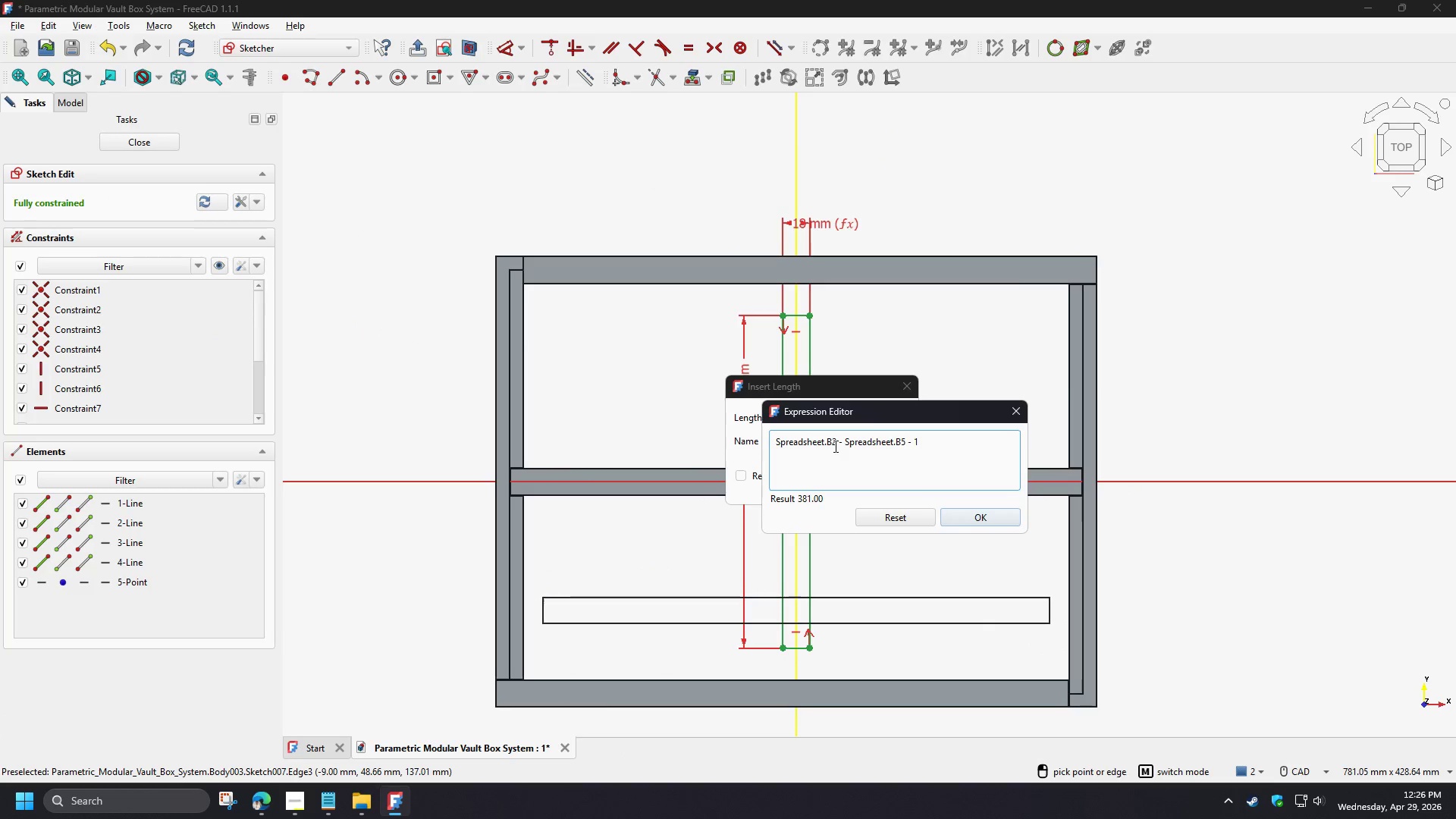 
key(3)
 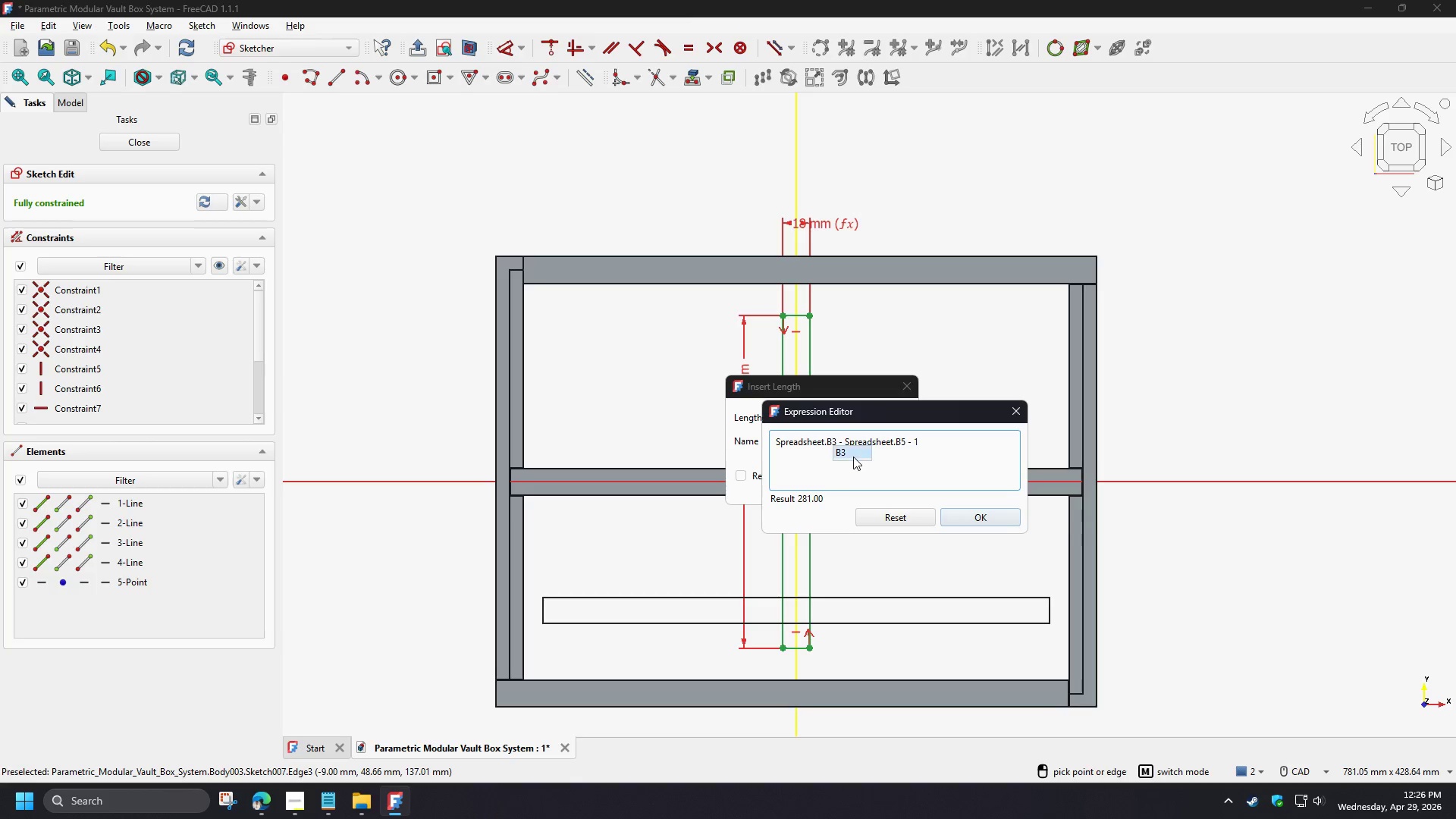 
left_click([853, 457])
 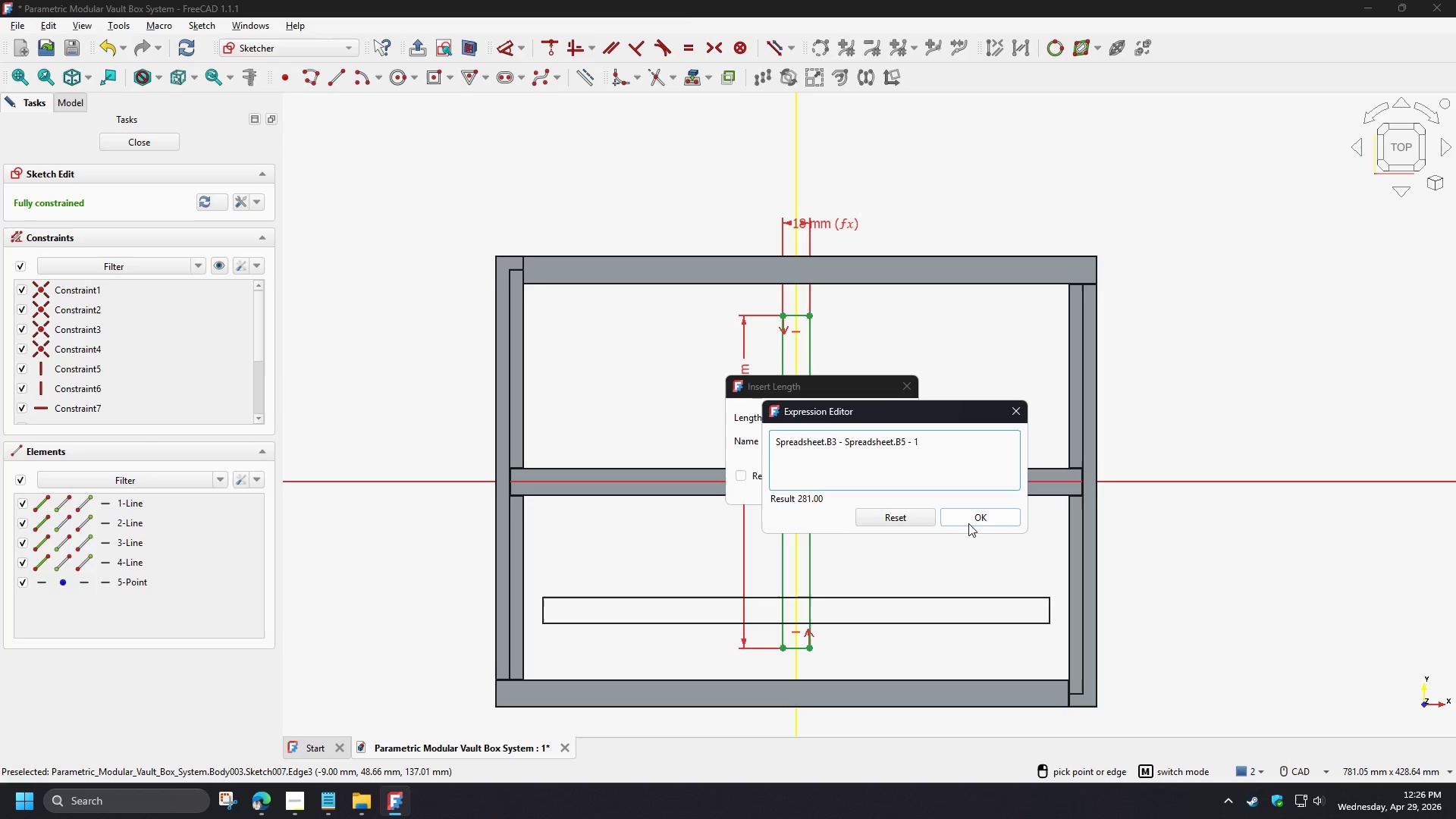 
left_click([968, 523])
 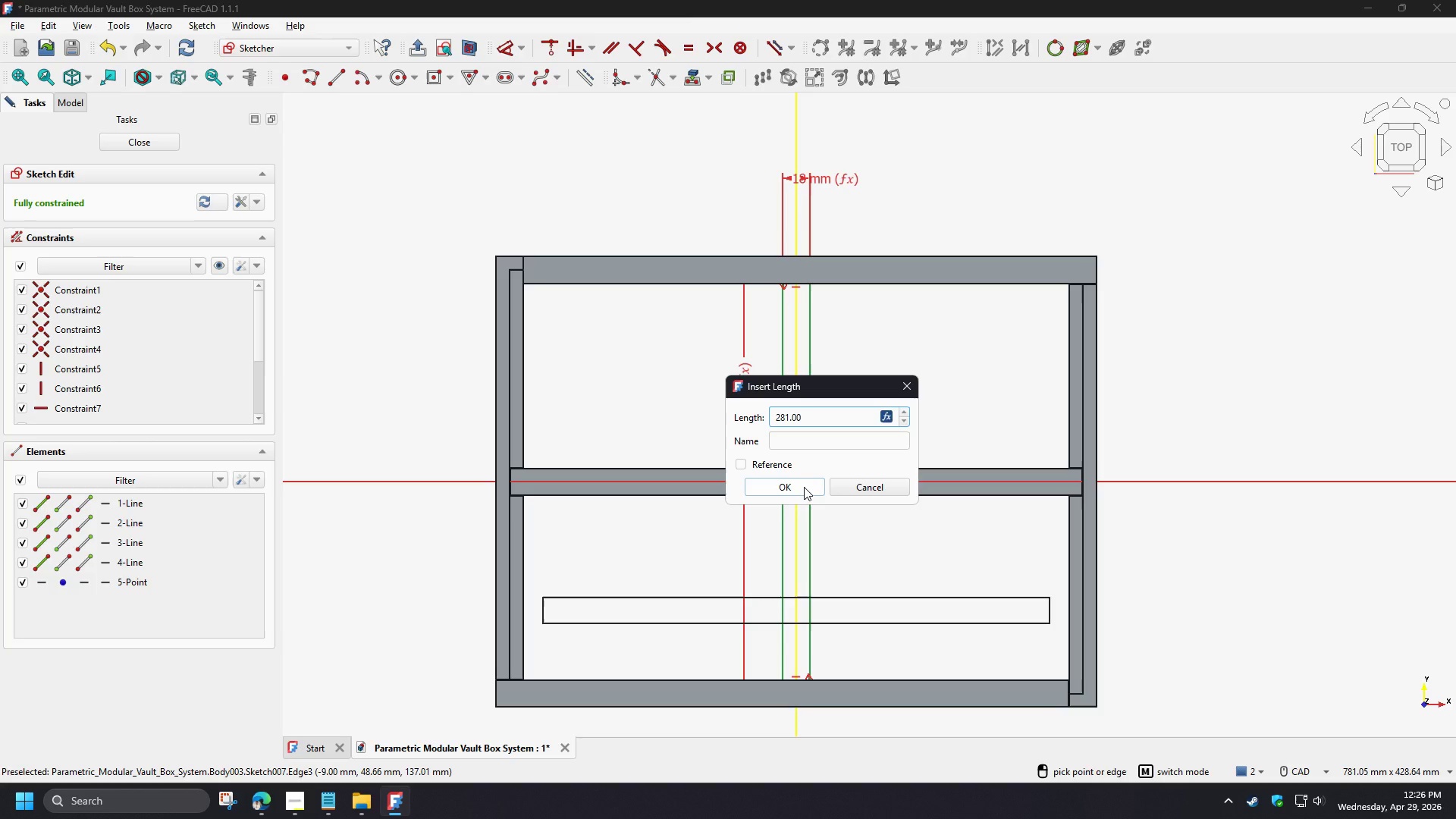 
left_click([804, 487])
 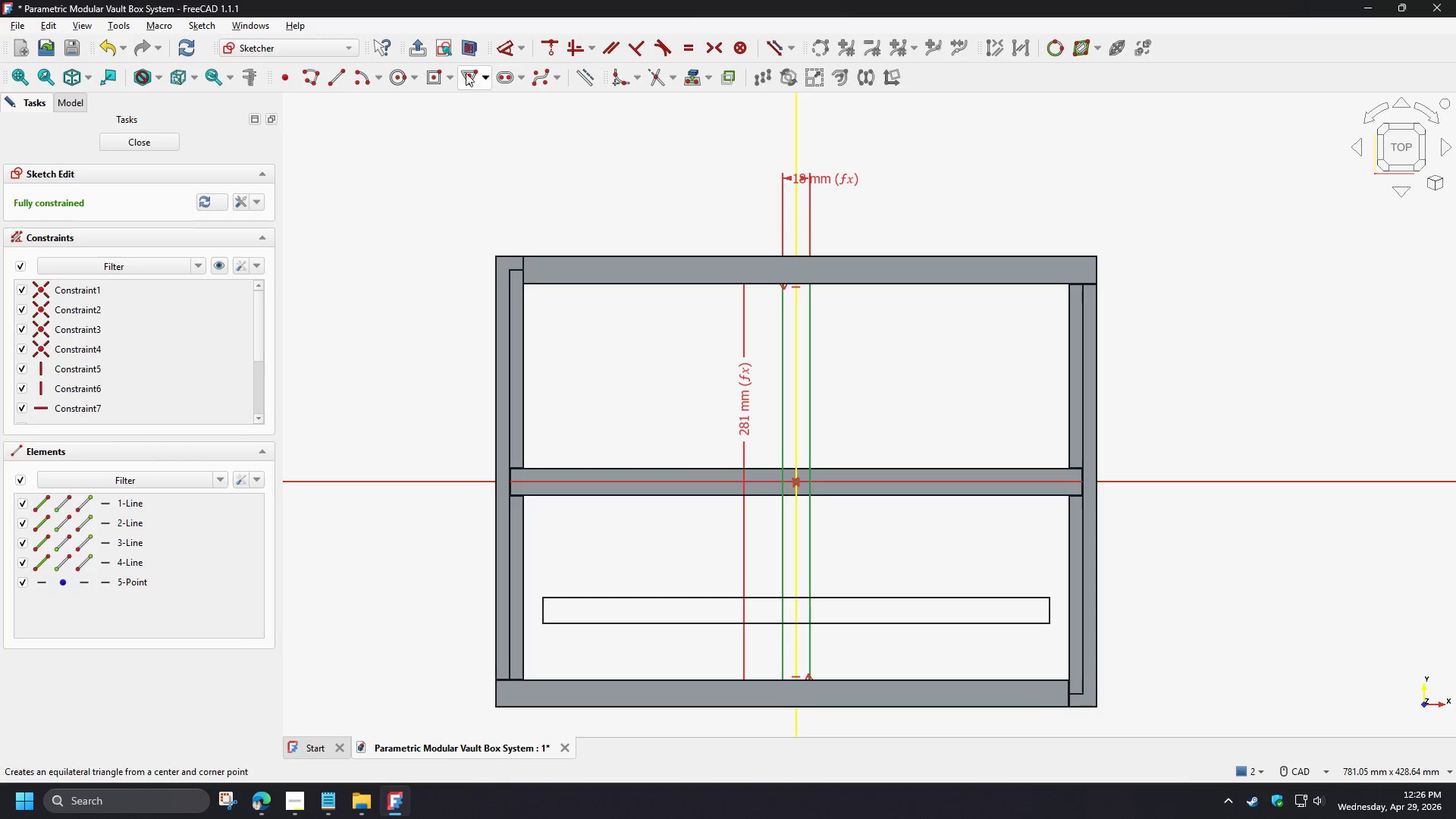 
left_click([466, 46])
 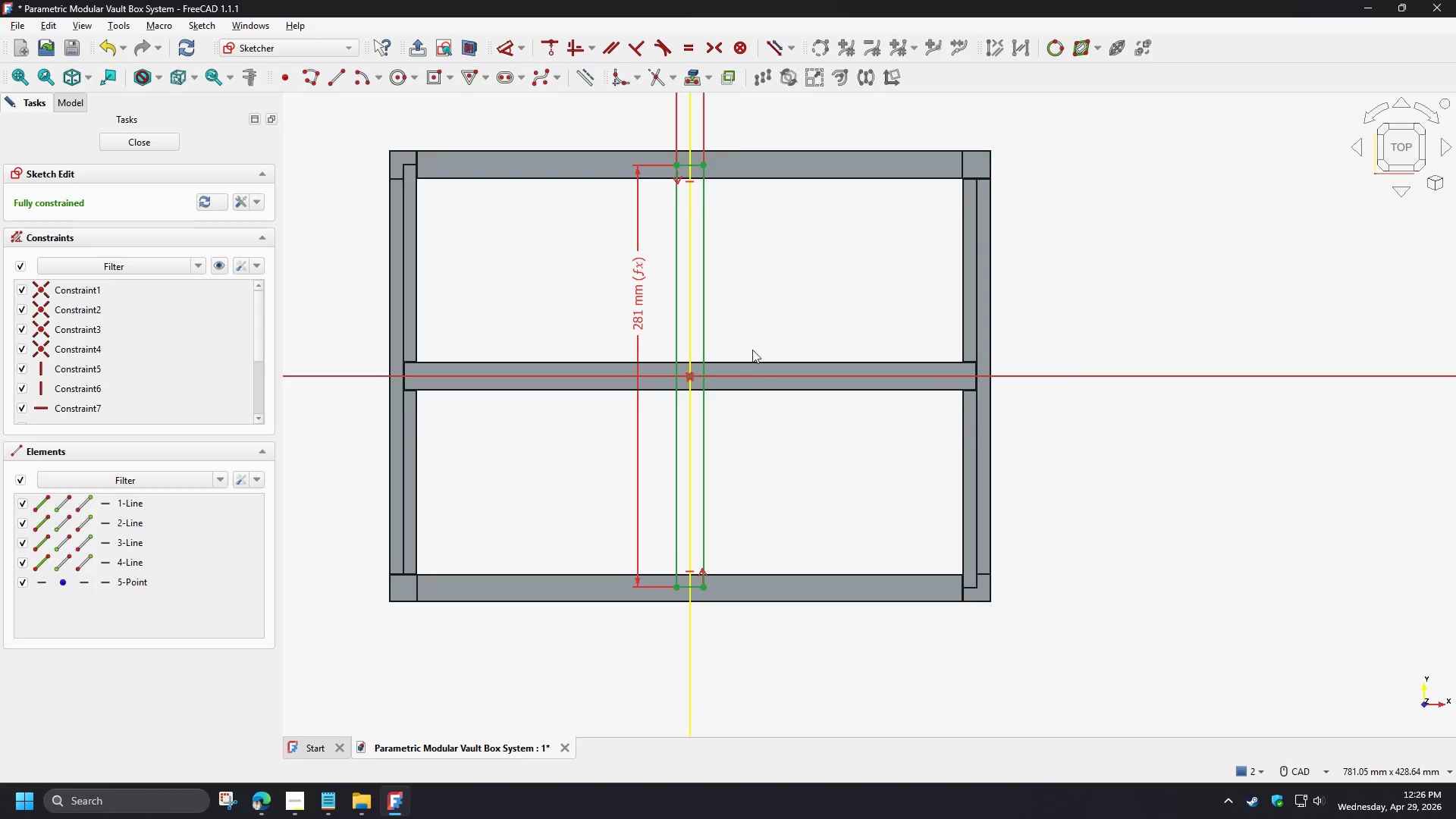 
right_click([738, 322])
 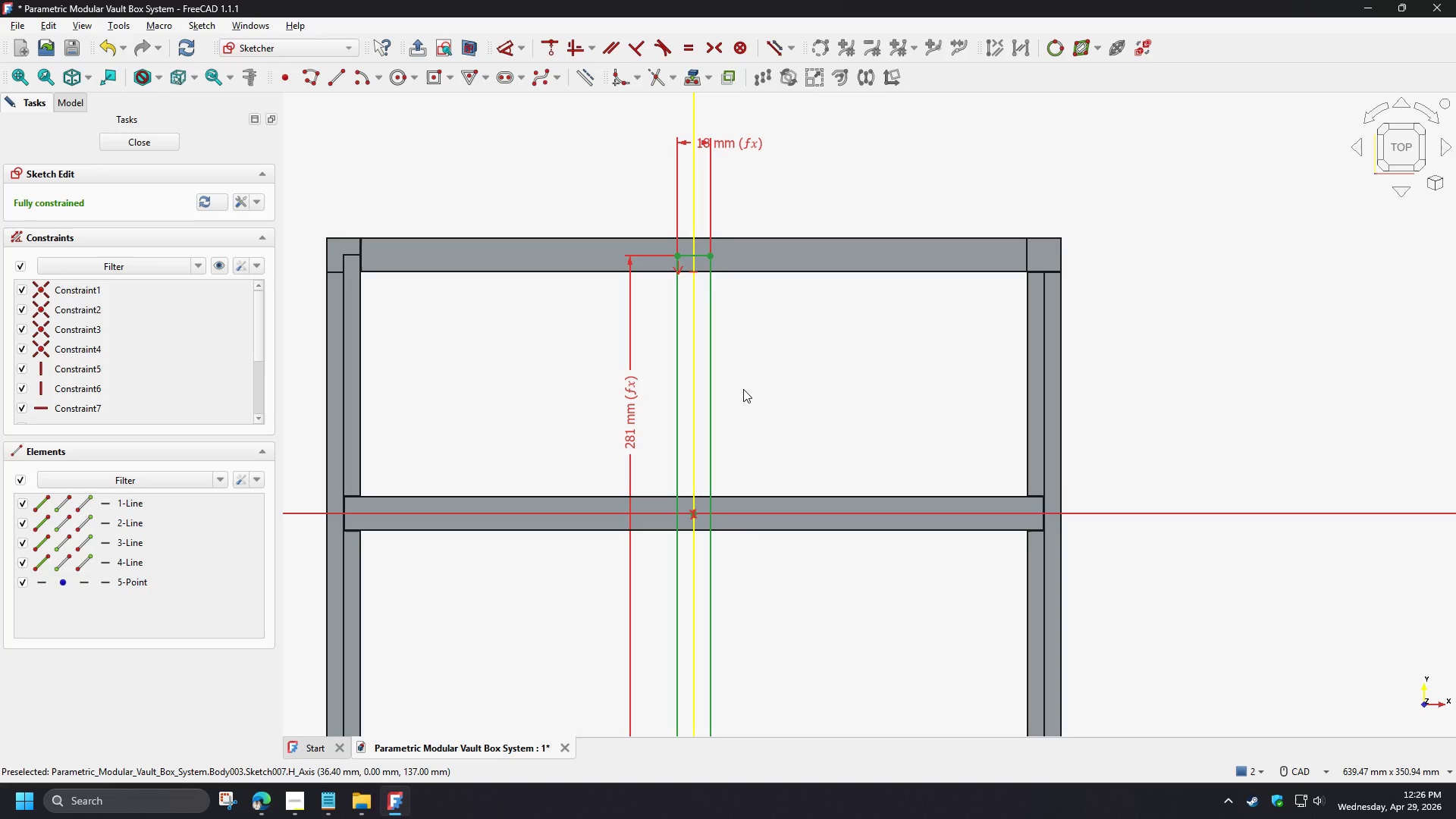 
scroll: coordinate [738, 322], scroll_direction: up, amount: 1.0
 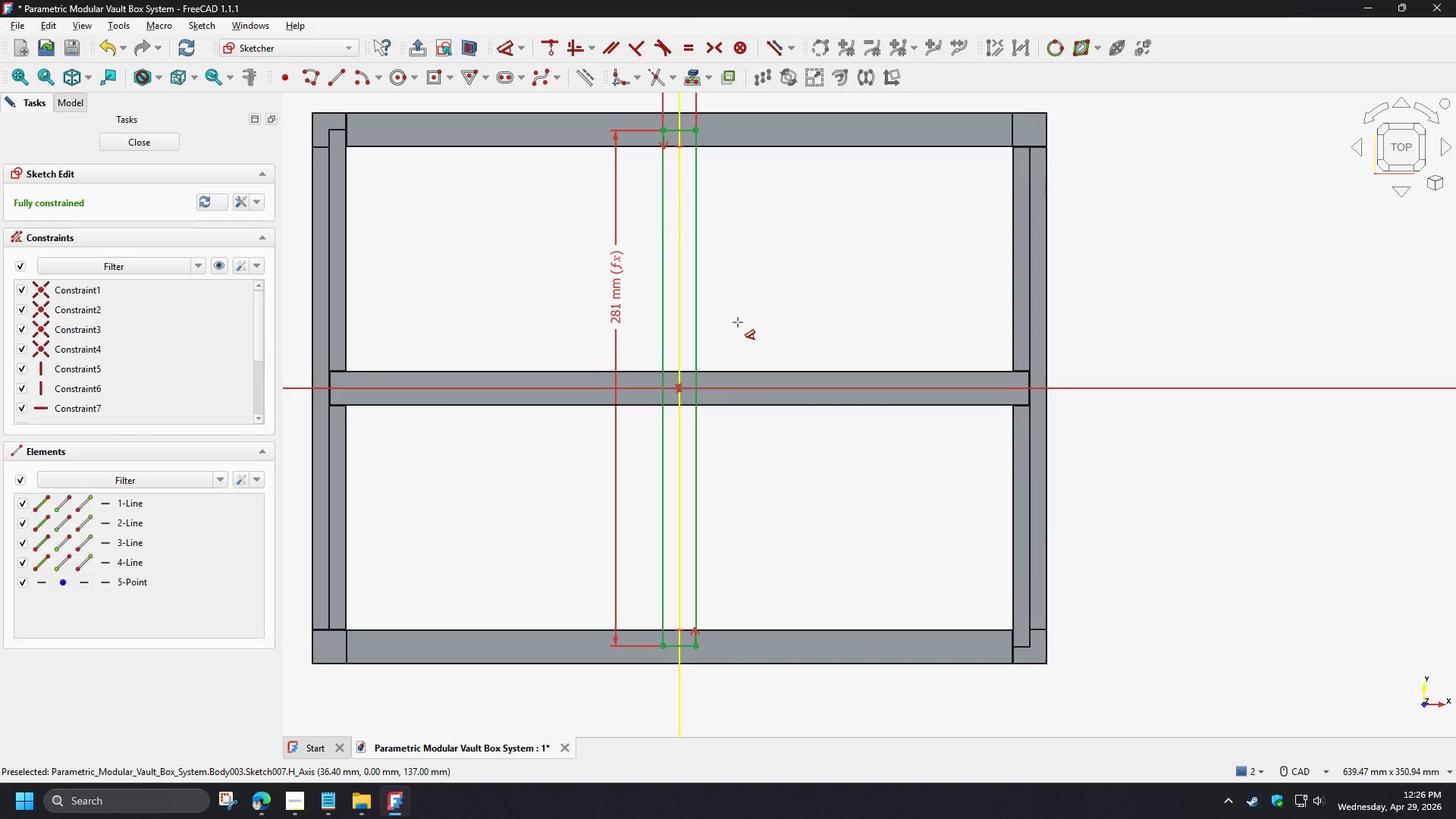 
scroll: coordinate [770, 417], scroll_direction: down, amount: 2.0
 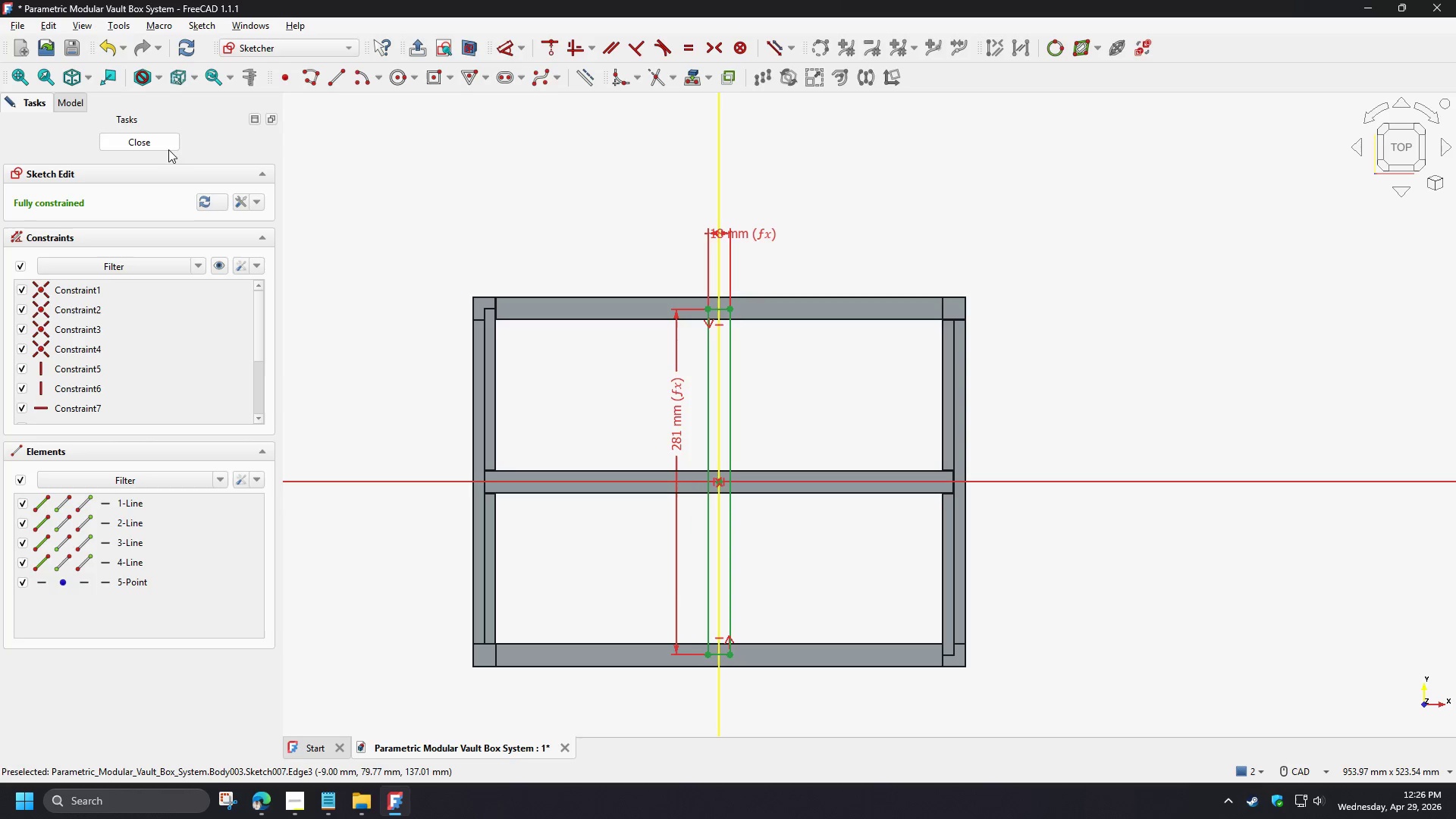 
left_click([152, 136])
 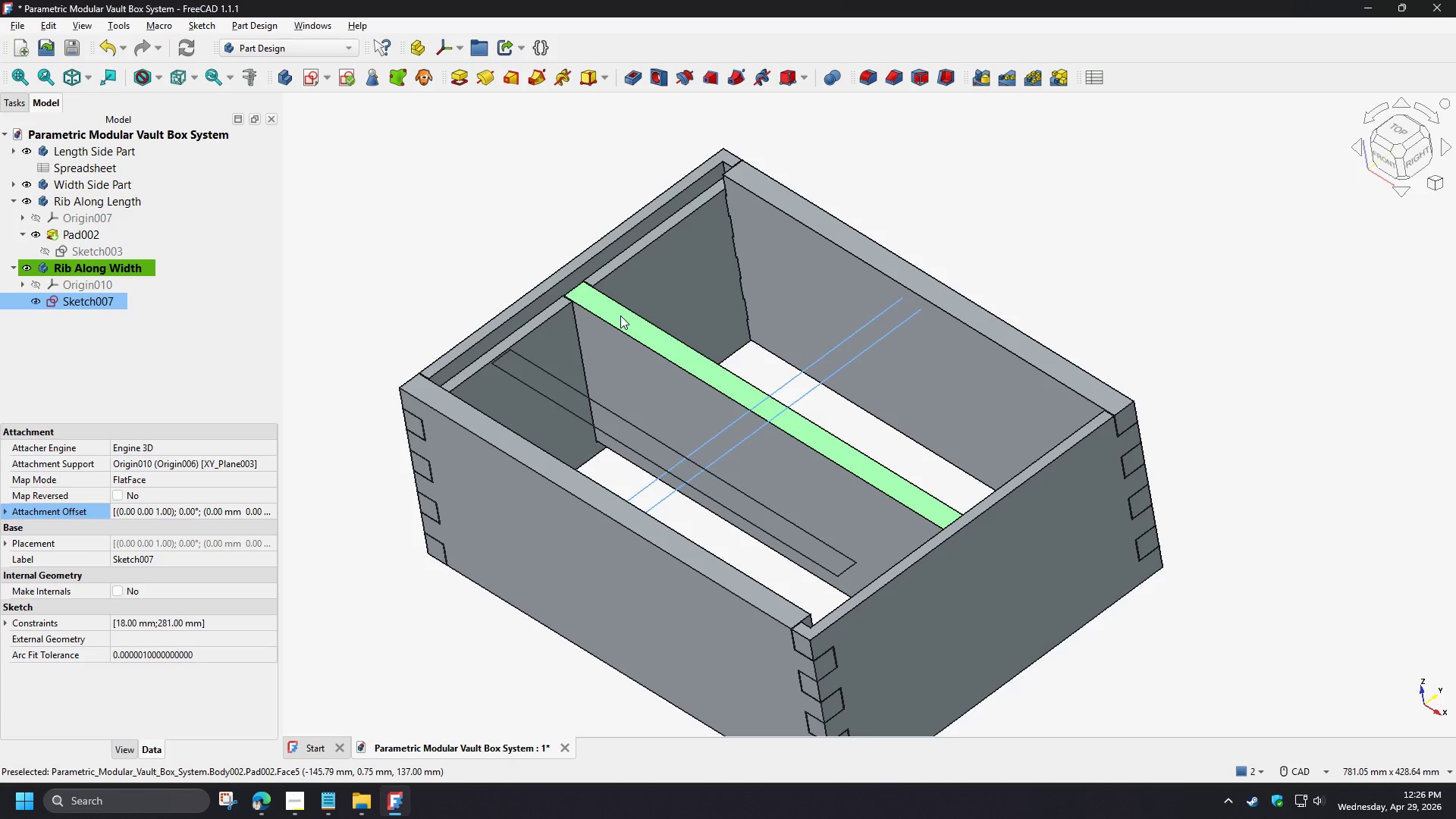 
left_click([613, 359])
 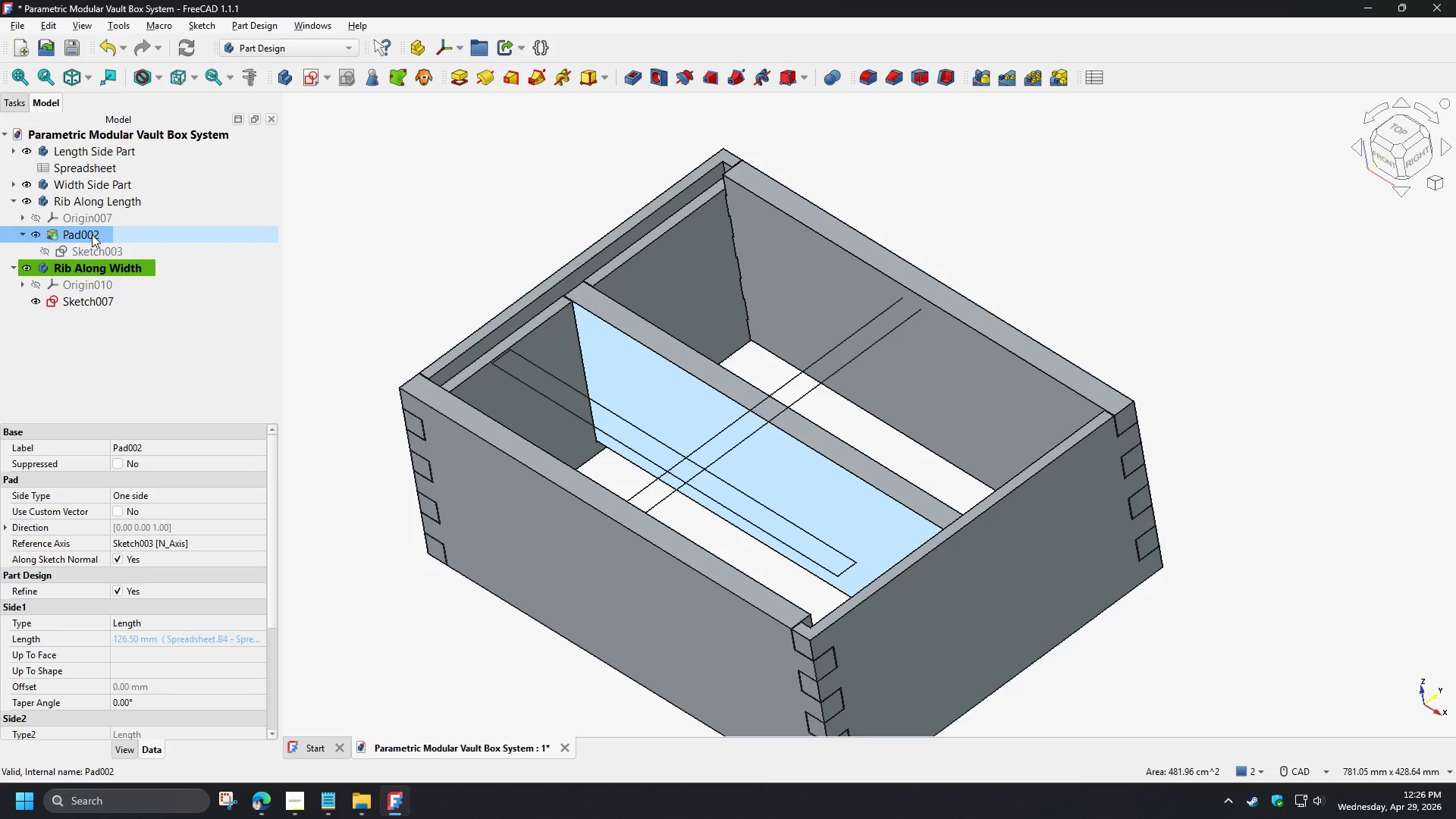 
double_click([92, 234])
 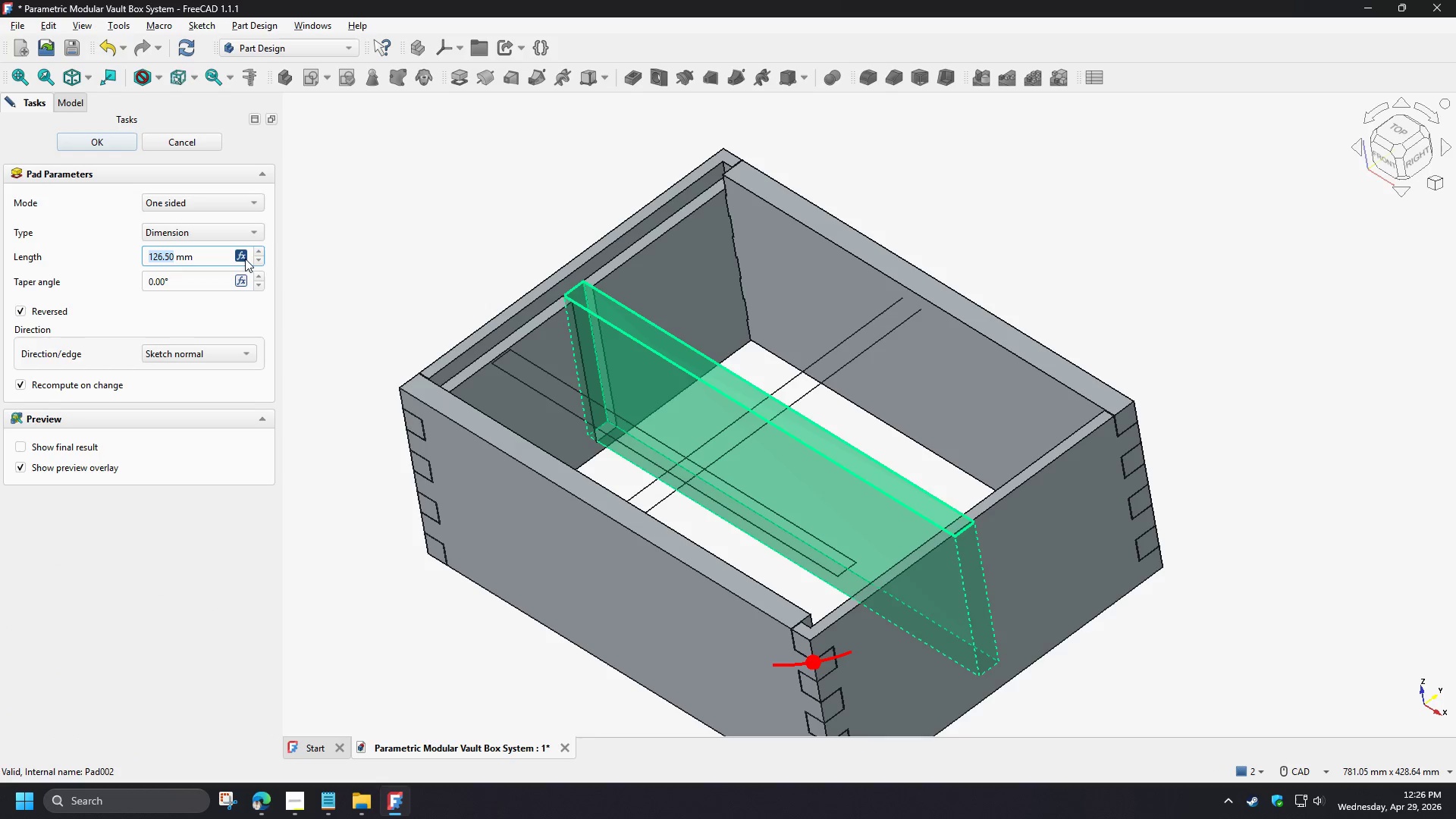 
left_click([242, 256])
 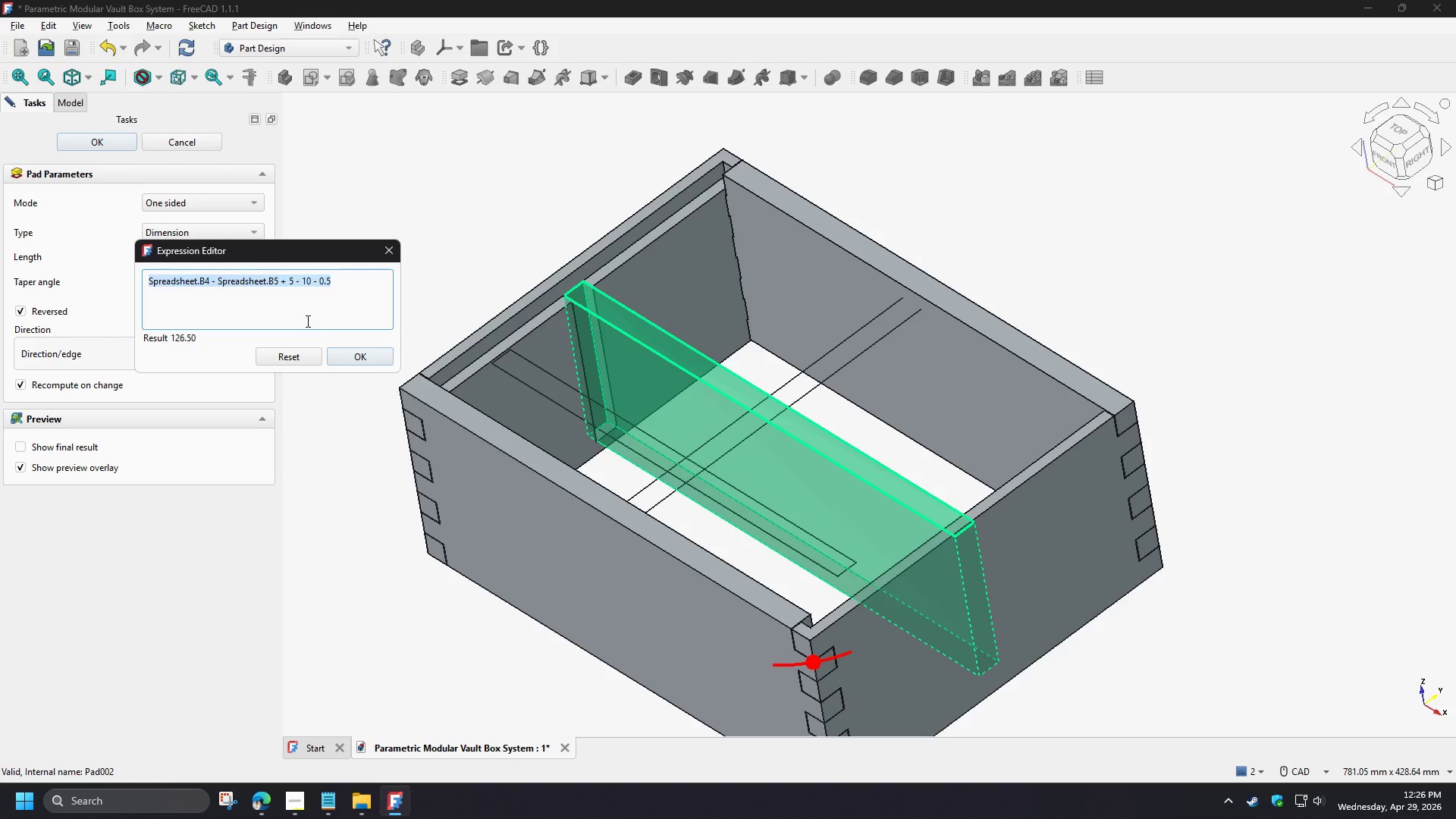 
key(Control+C)
 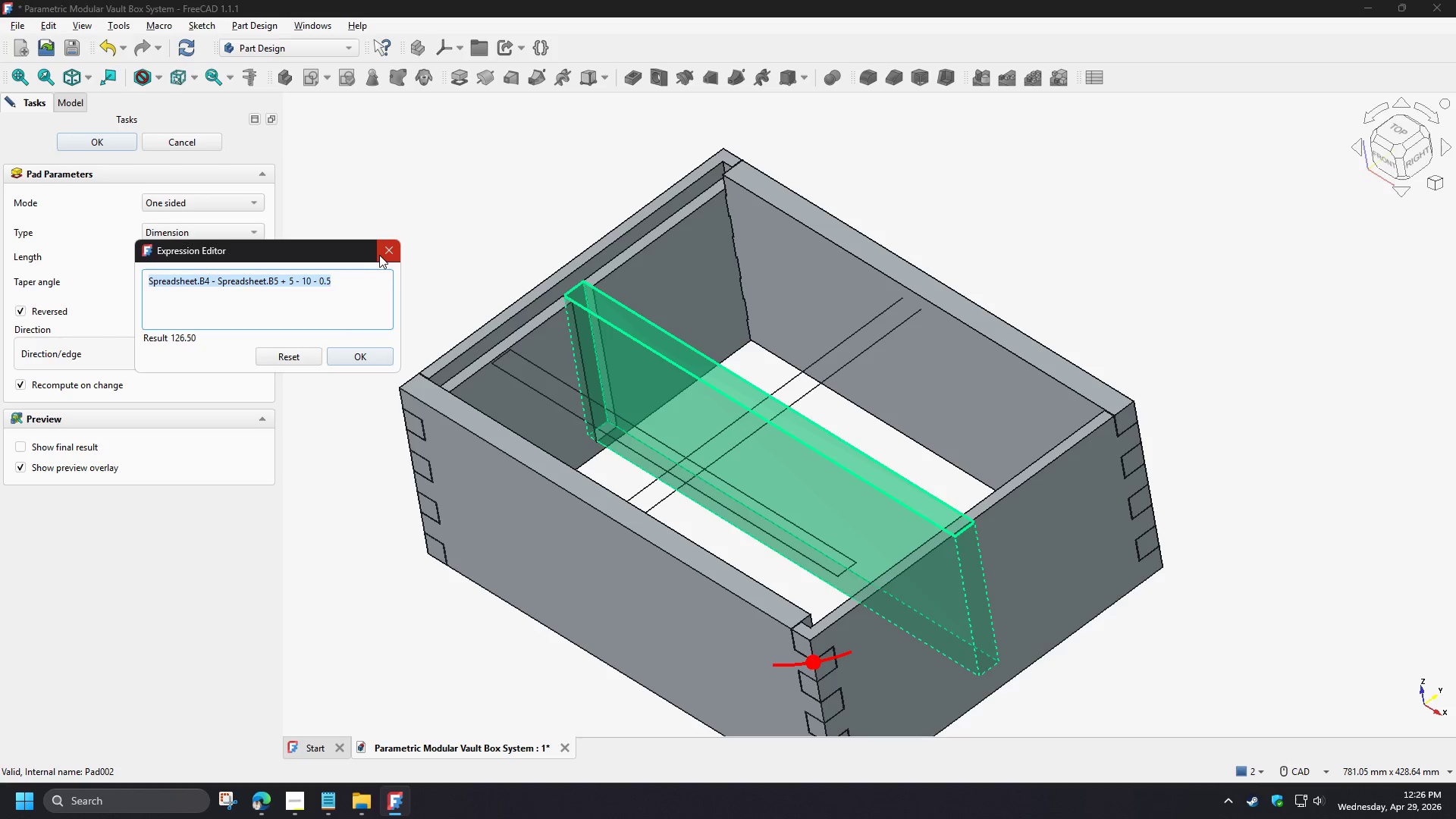 
left_click([380, 255])
 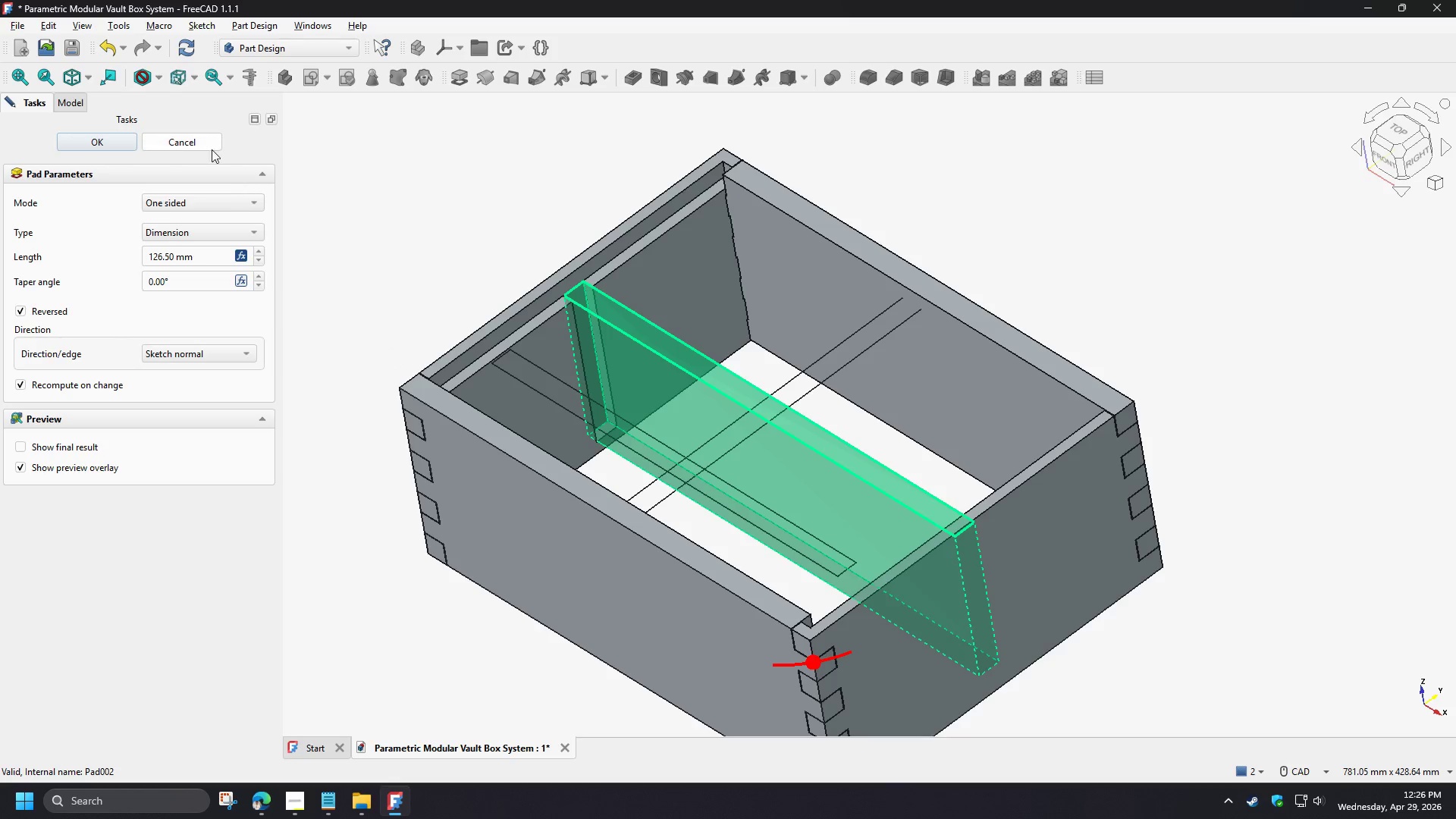 
left_click([189, 140])
 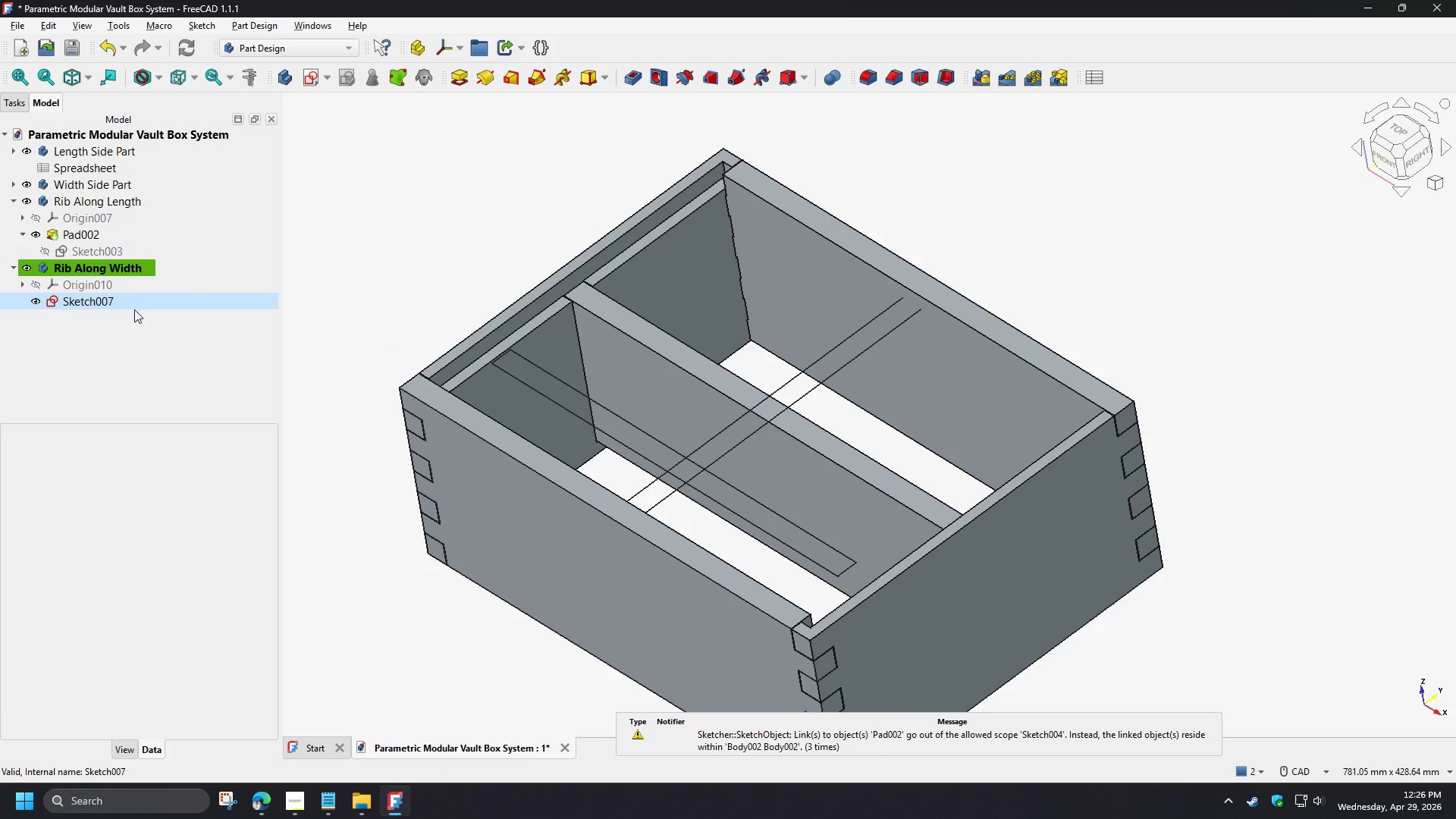 
double_click([102, 303])
 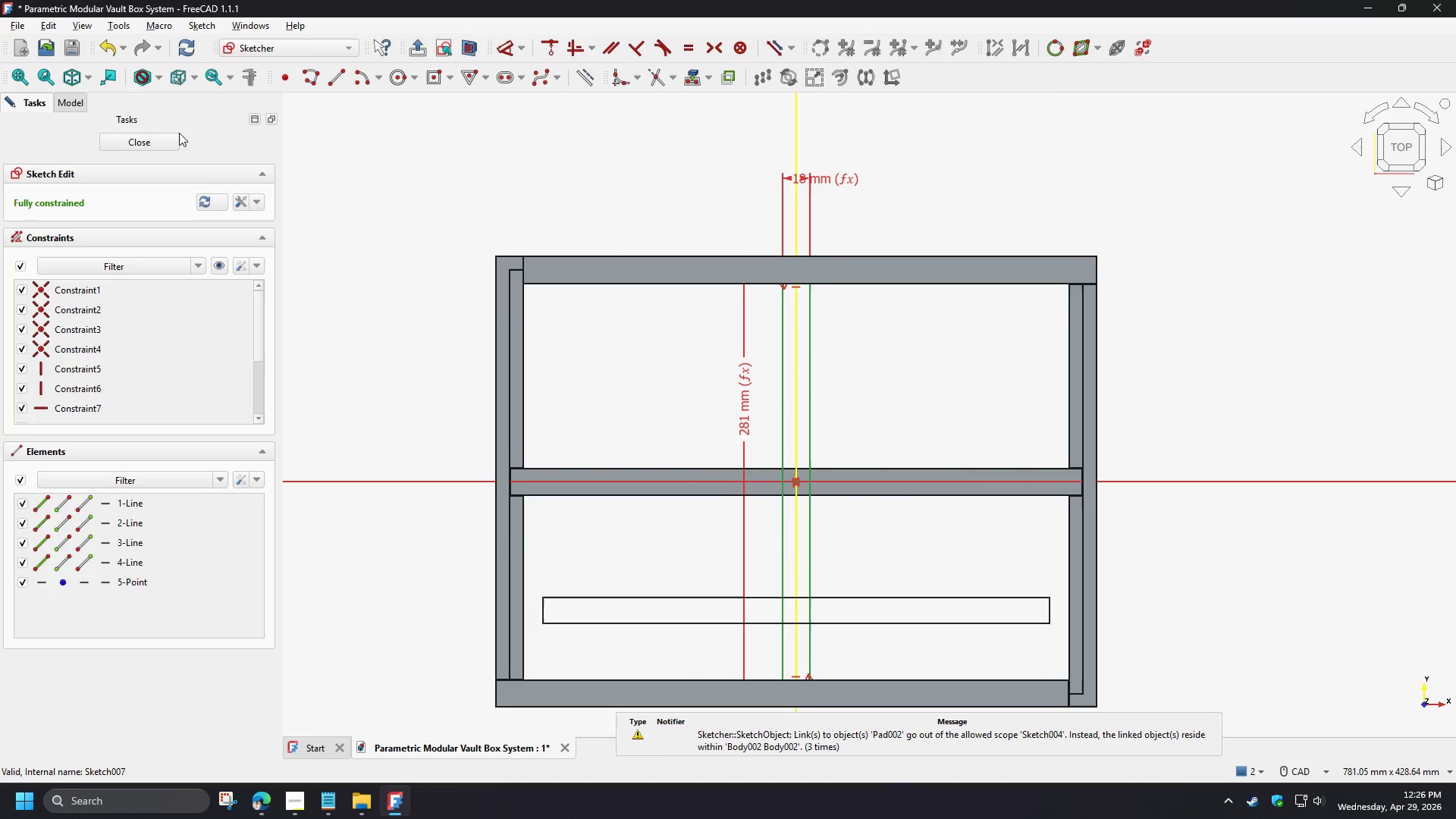 
left_click([144, 142])
 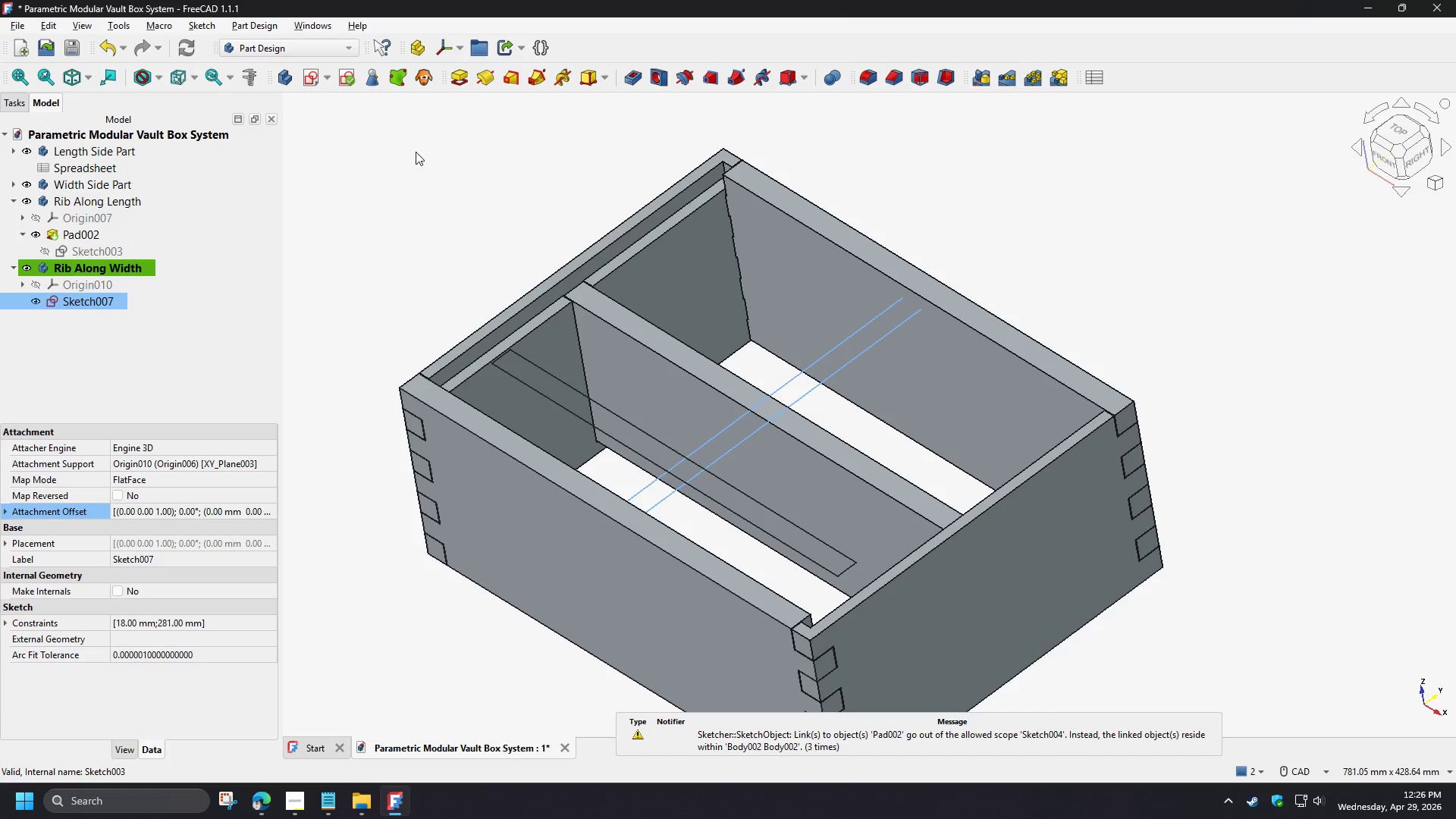 
left_click([462, 78])
 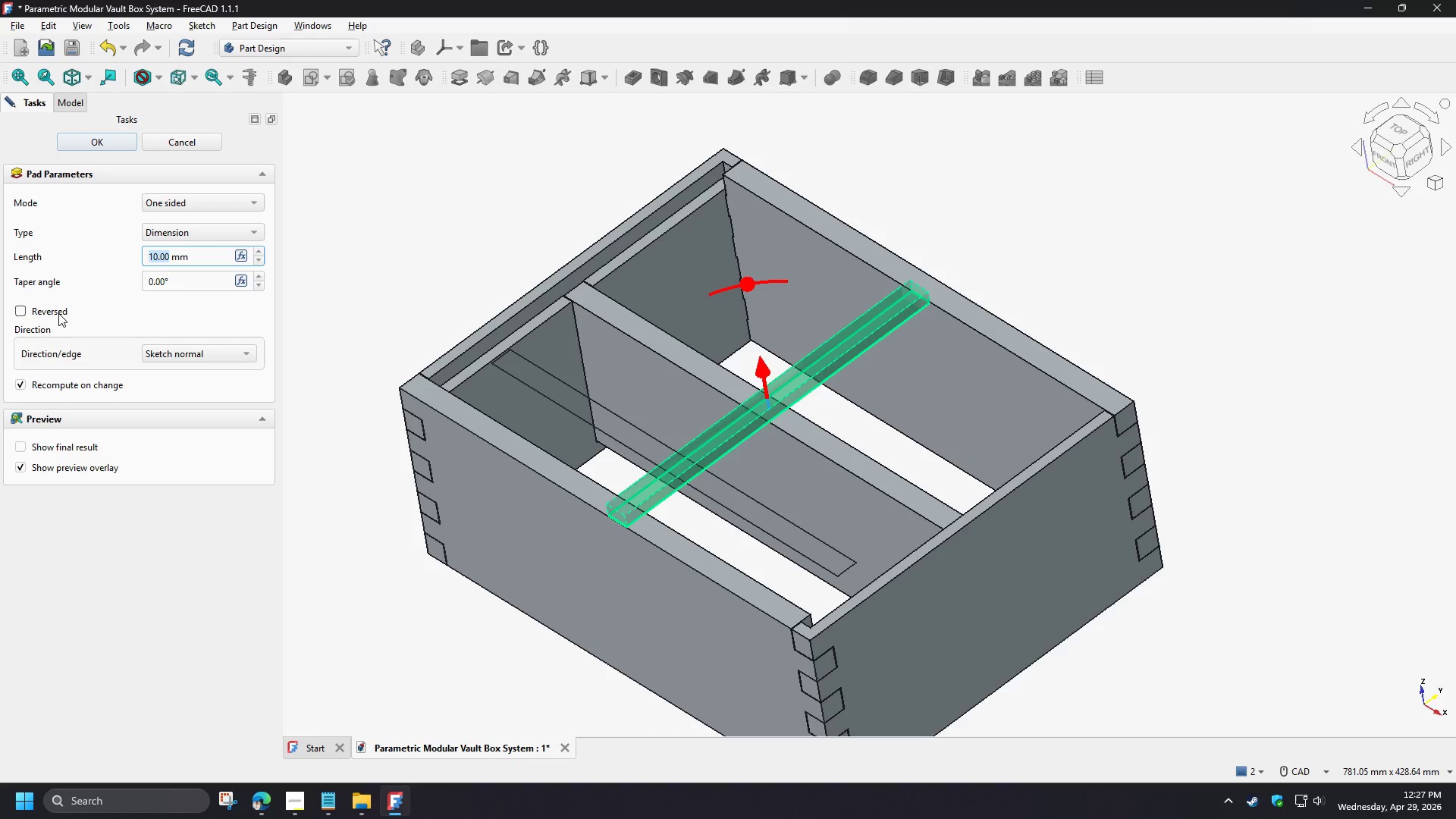 
left_click([53, 312])
 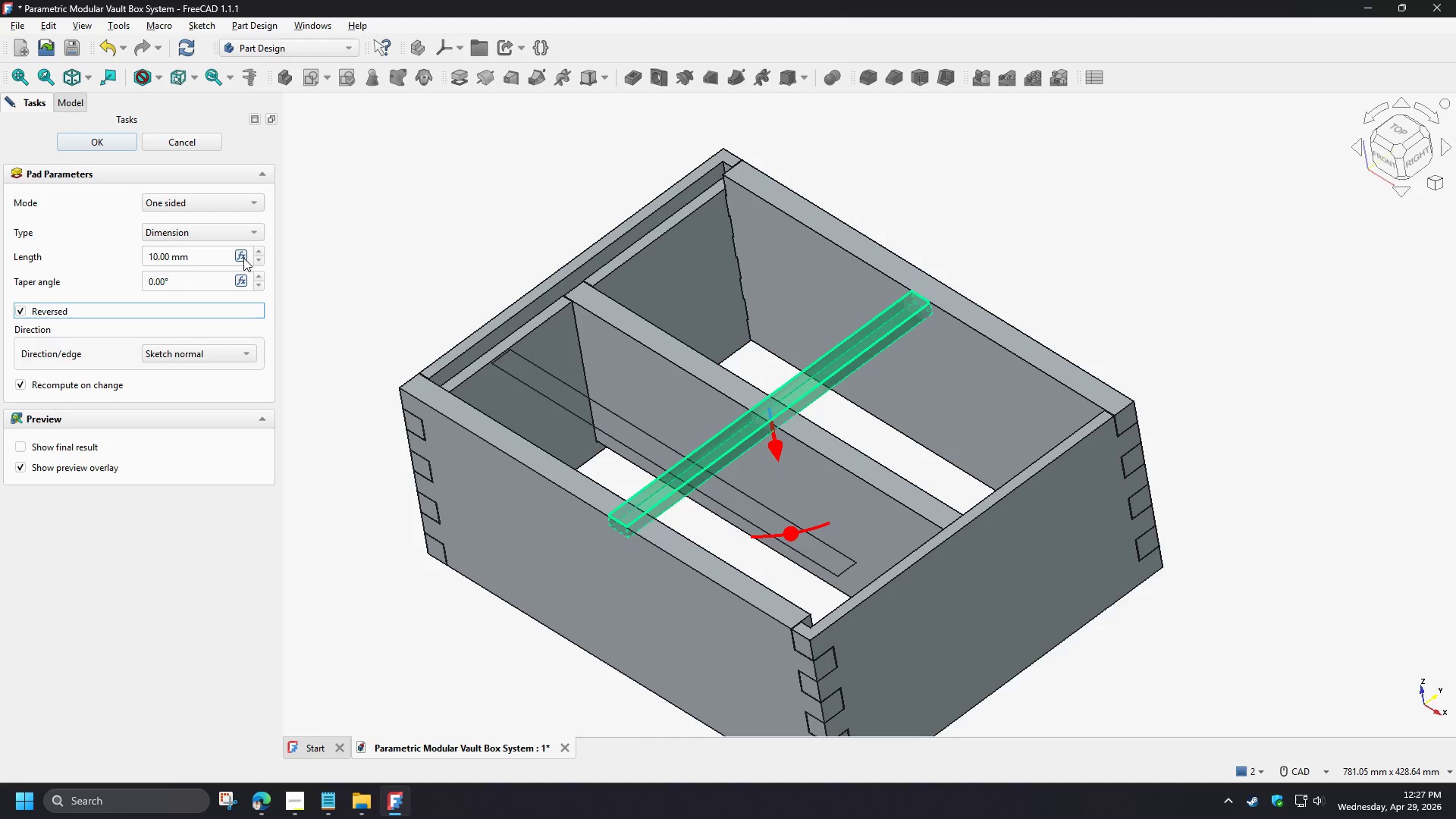 
left_click([243, 257])
 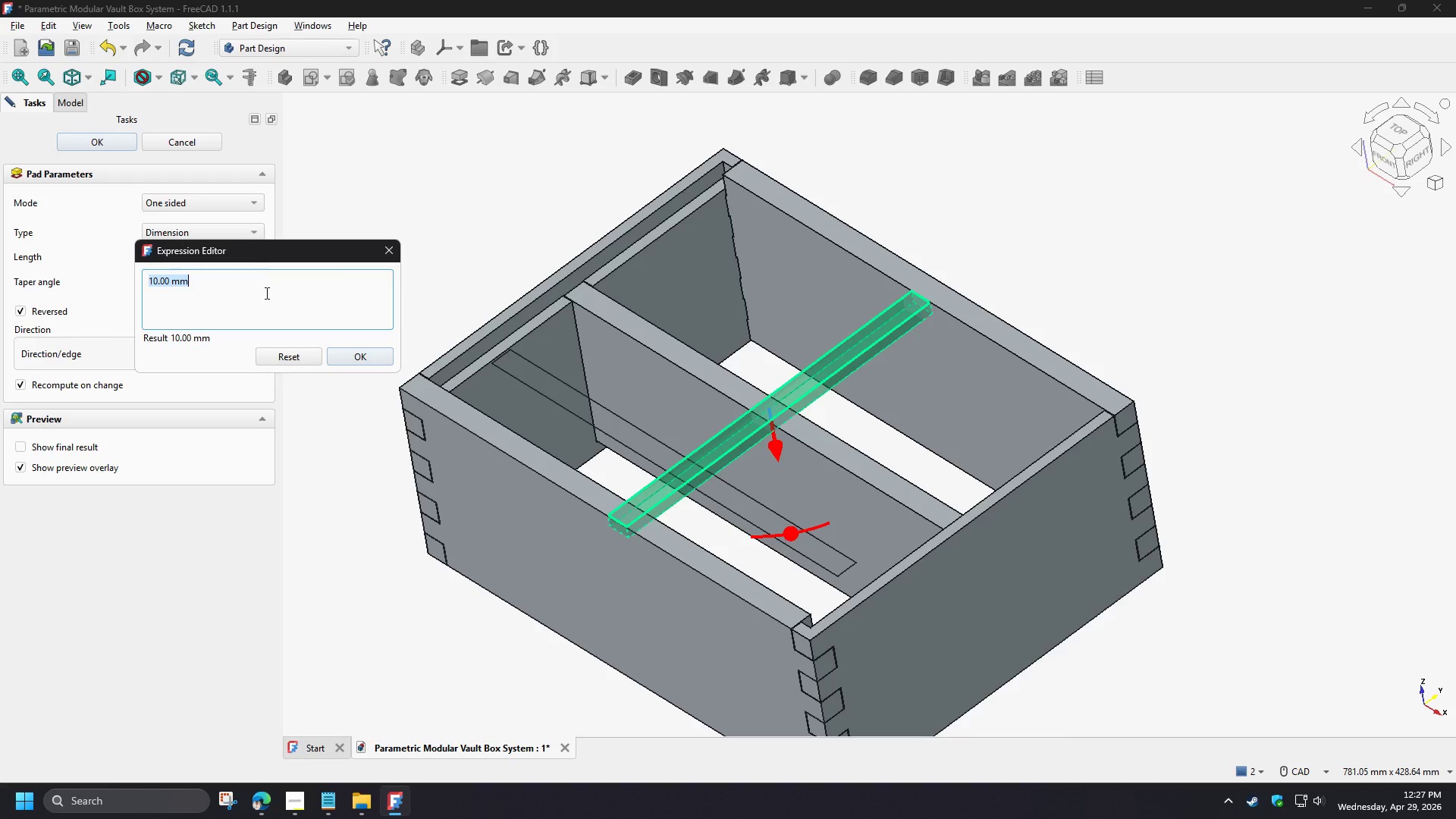 
key(Control+V)
 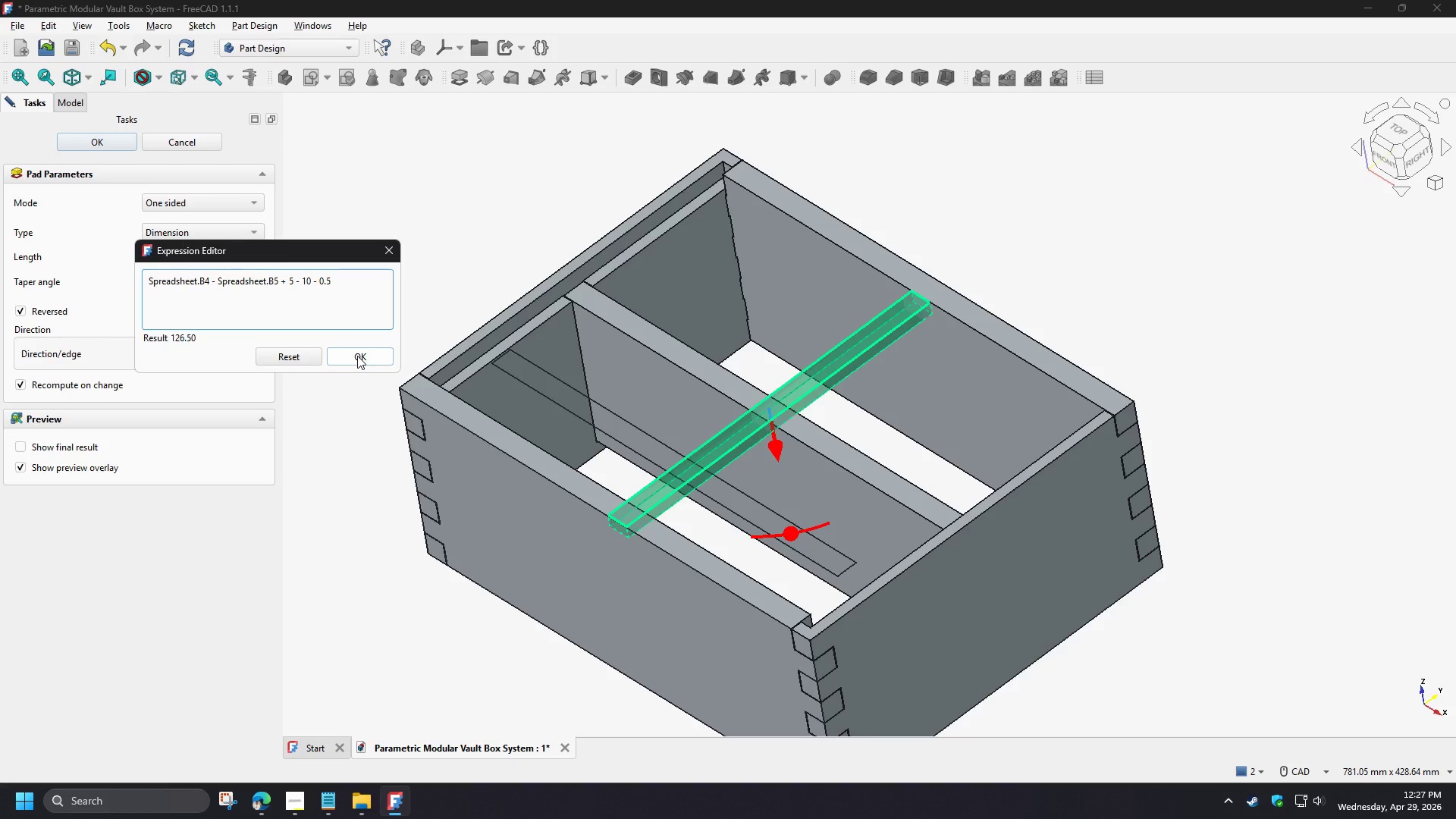 
left_click([357, 356])
 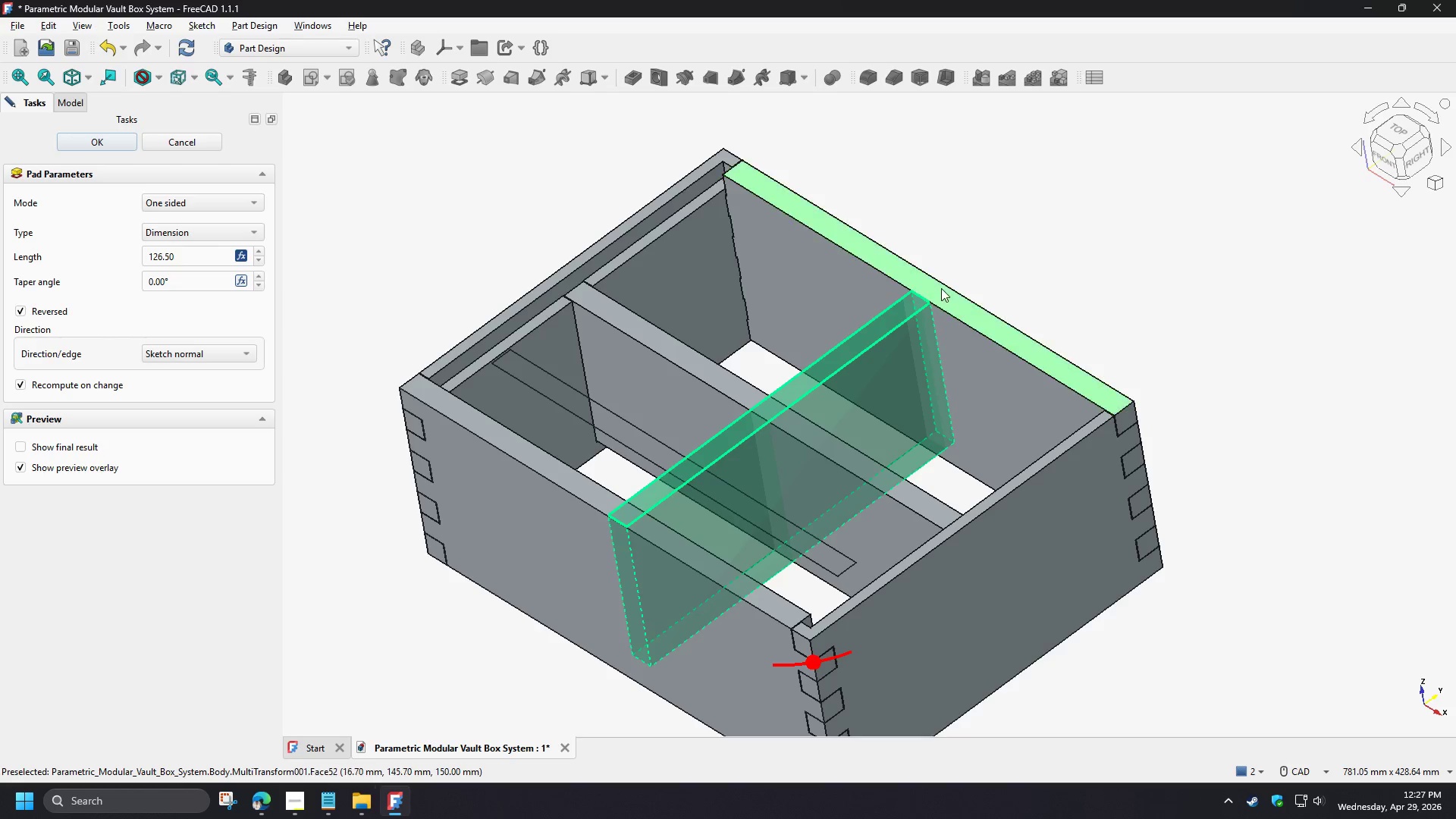 
wait(7.48)
 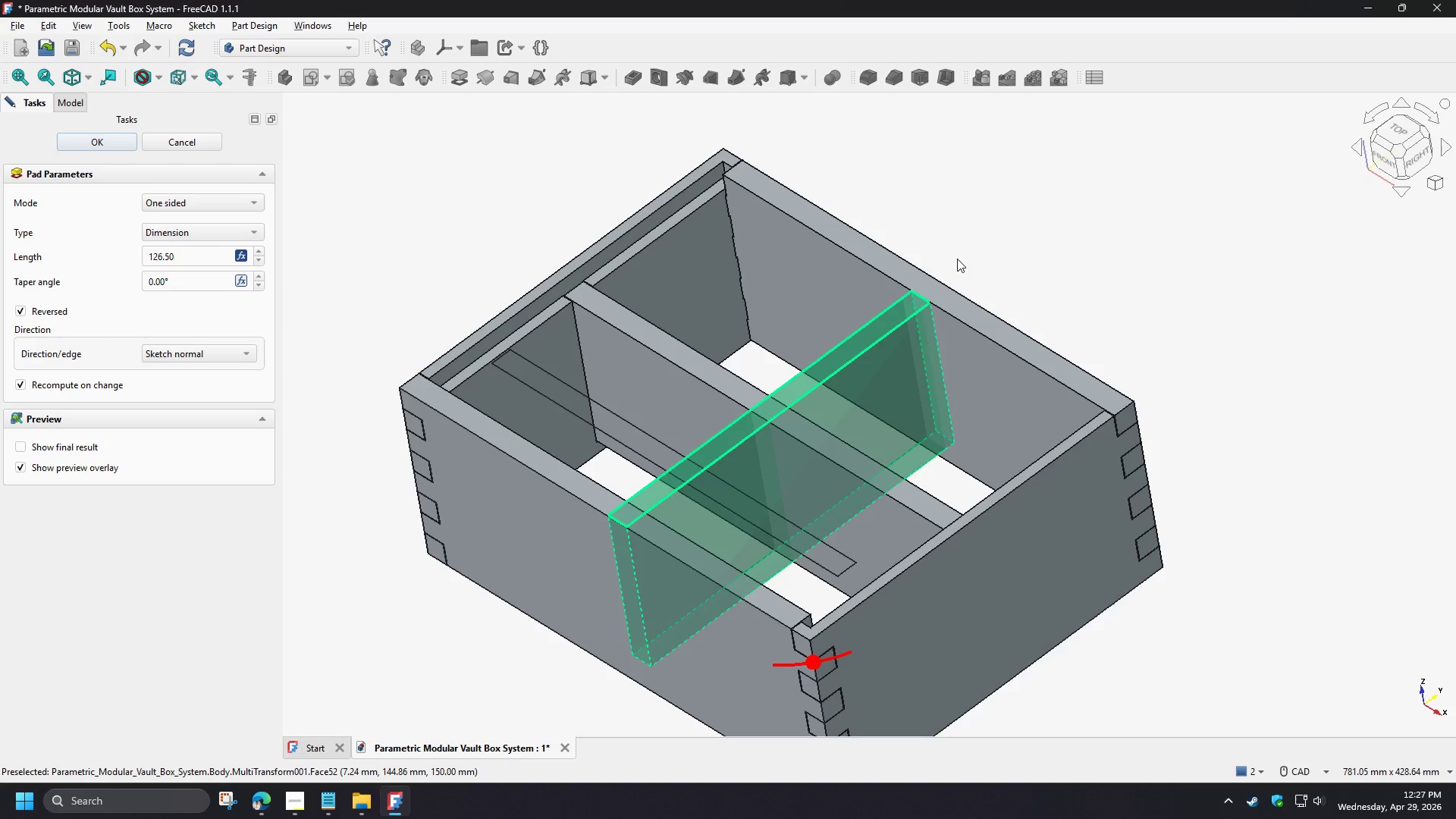 
left_click([413, 212])
 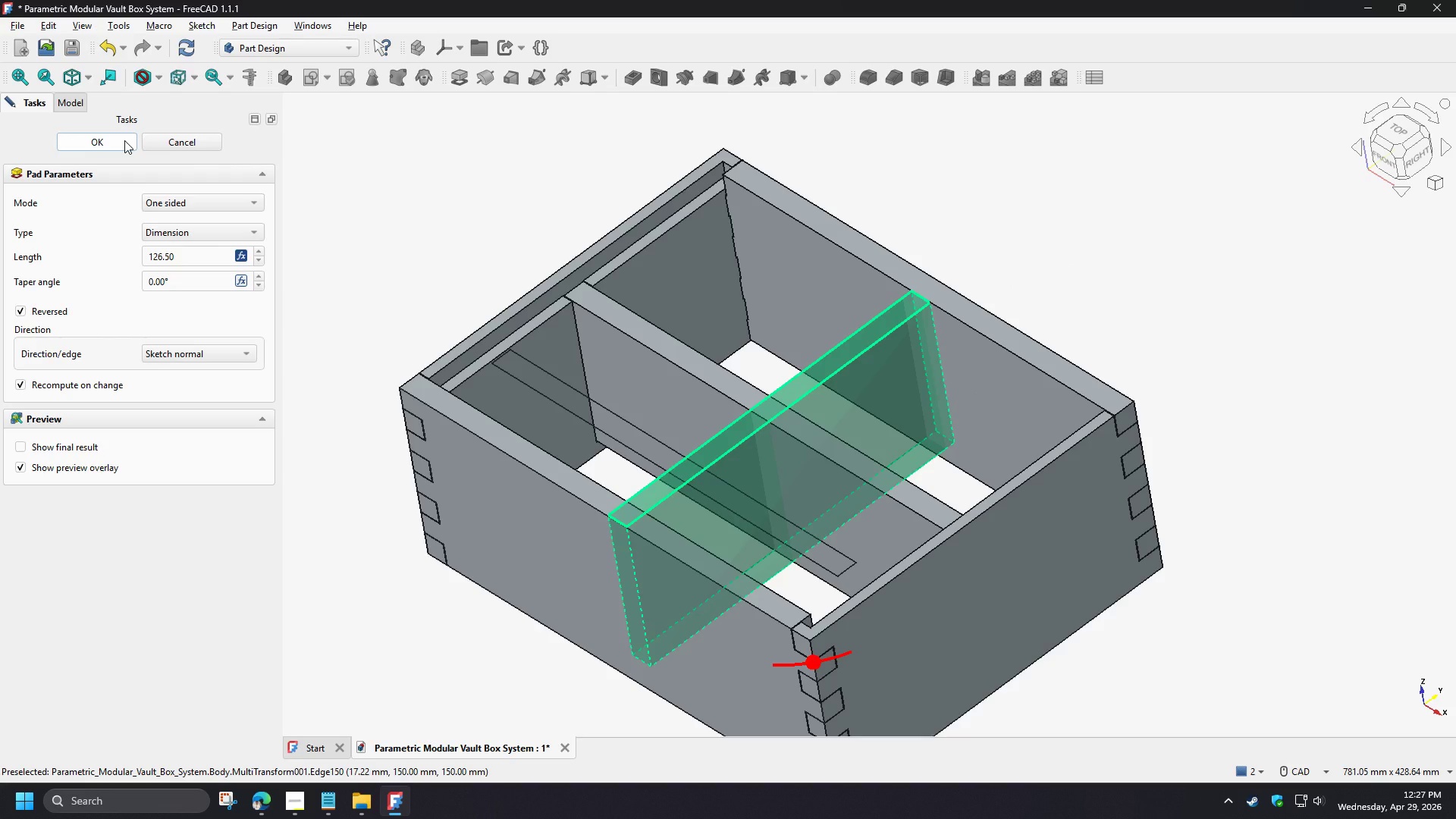 
left_click([124, 140])
 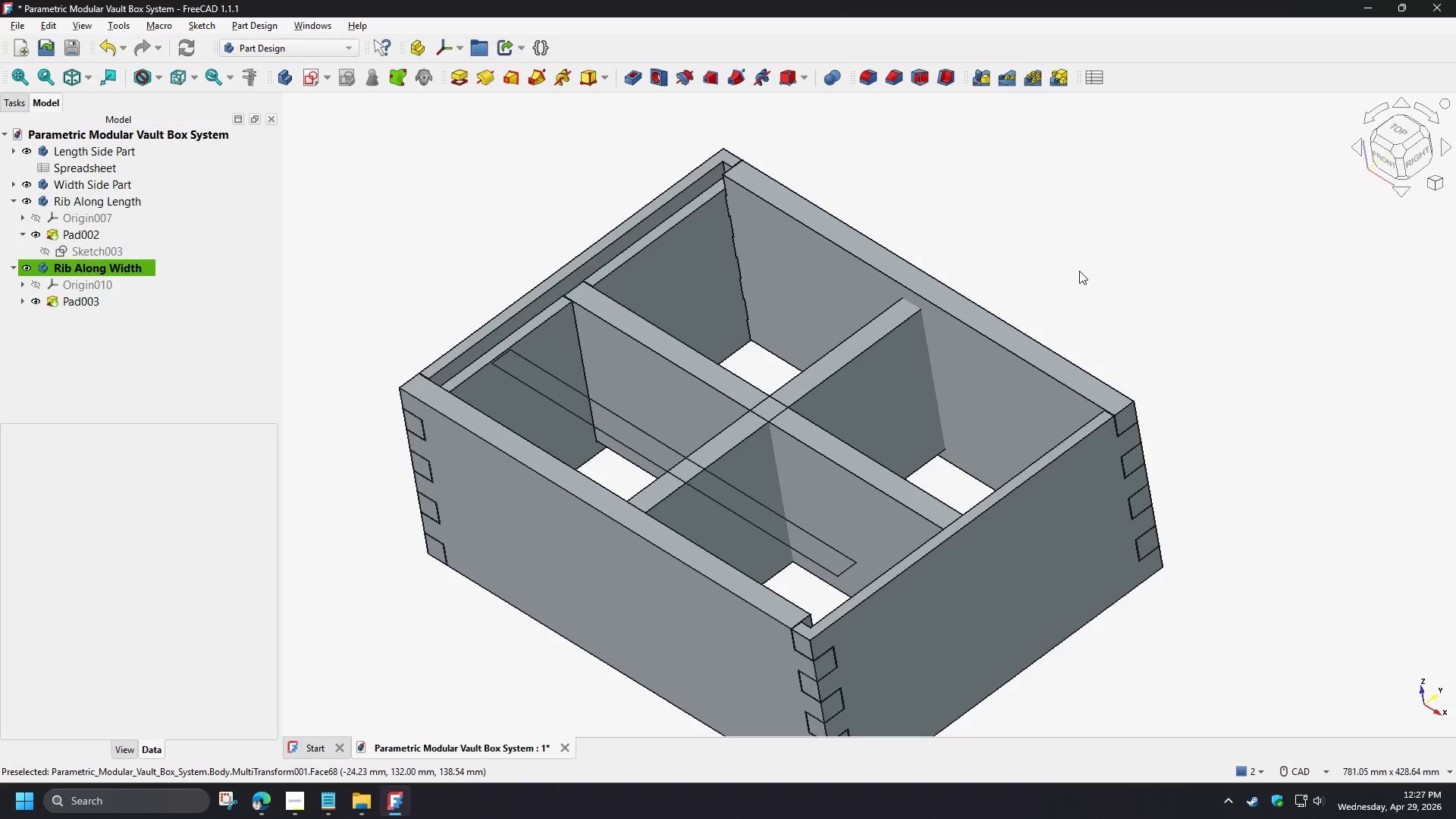 
wait(16.55)
 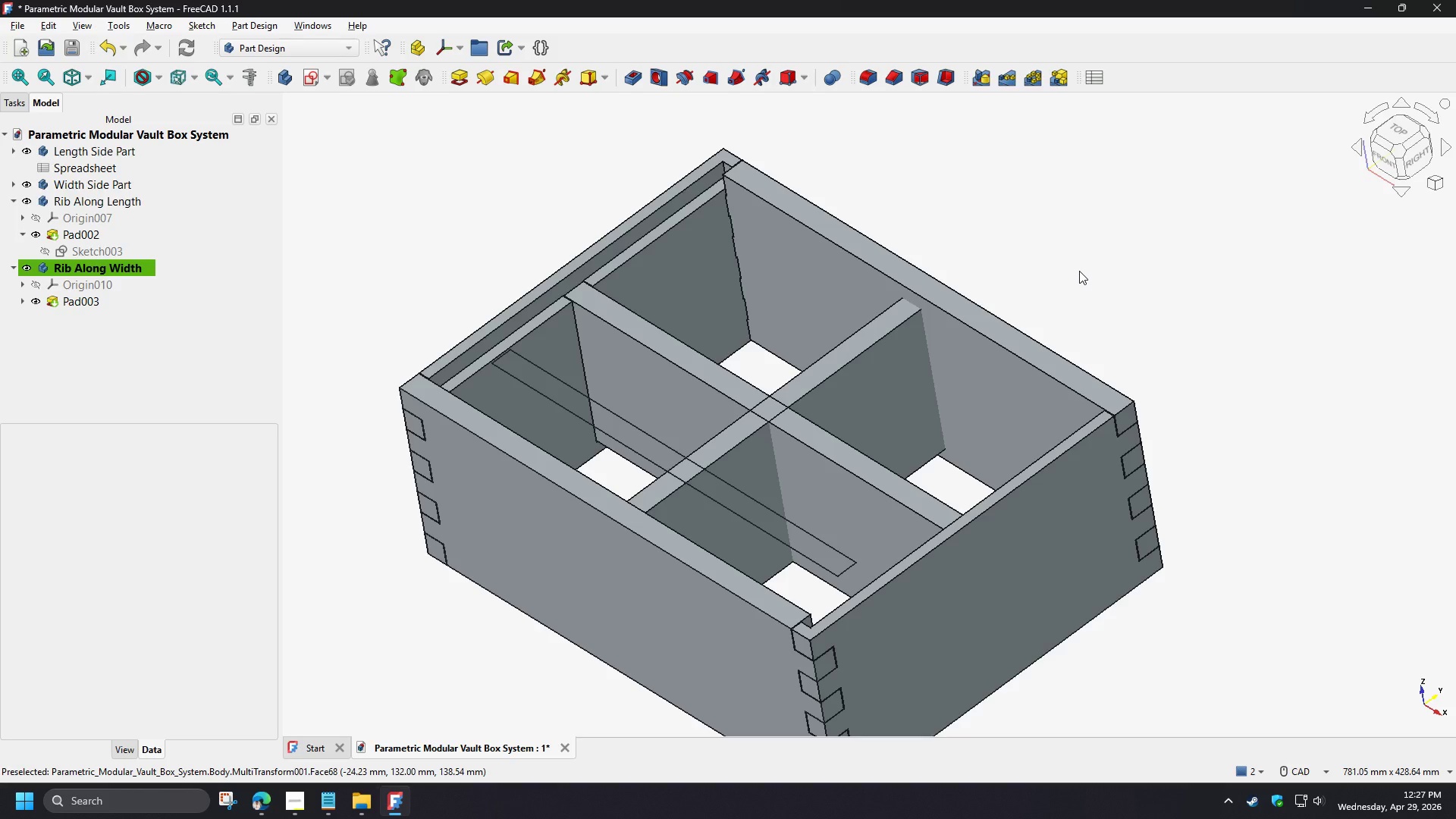 
left_click([11, 185])
 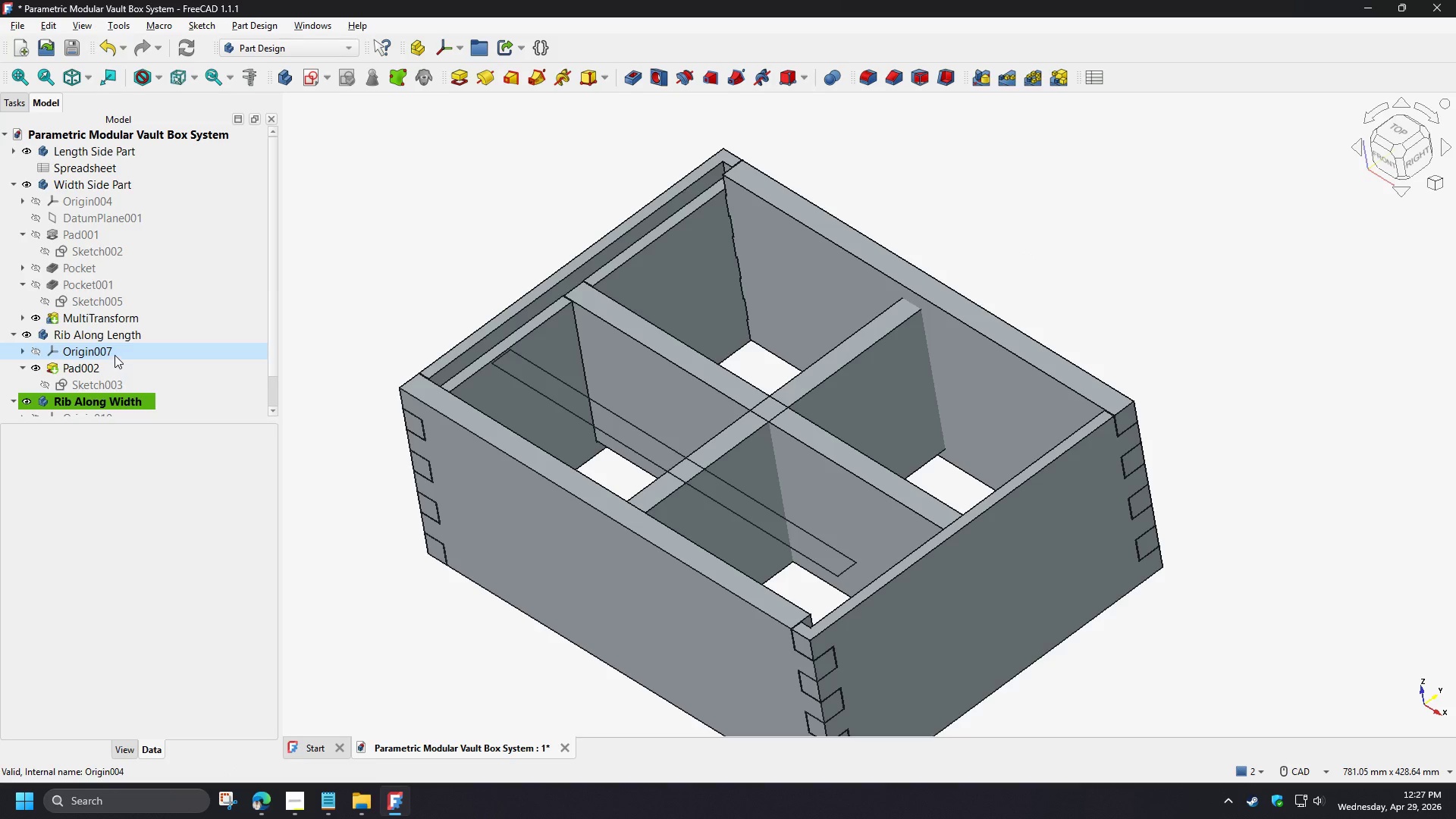 
wait(5.05)
 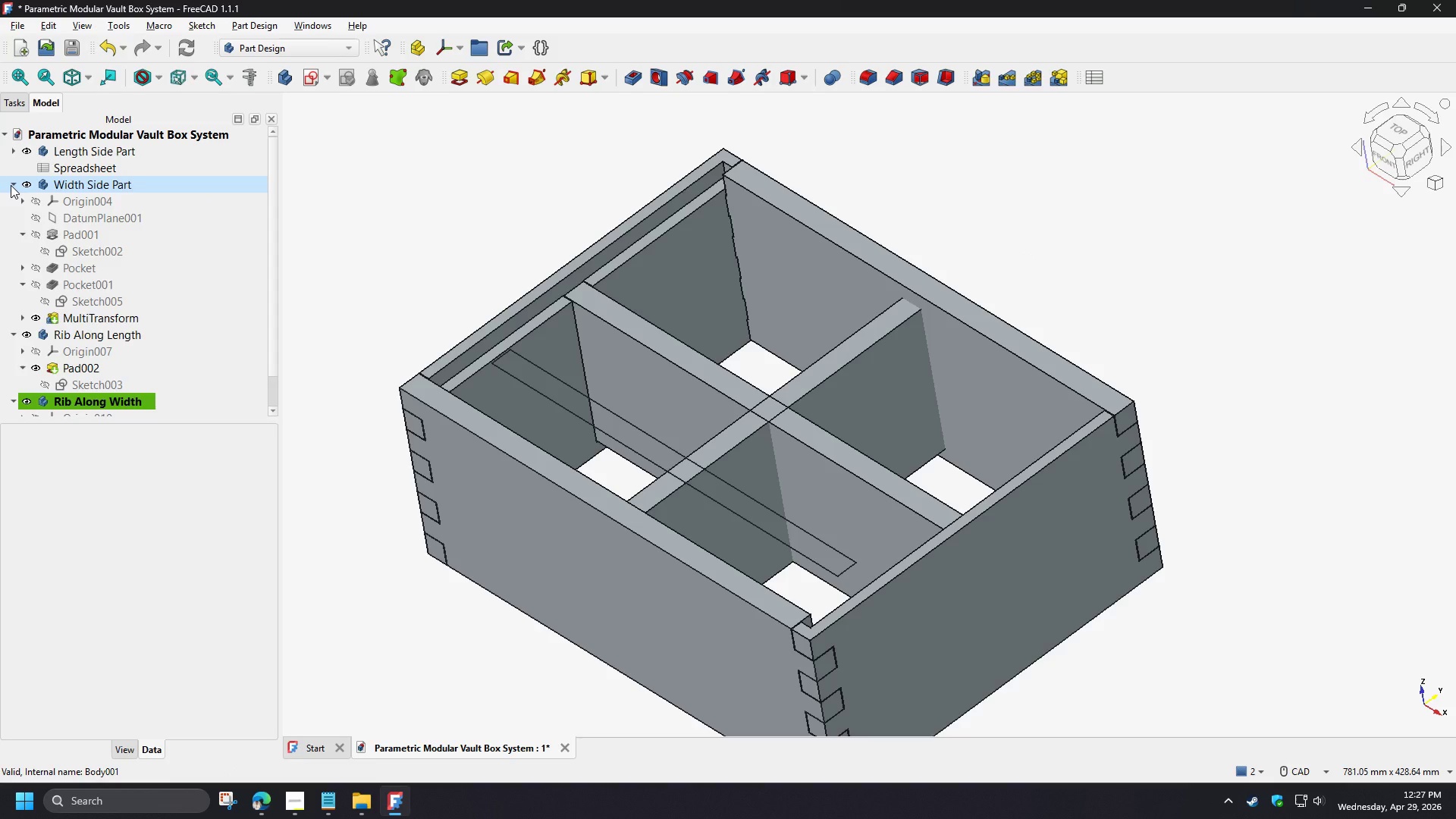 
left_click([14, 180])
 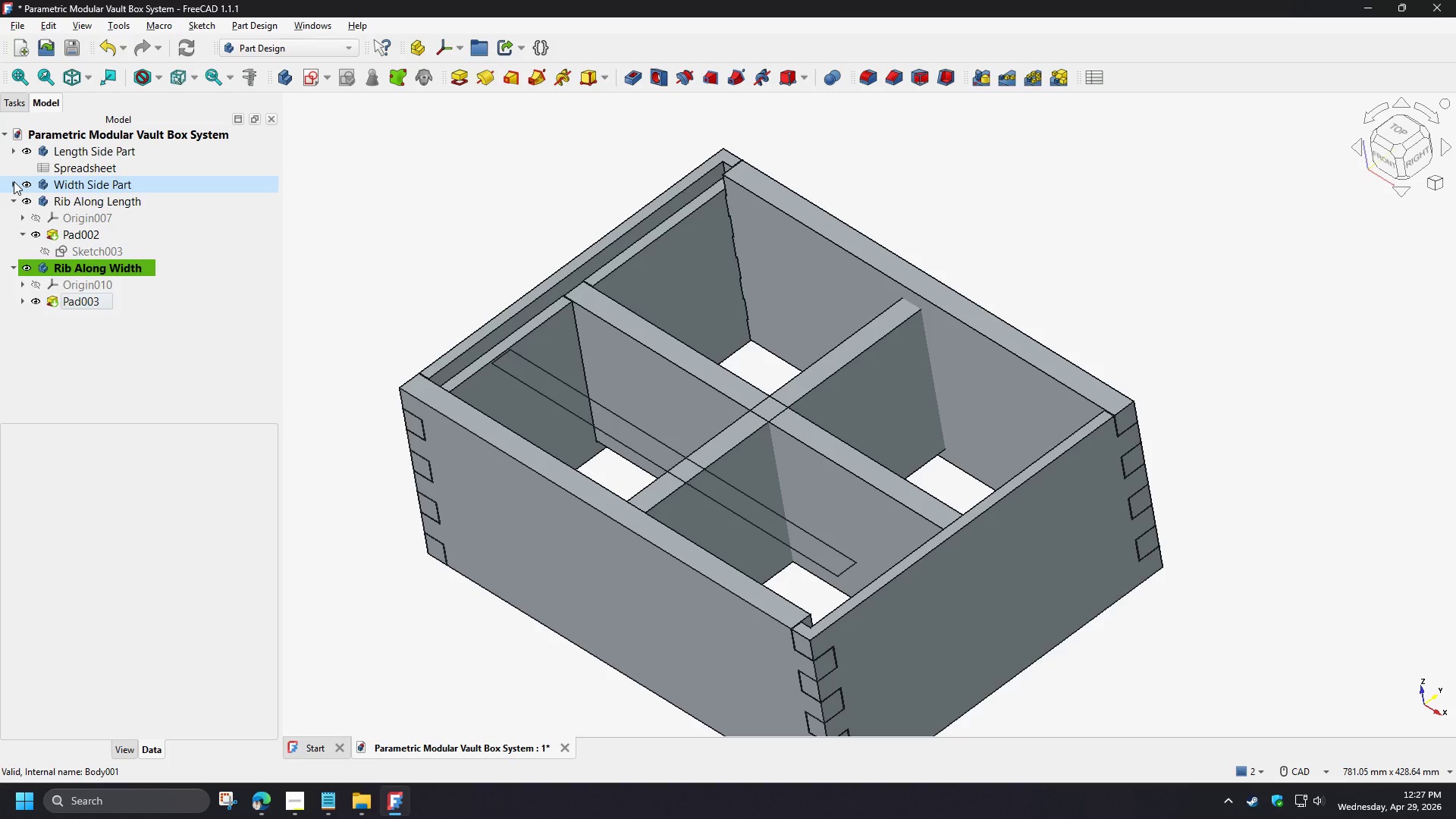 
double_click([14, 181])
 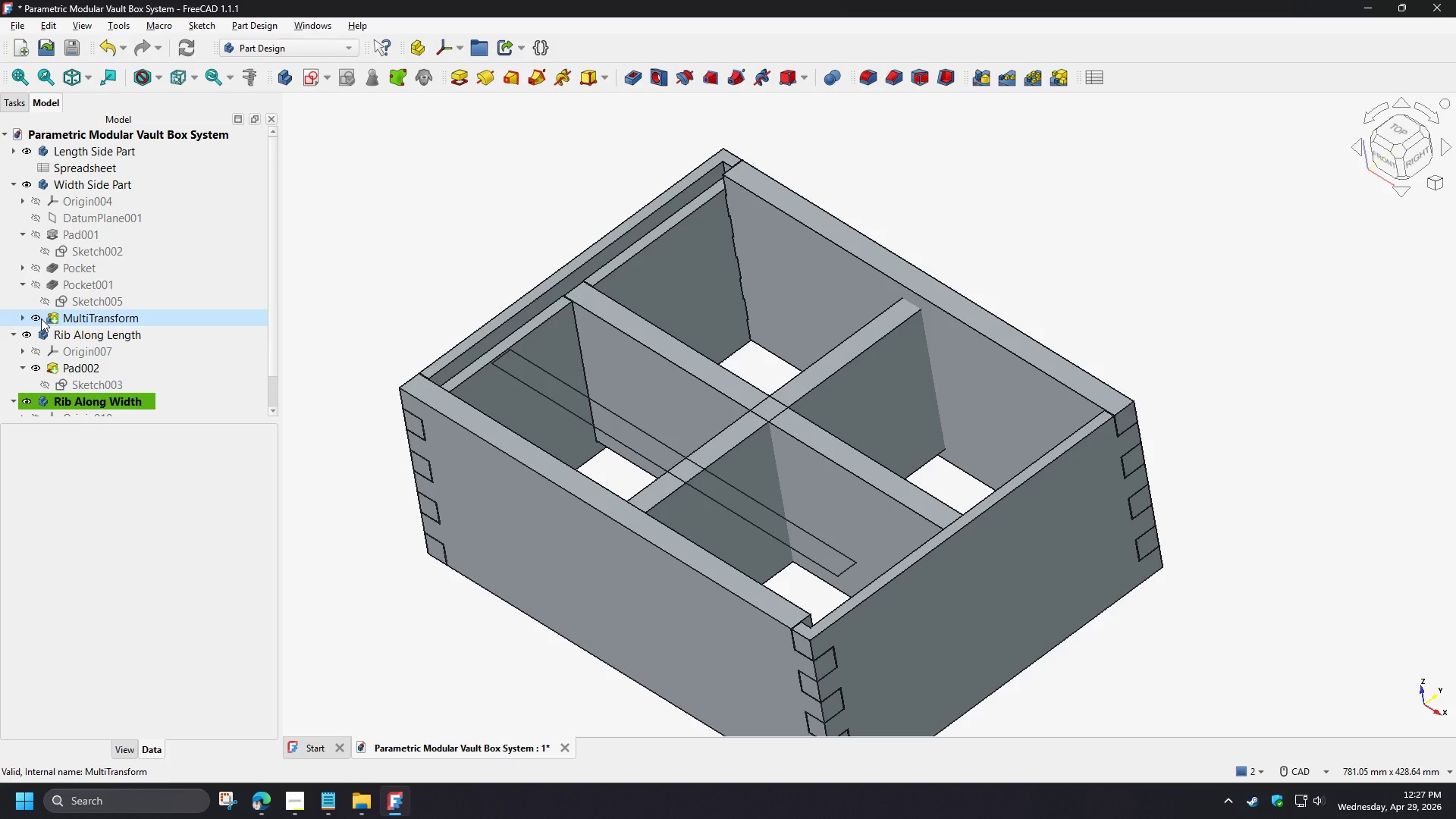 
left_click([34, 318])
 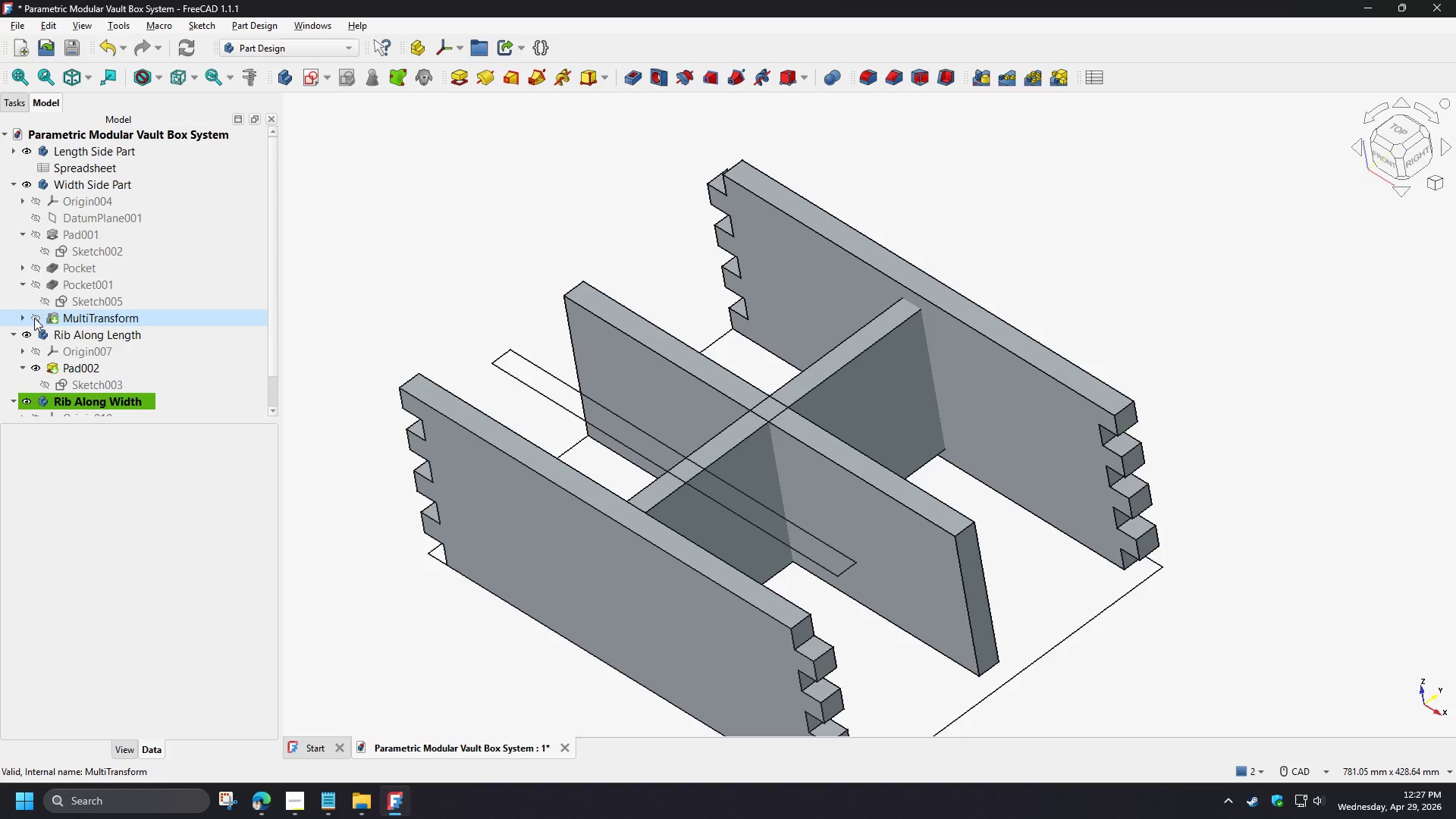 
left_click([34, 318])
 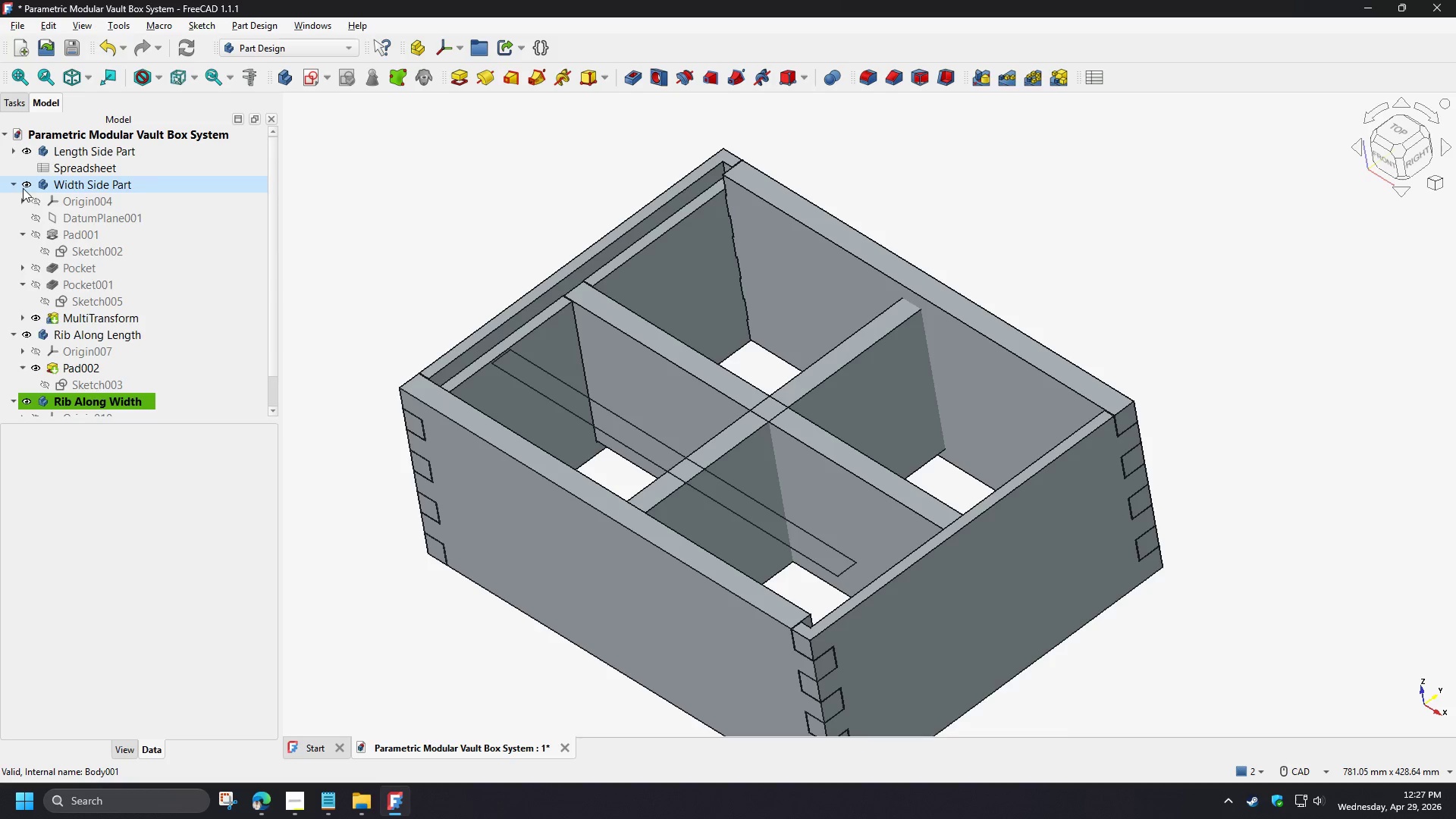 
left_click([17, 186])
 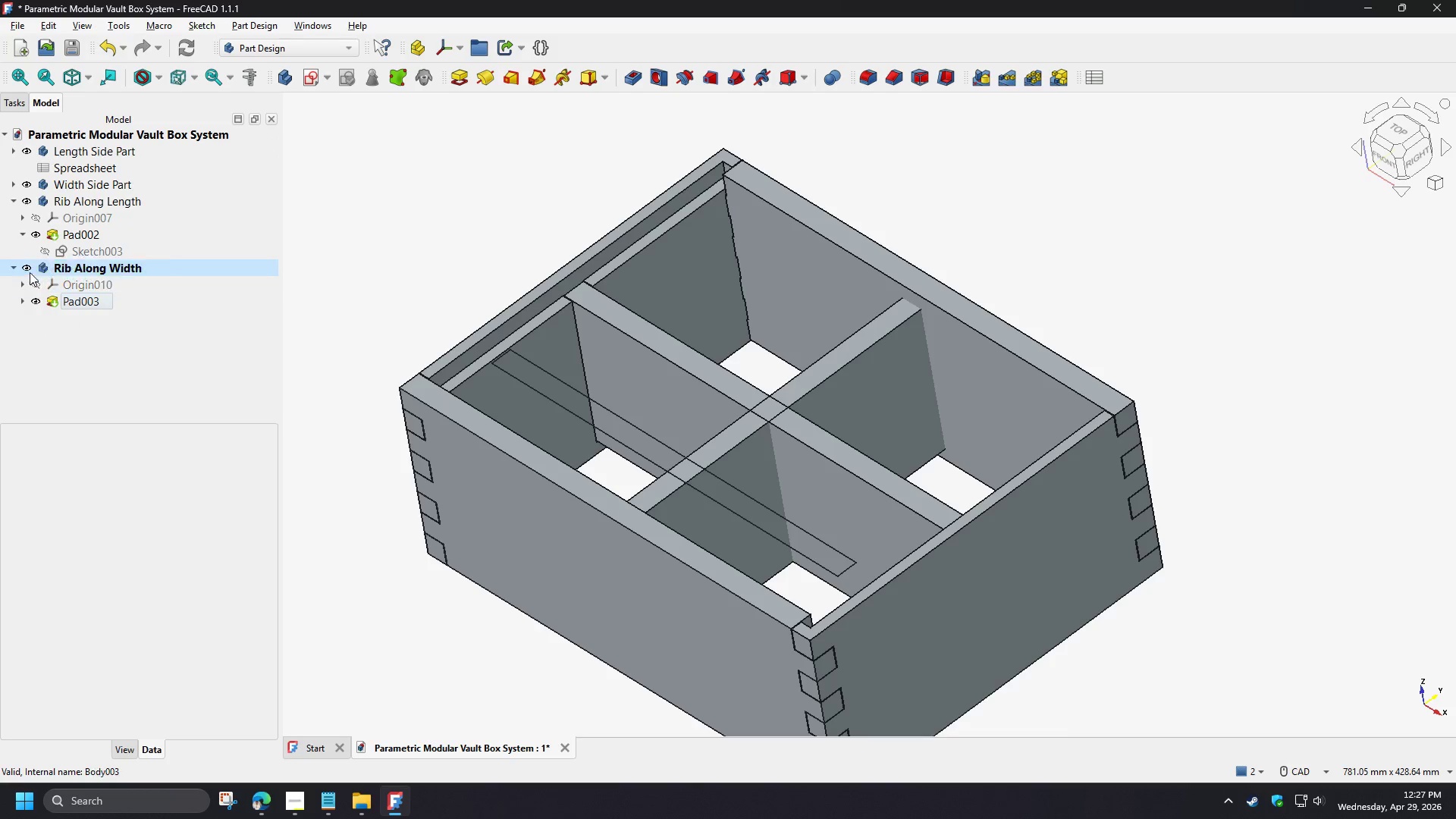 
wait(6.14)
 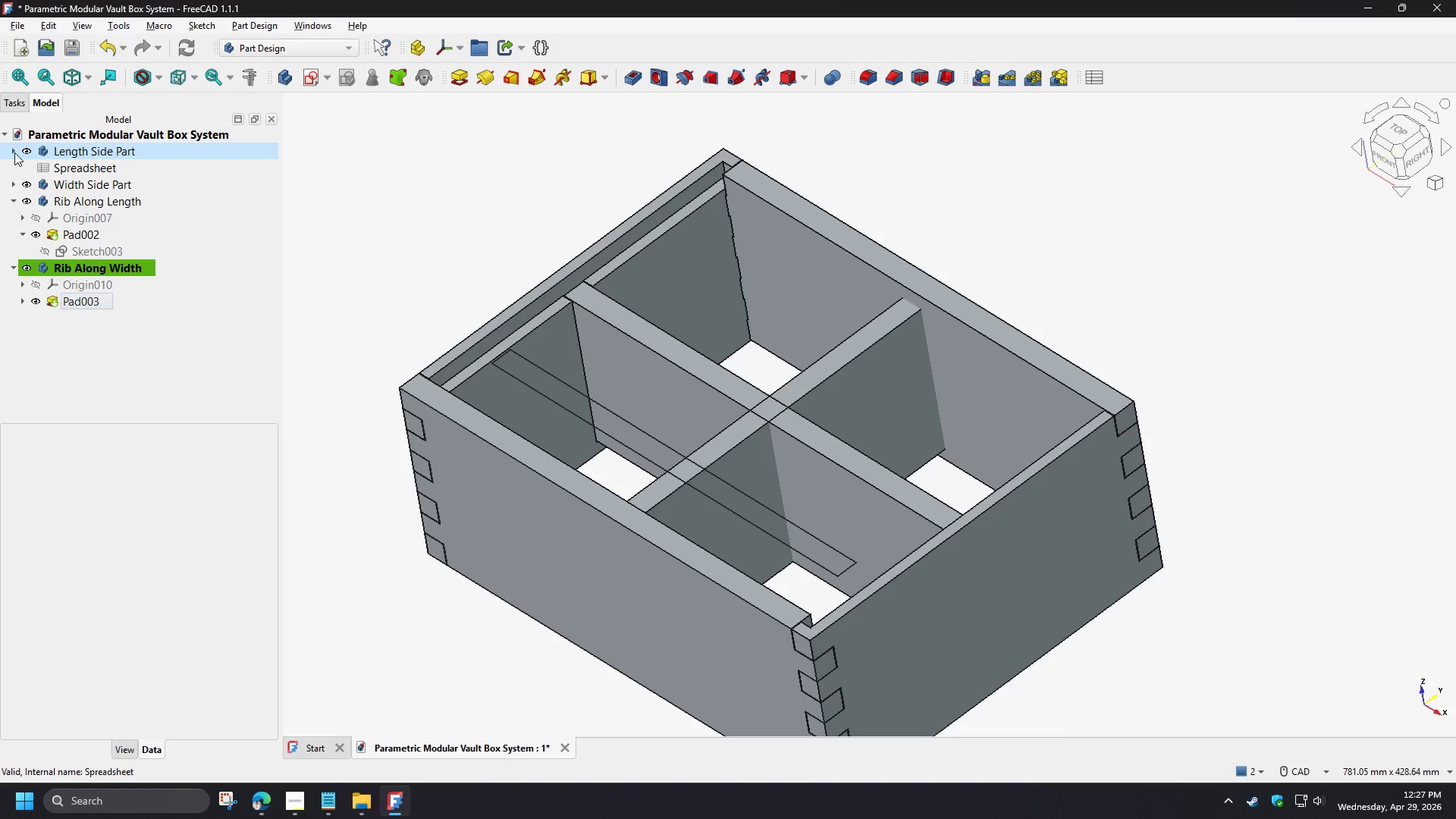 
left_click([25, 271])
 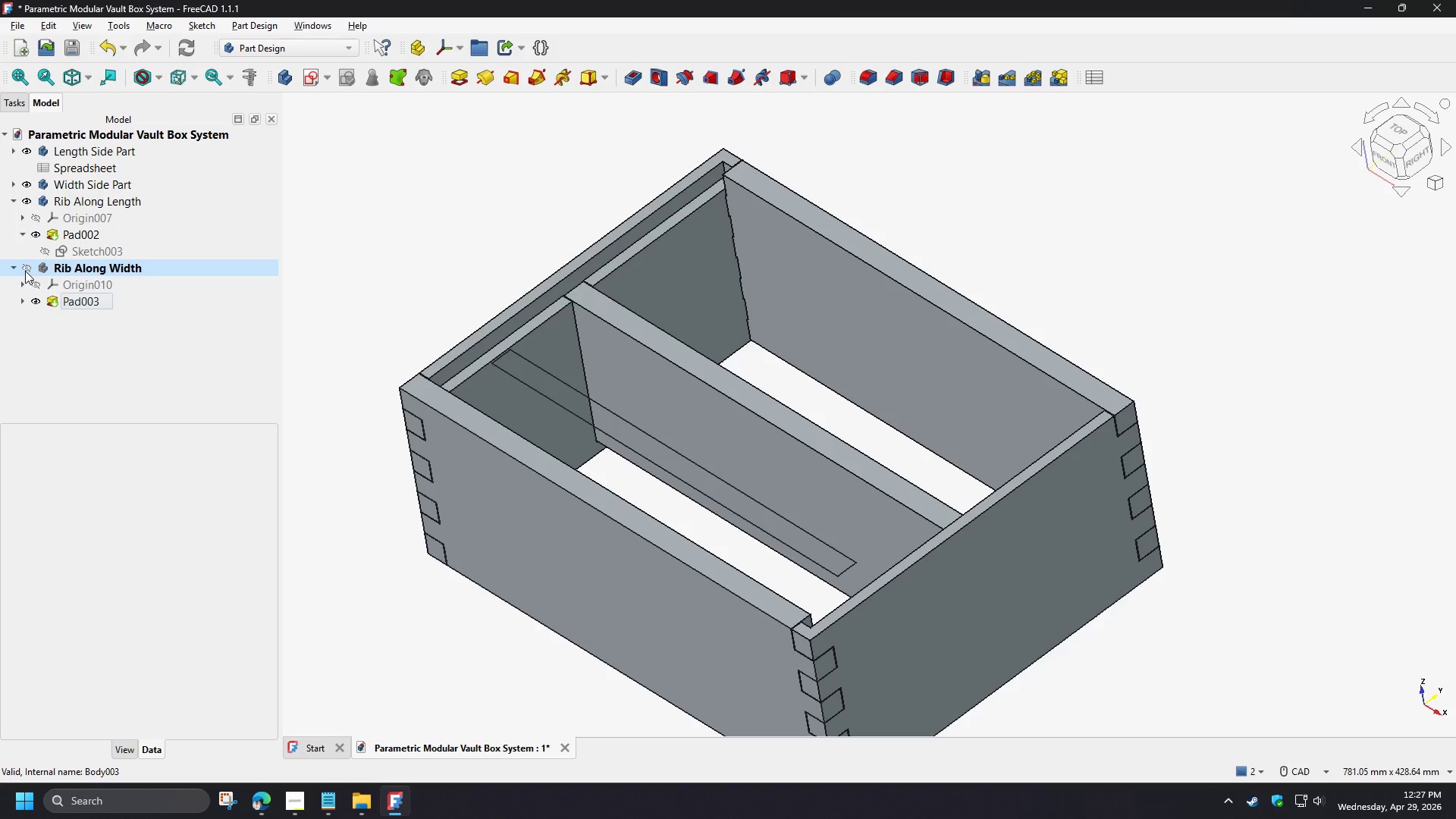 
left_click([25, 271])
 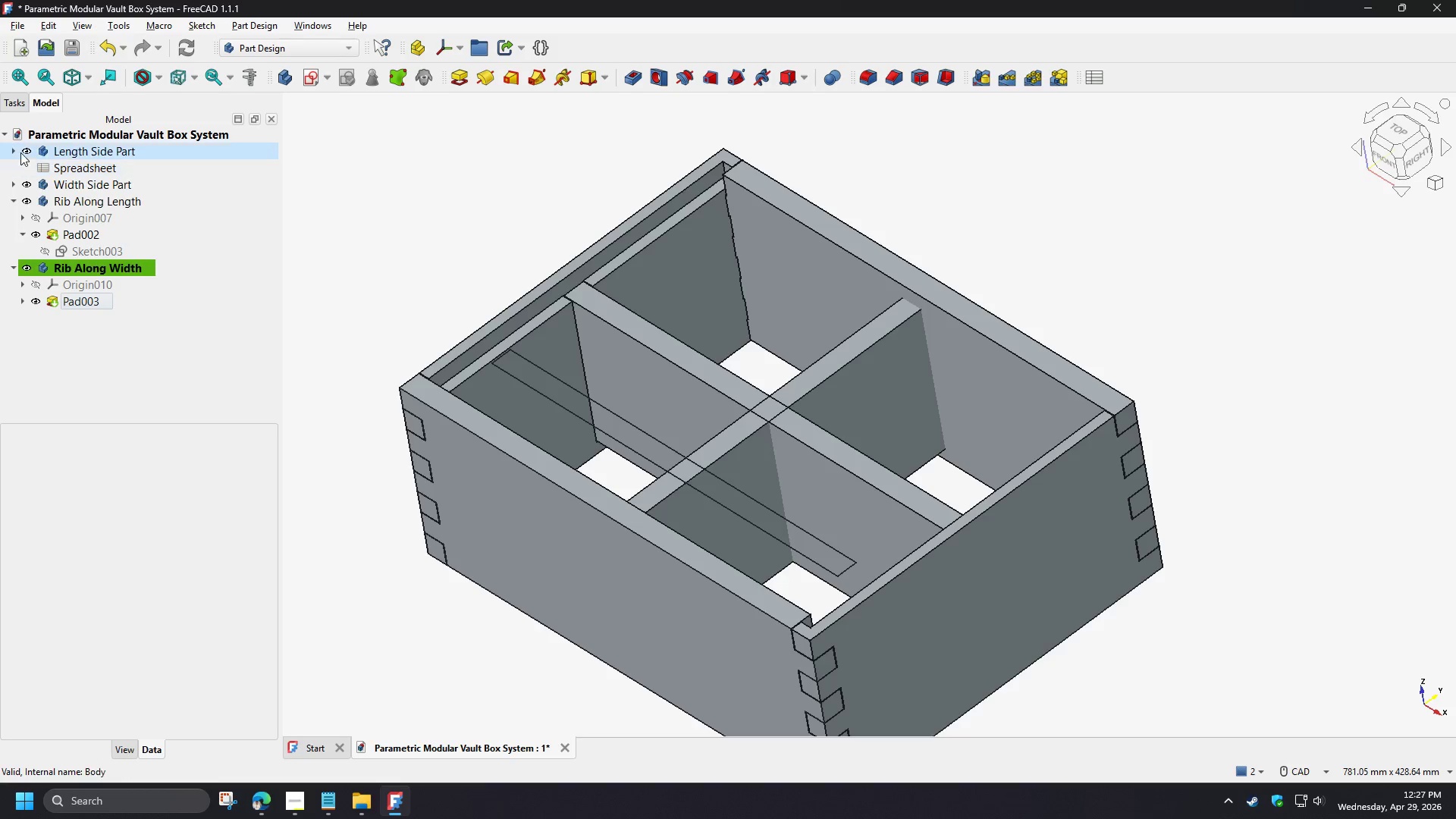 
left_click([26, 152])
 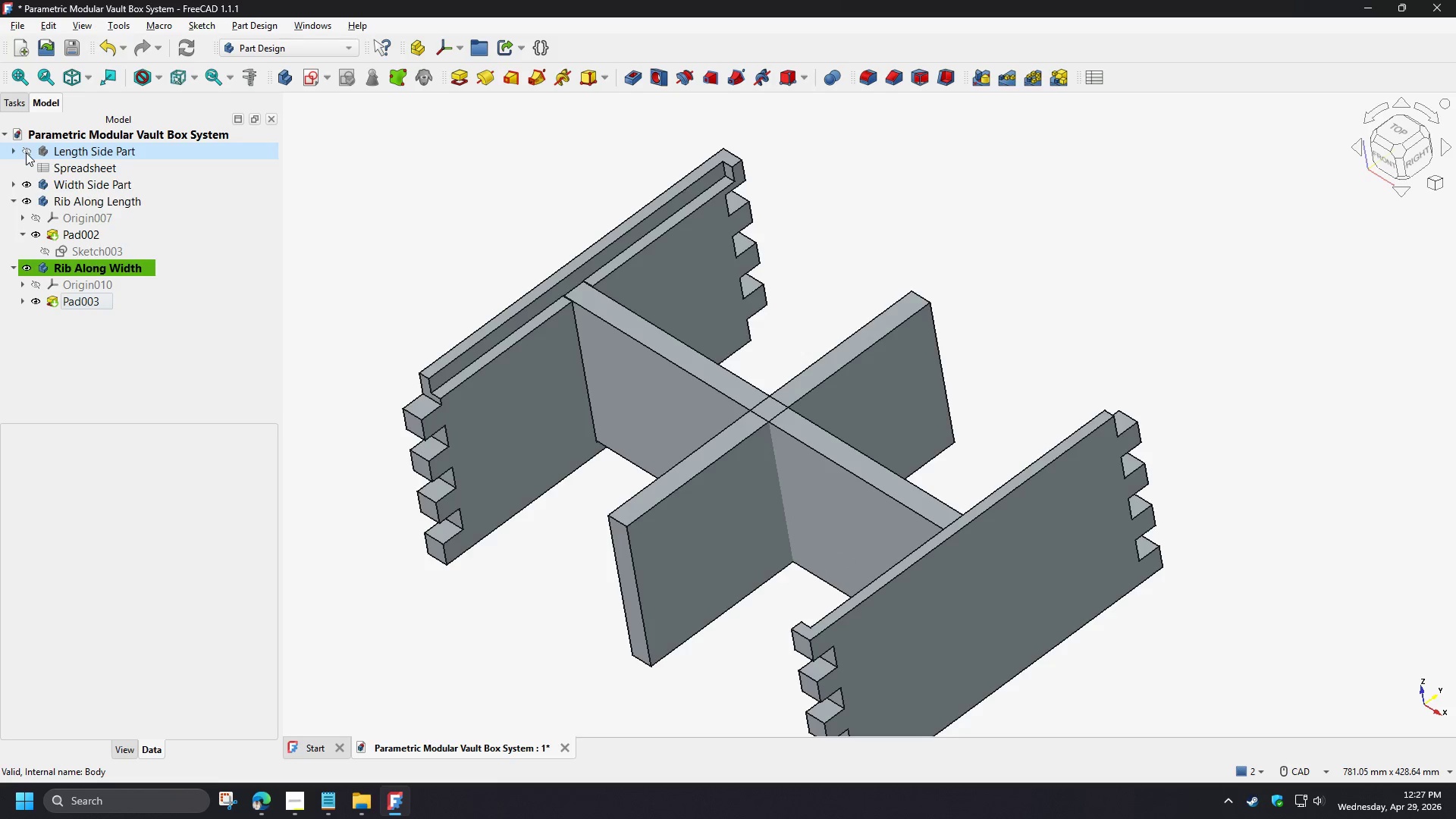 
left_click([26, 152])
 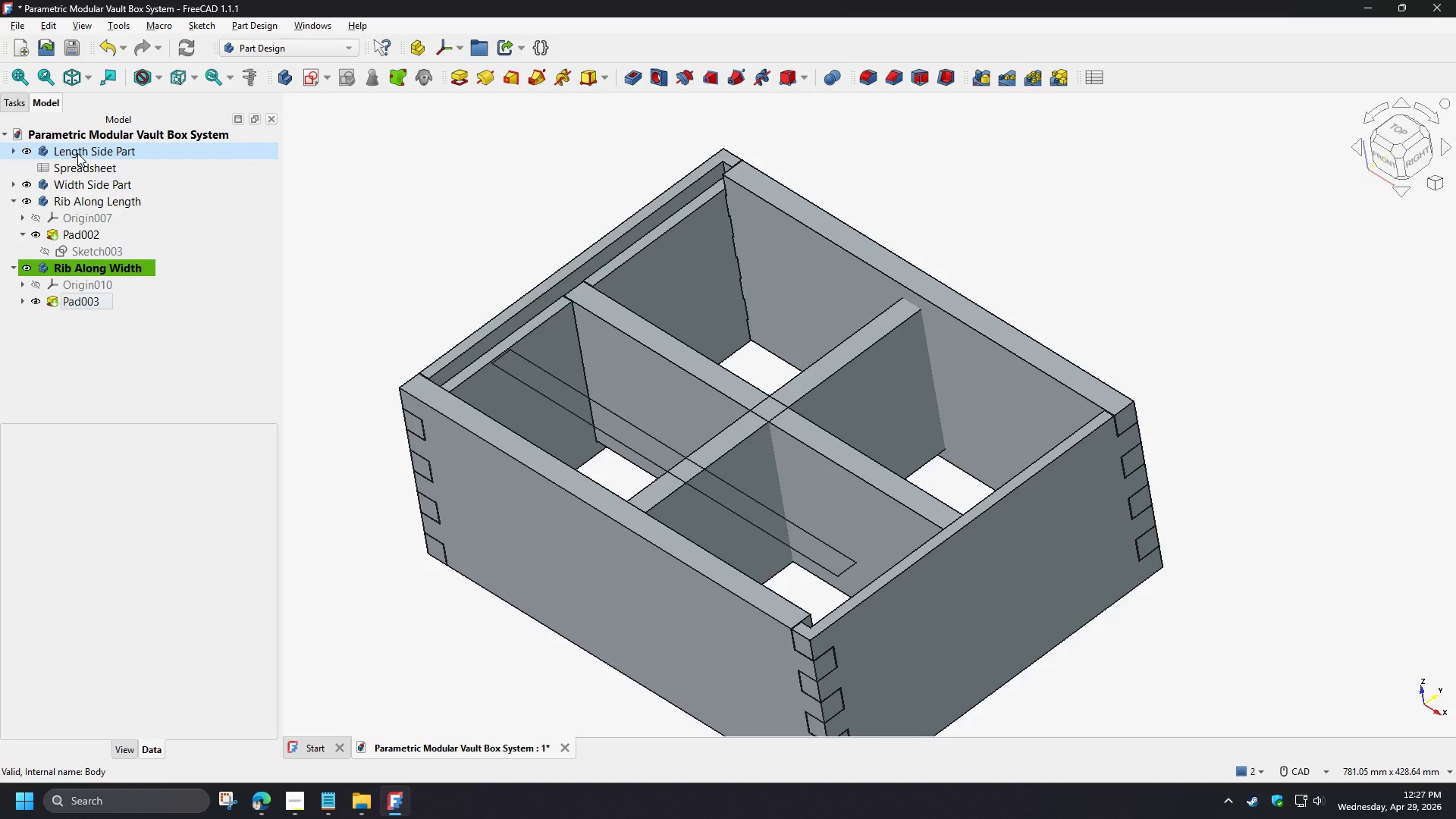 
mouse_move([80, 169])
 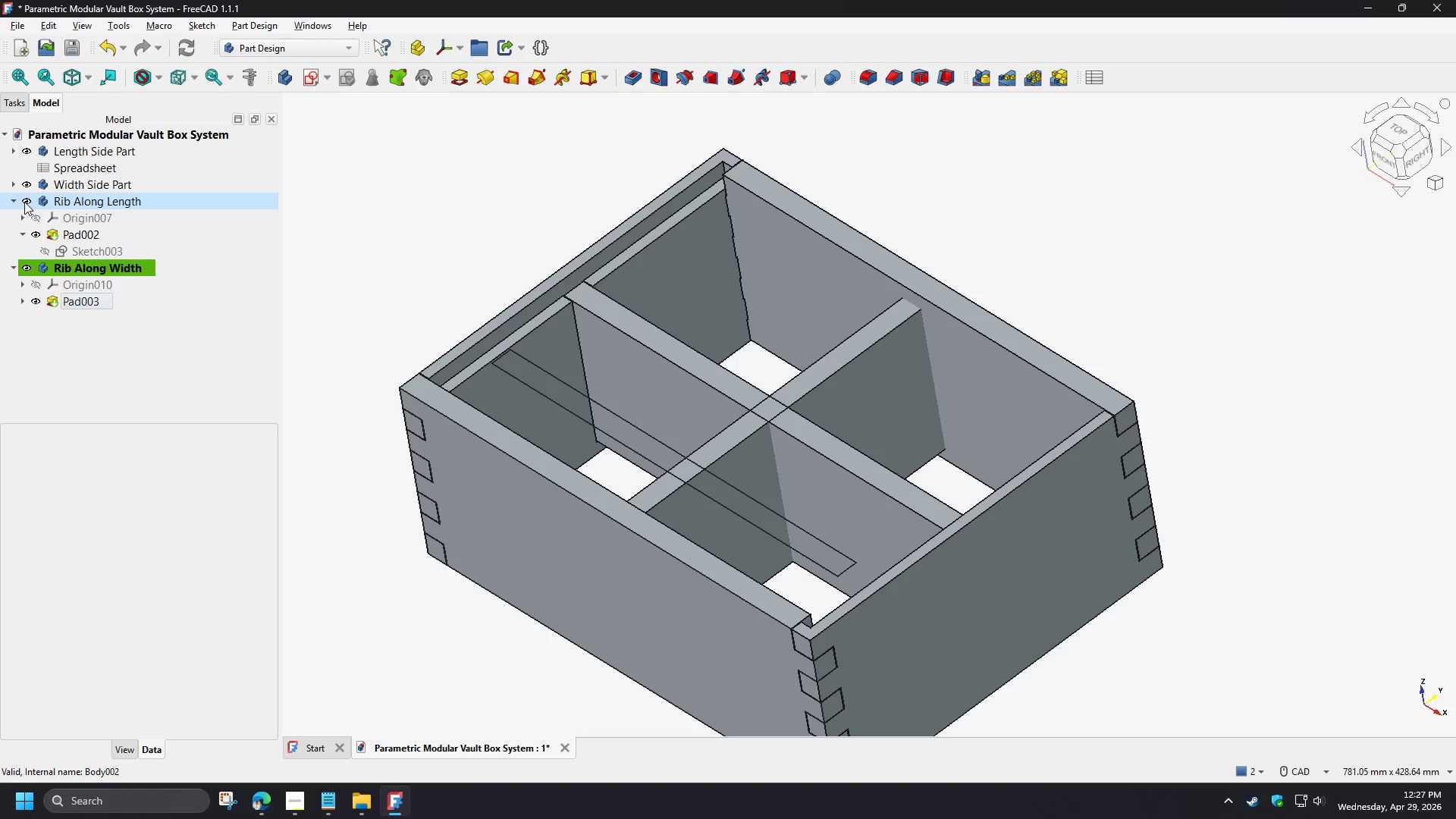 
left_click([24, 202])
 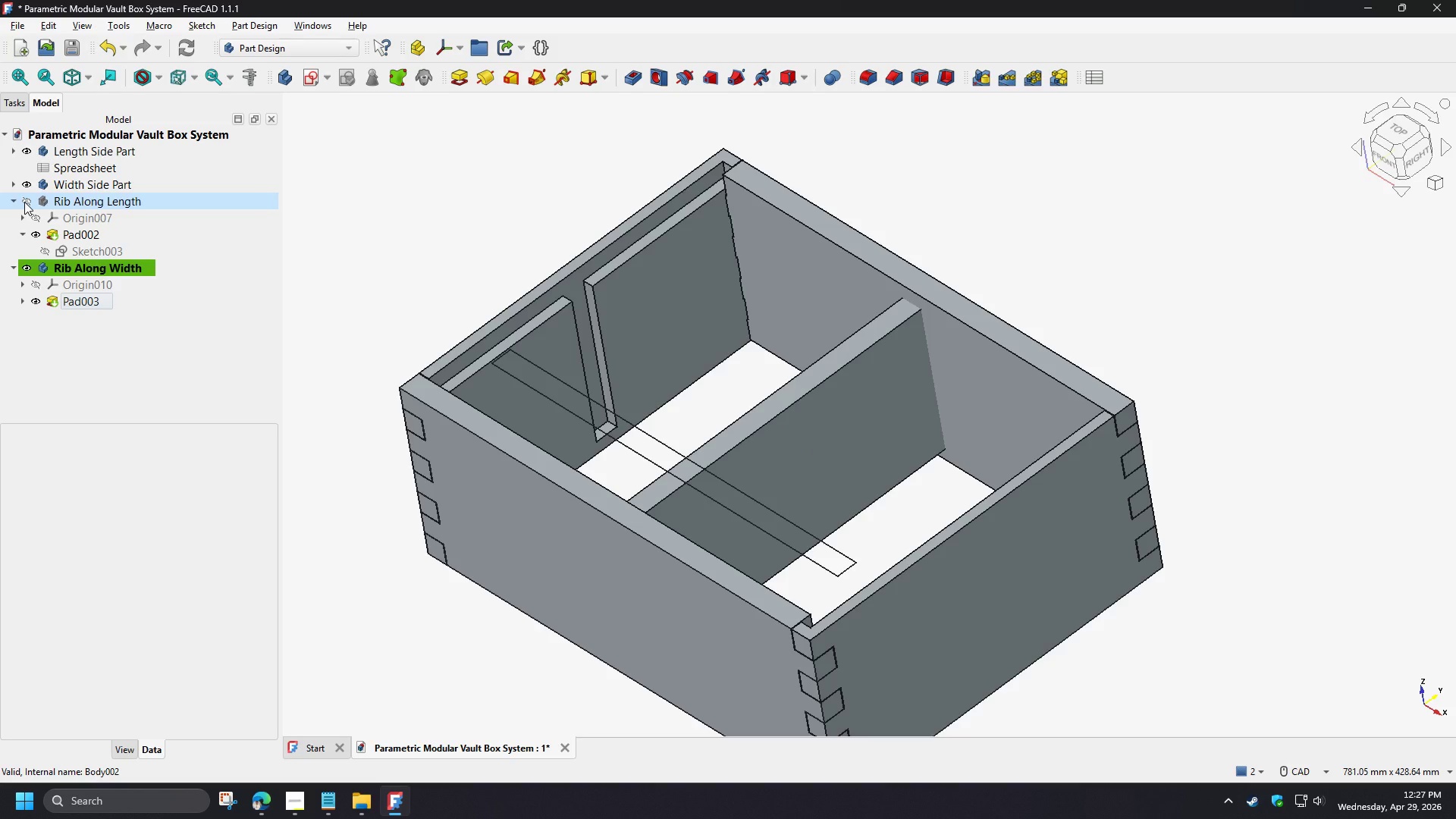 
left_click([24, 202])
 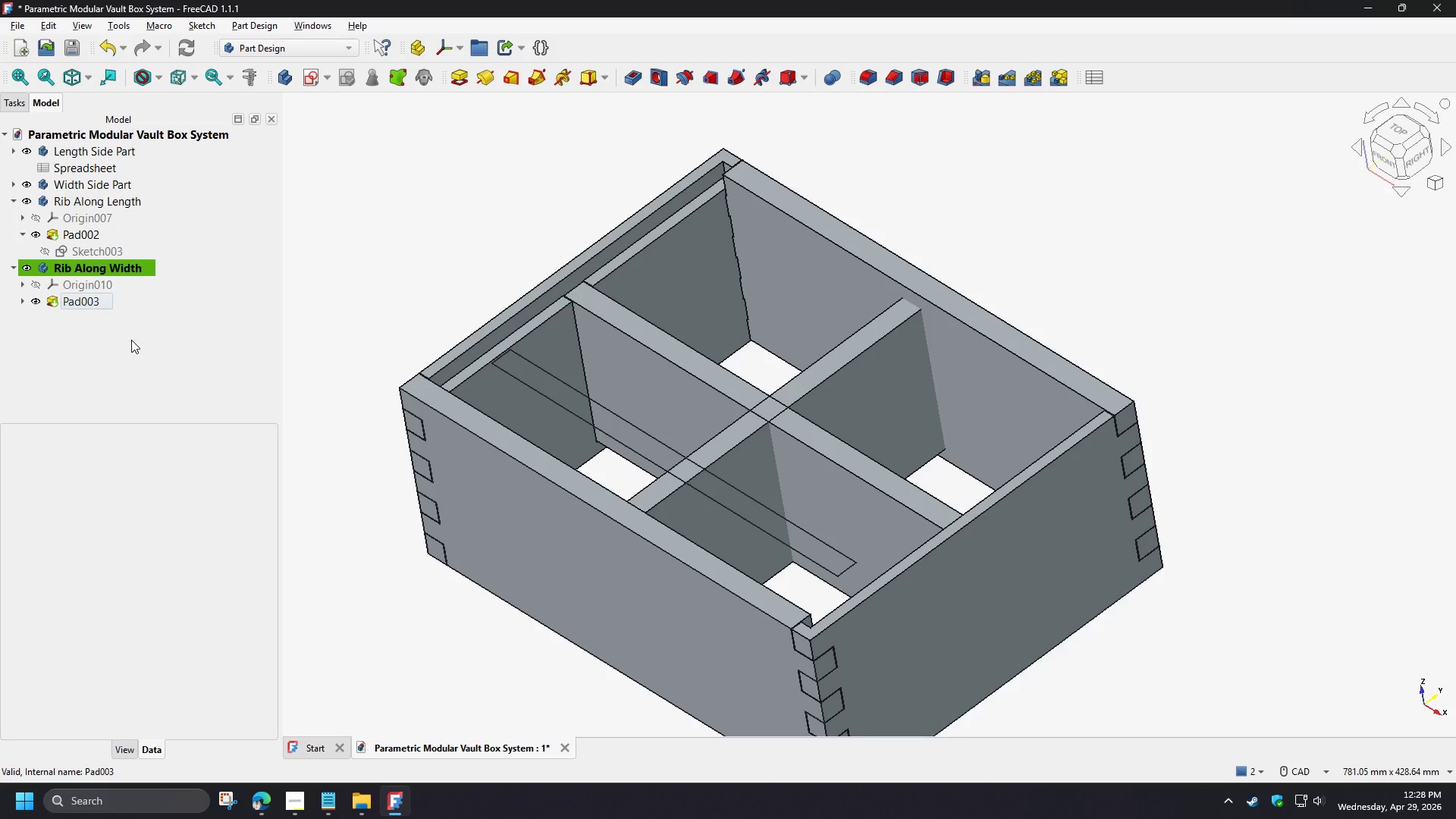 
wait(15.02)
 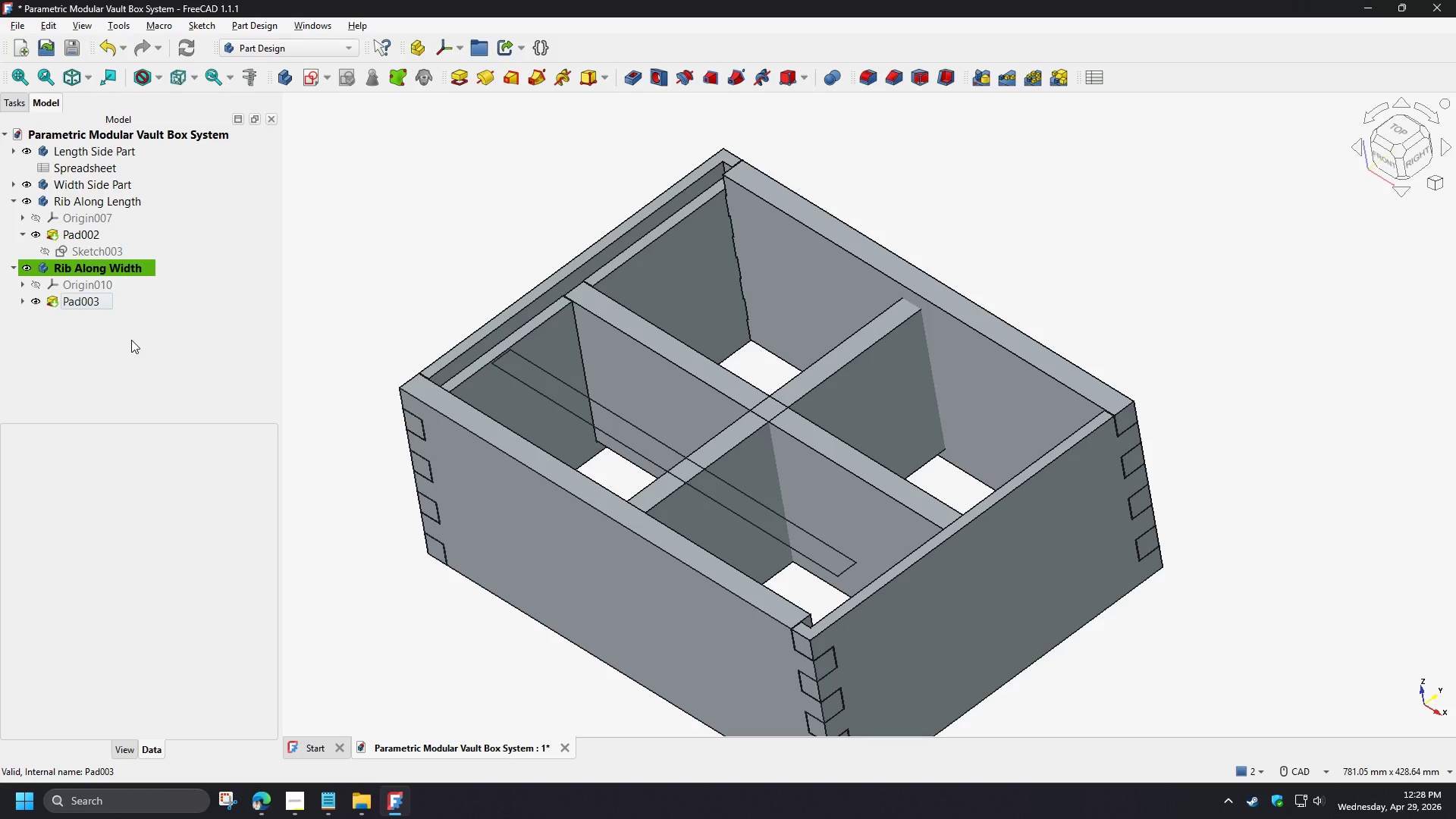 
left_click([11, 152])
 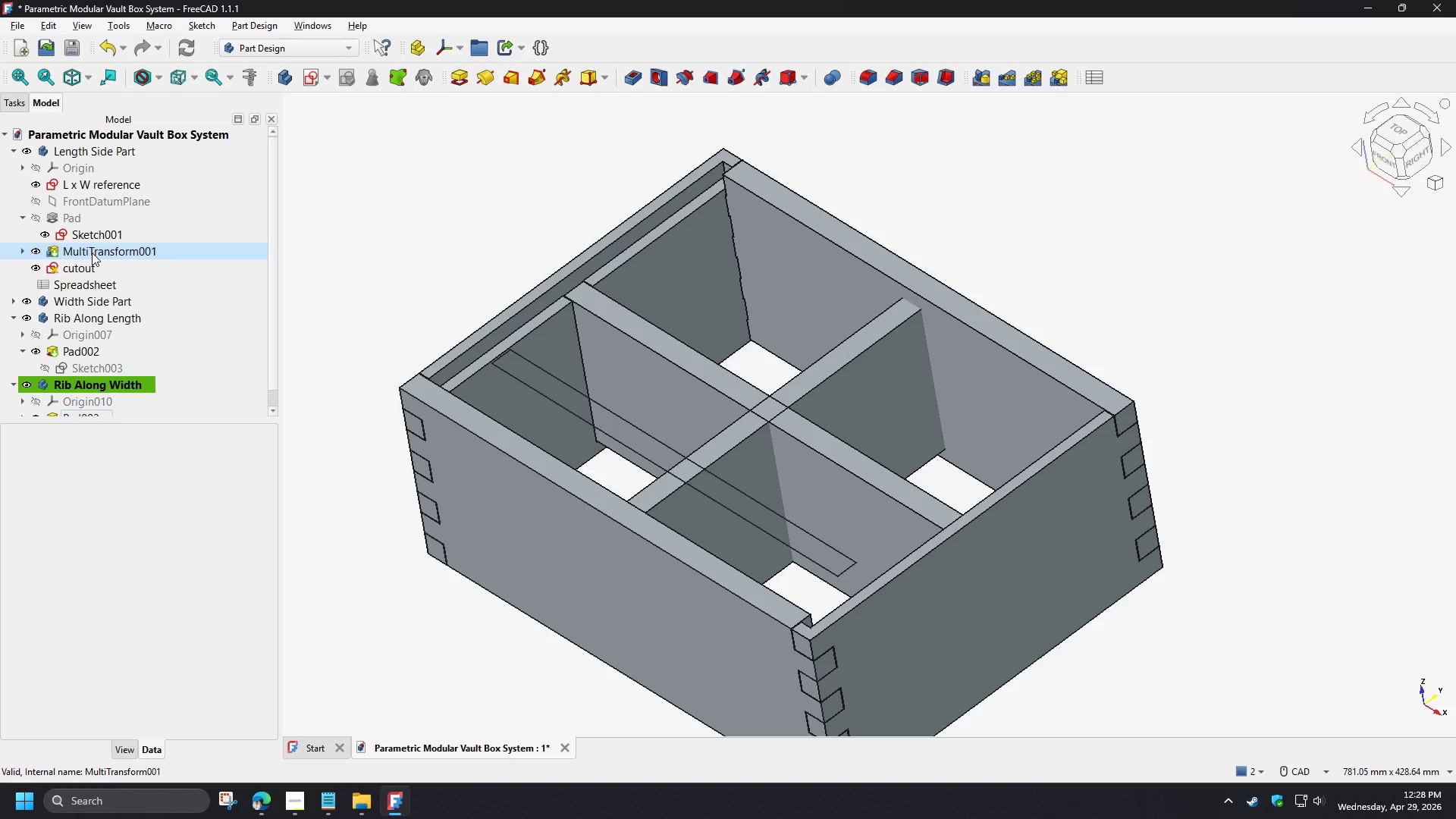 
wait(5.78)
 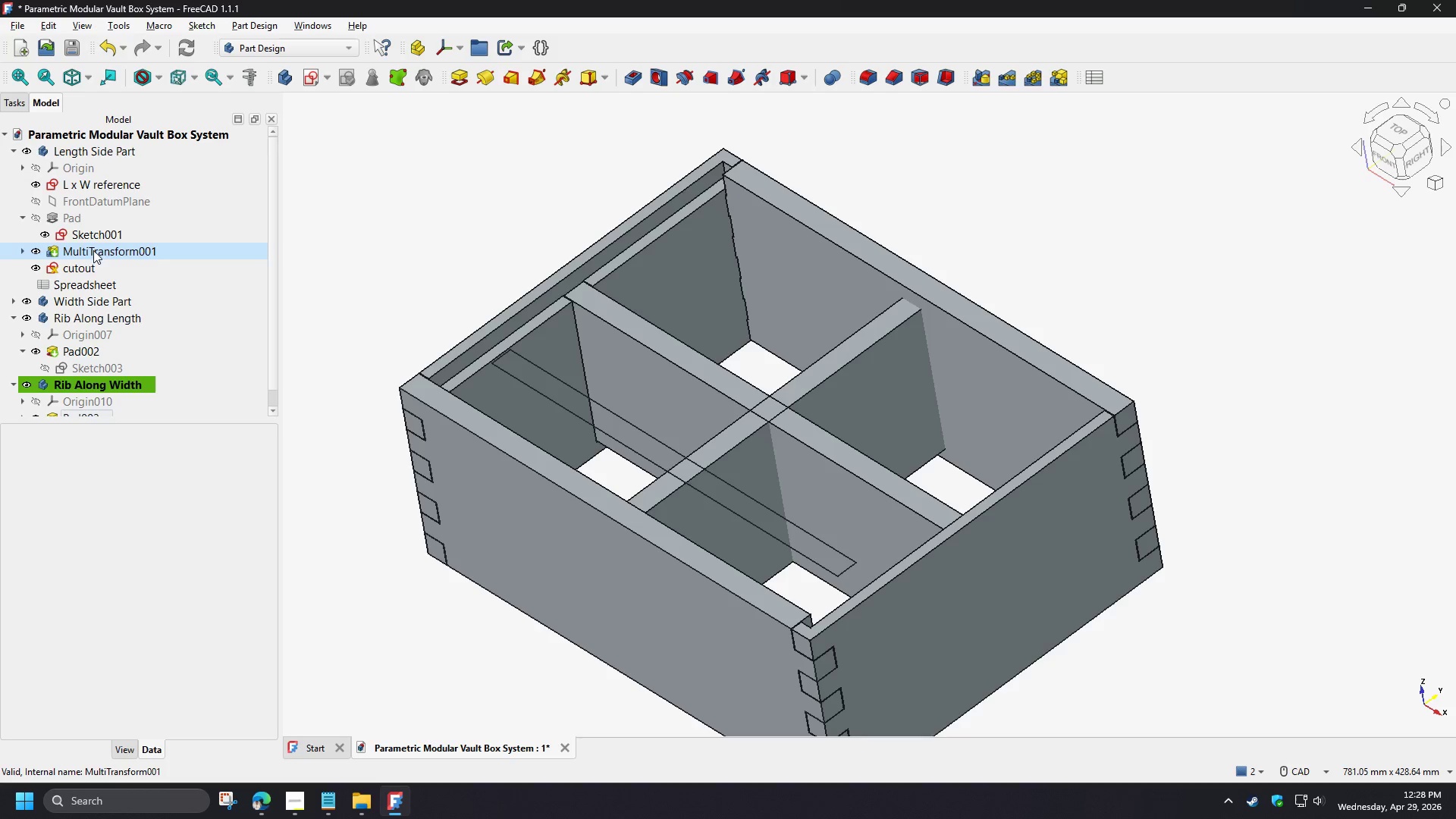 
left_click([86, 268])
 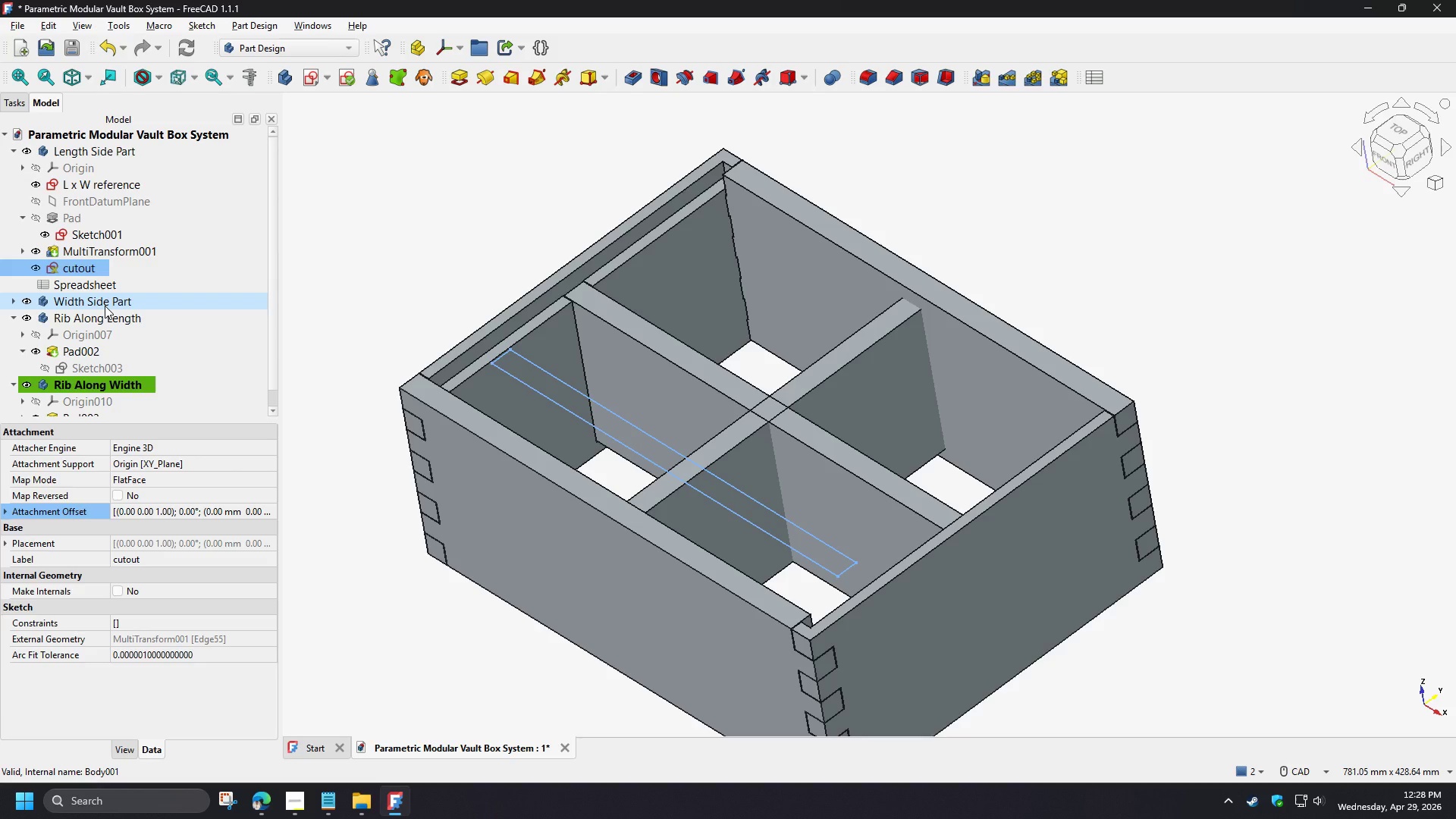 
wait(18.5)
 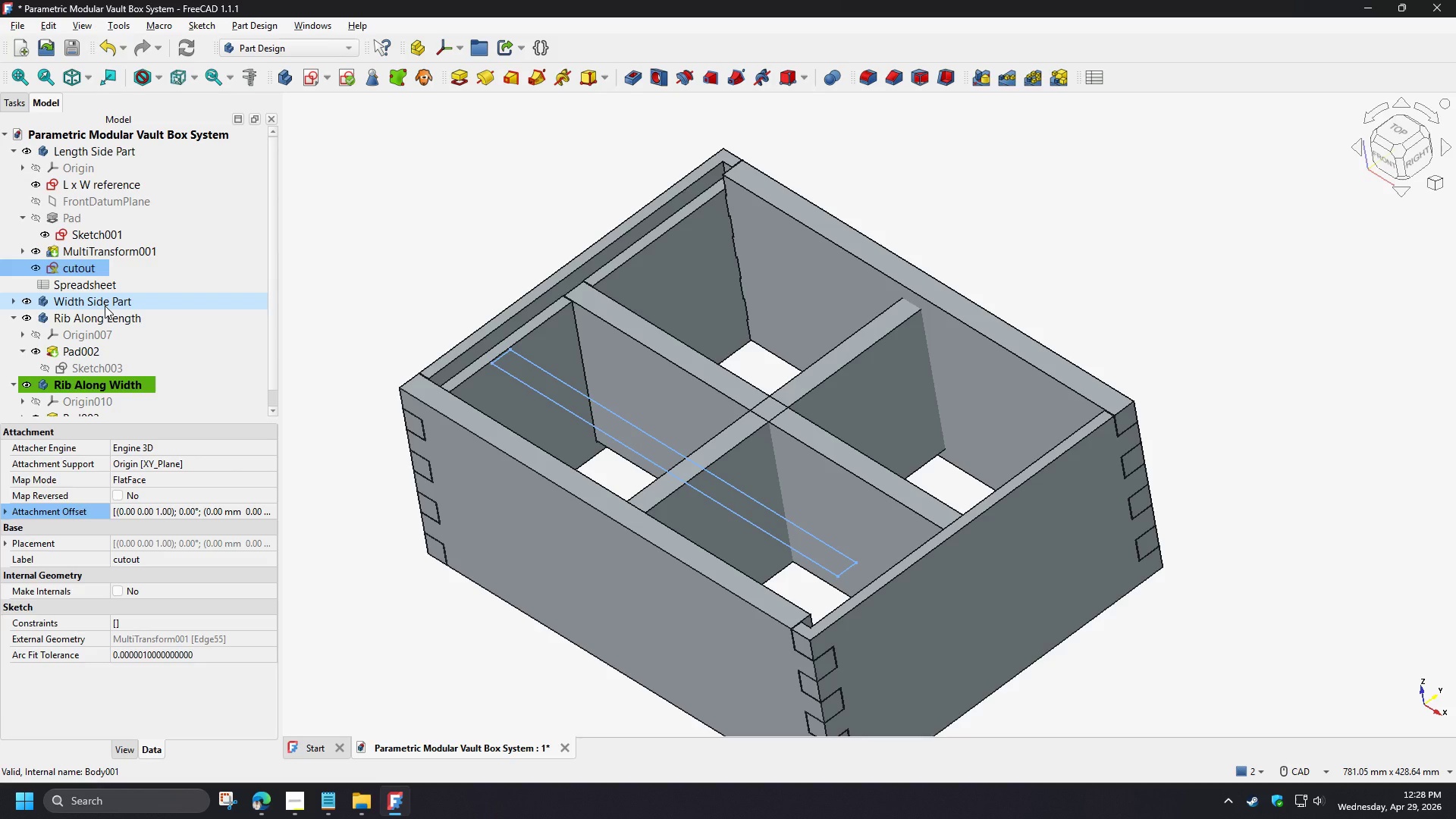 
double_click([72, 267])
 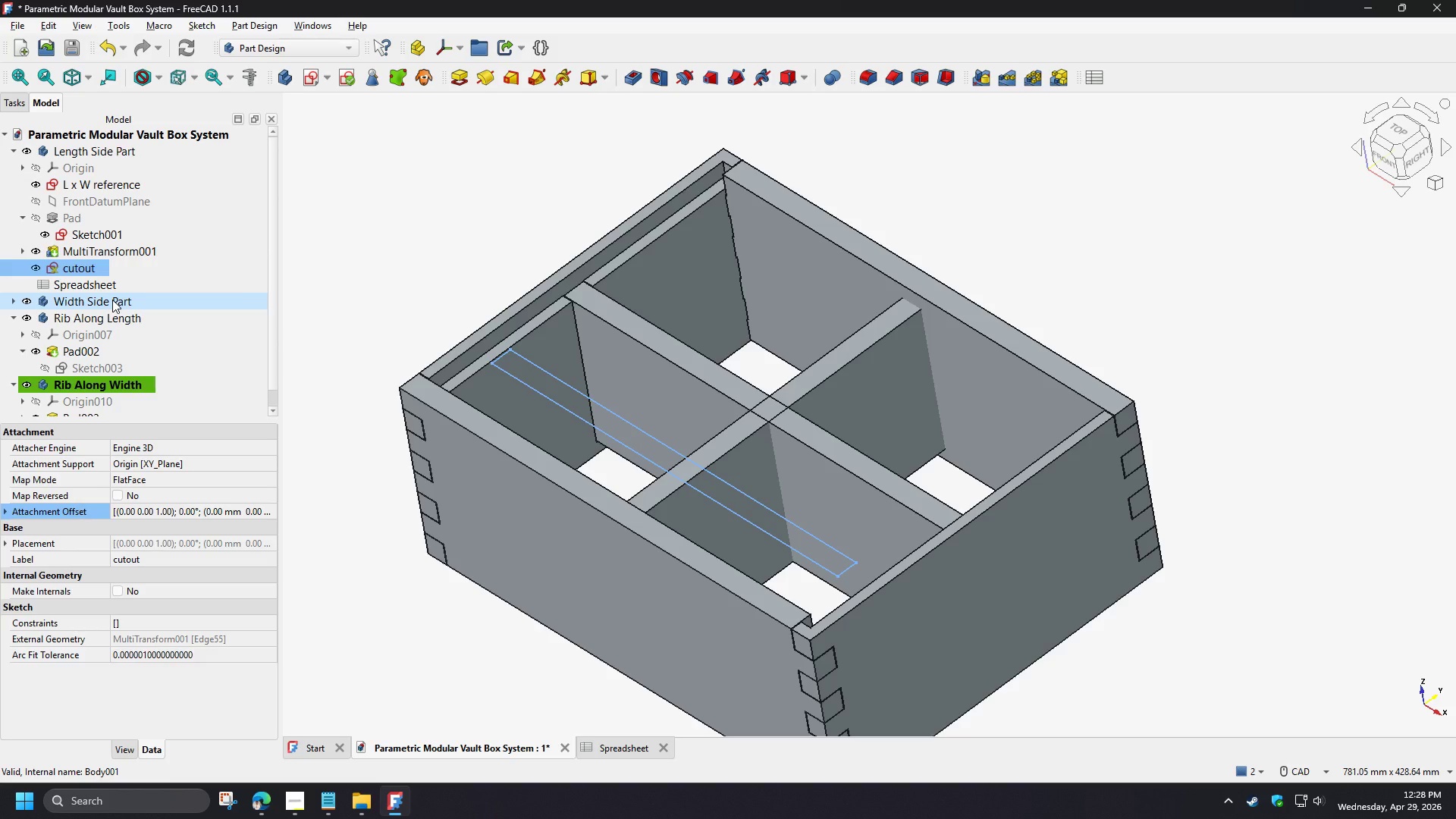 
key(Delete)
 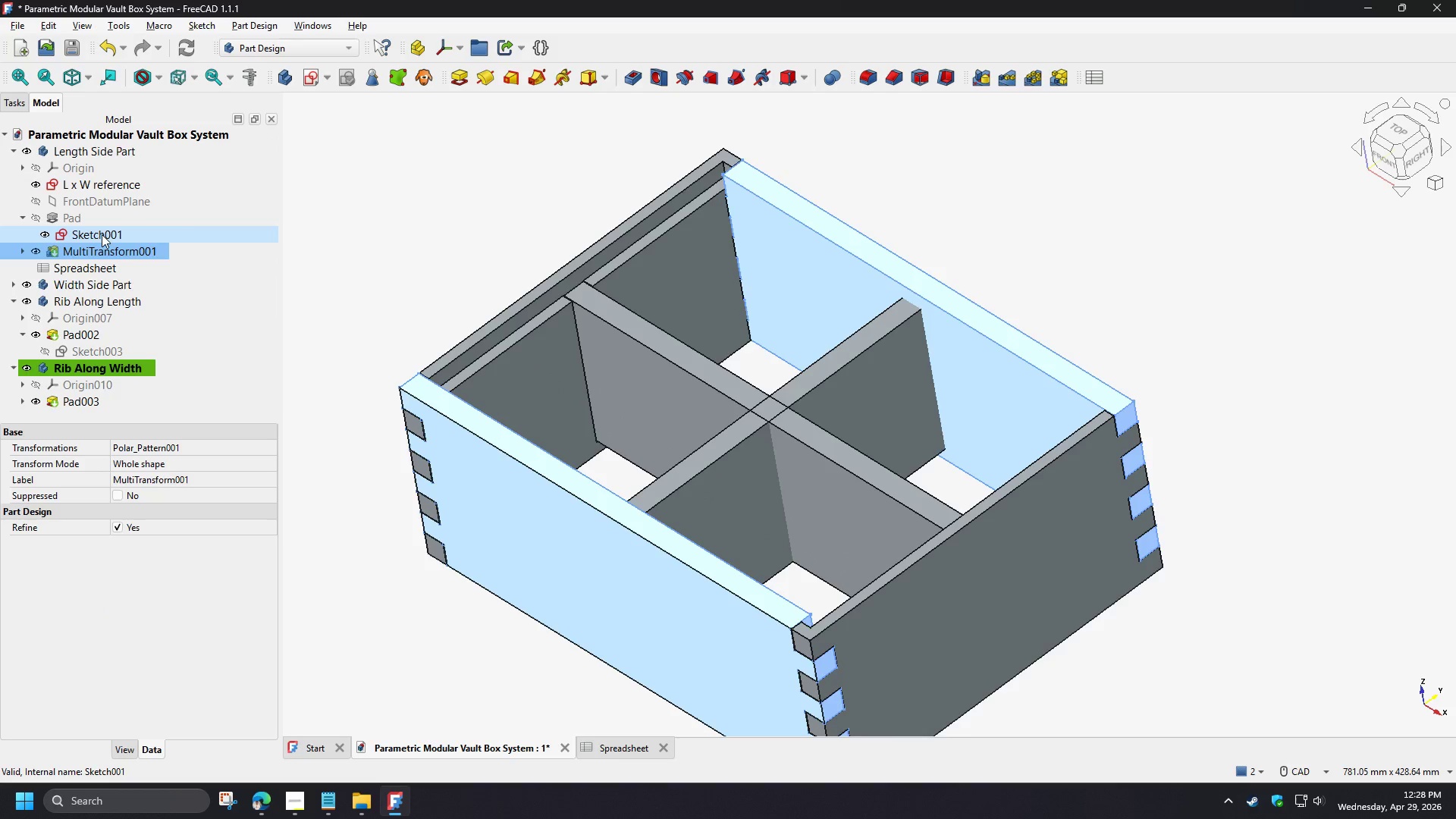 
wait(5.03)
 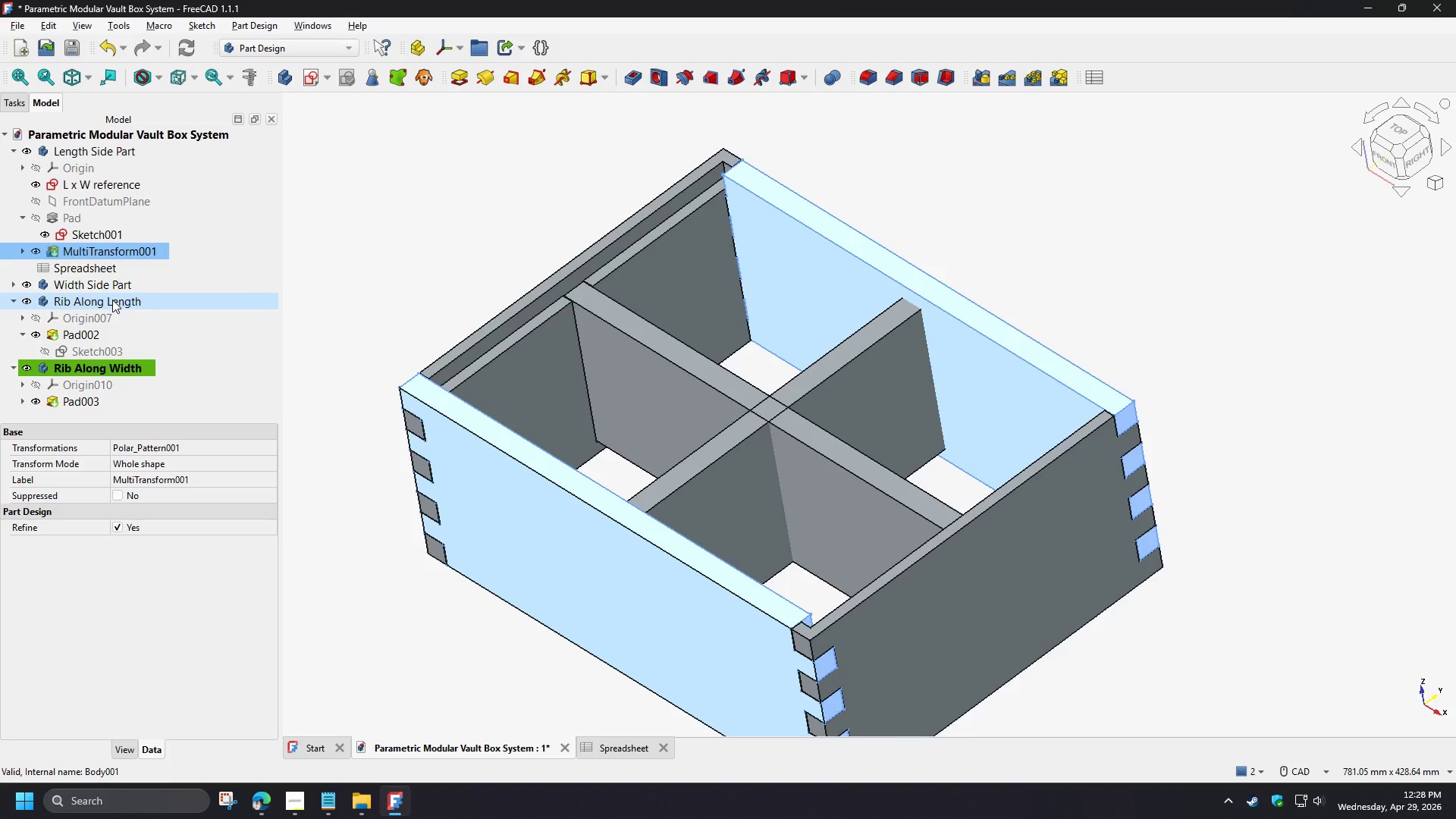 
left_click([23, 218])
 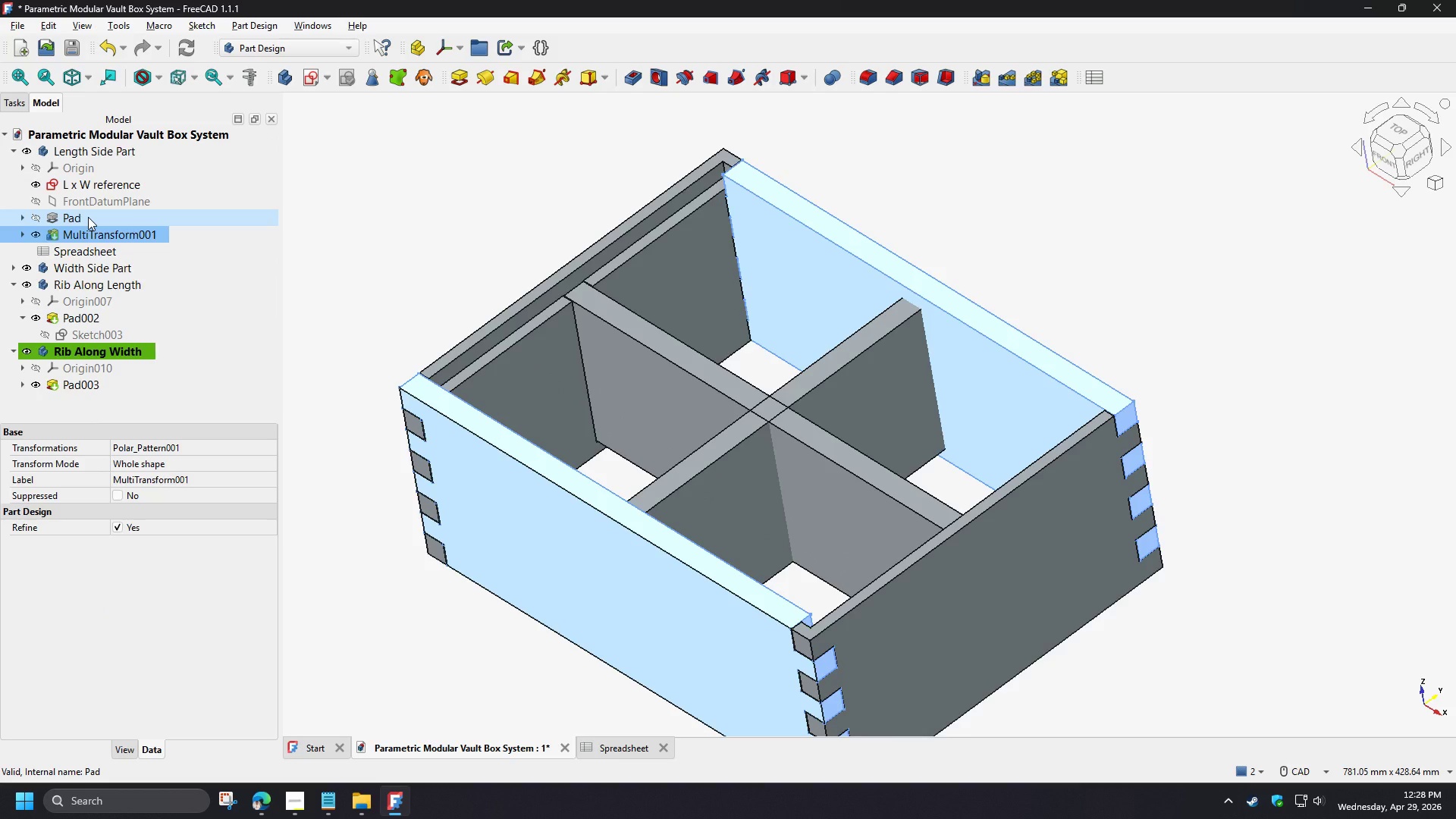 
left_click([88, 217])
 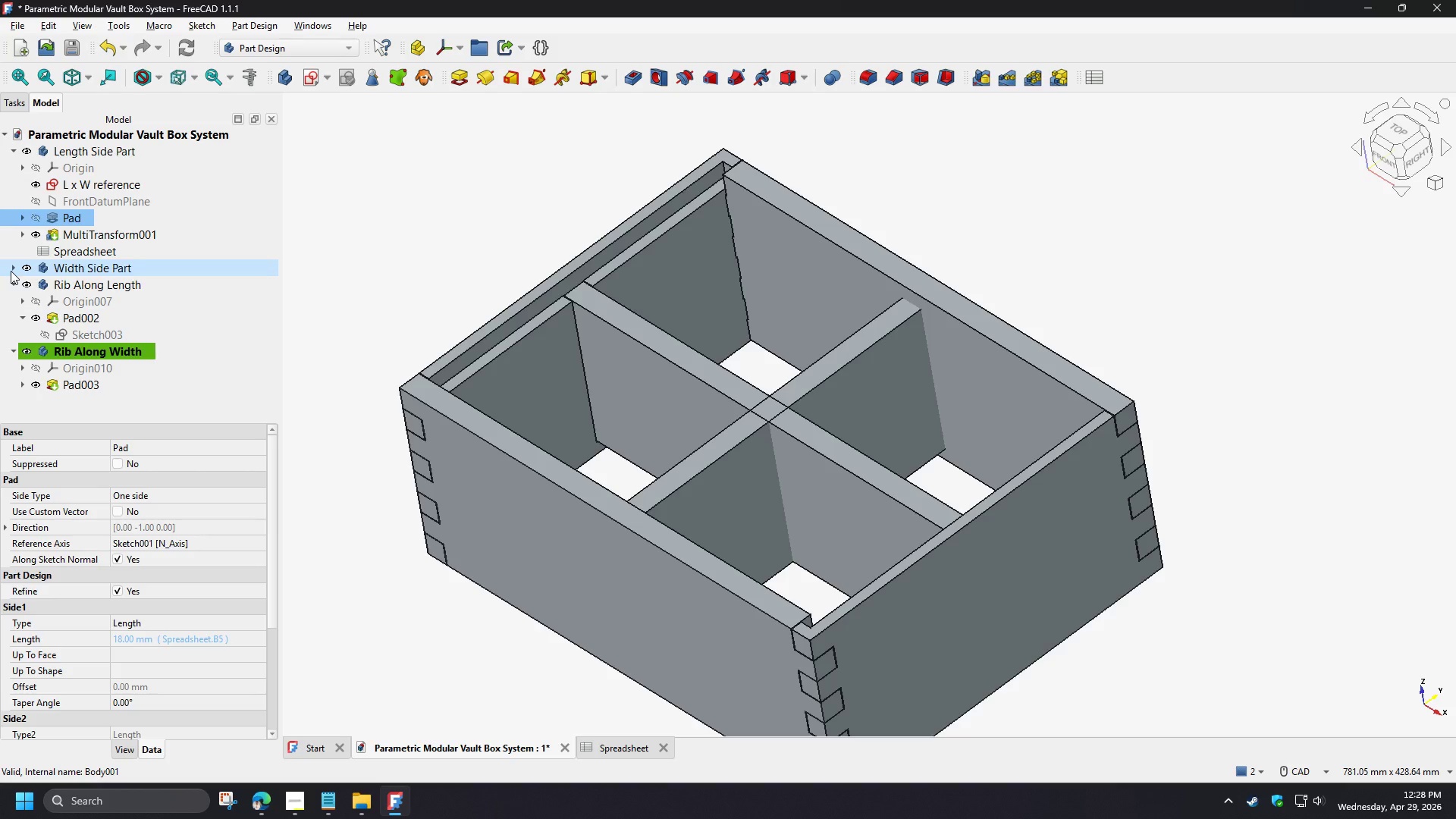 
left_click([11, 271])
 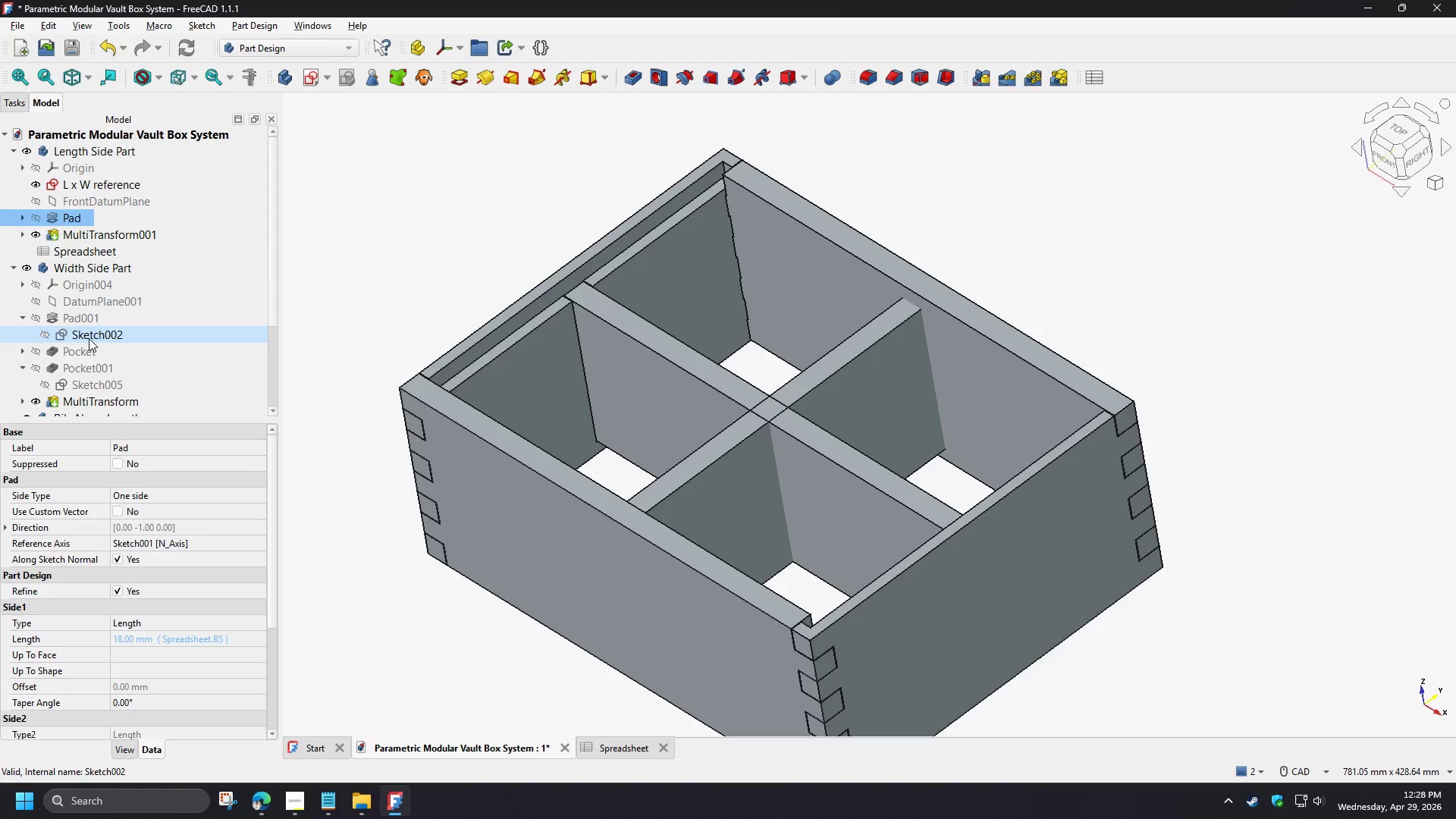 
left_click([89, 335])
 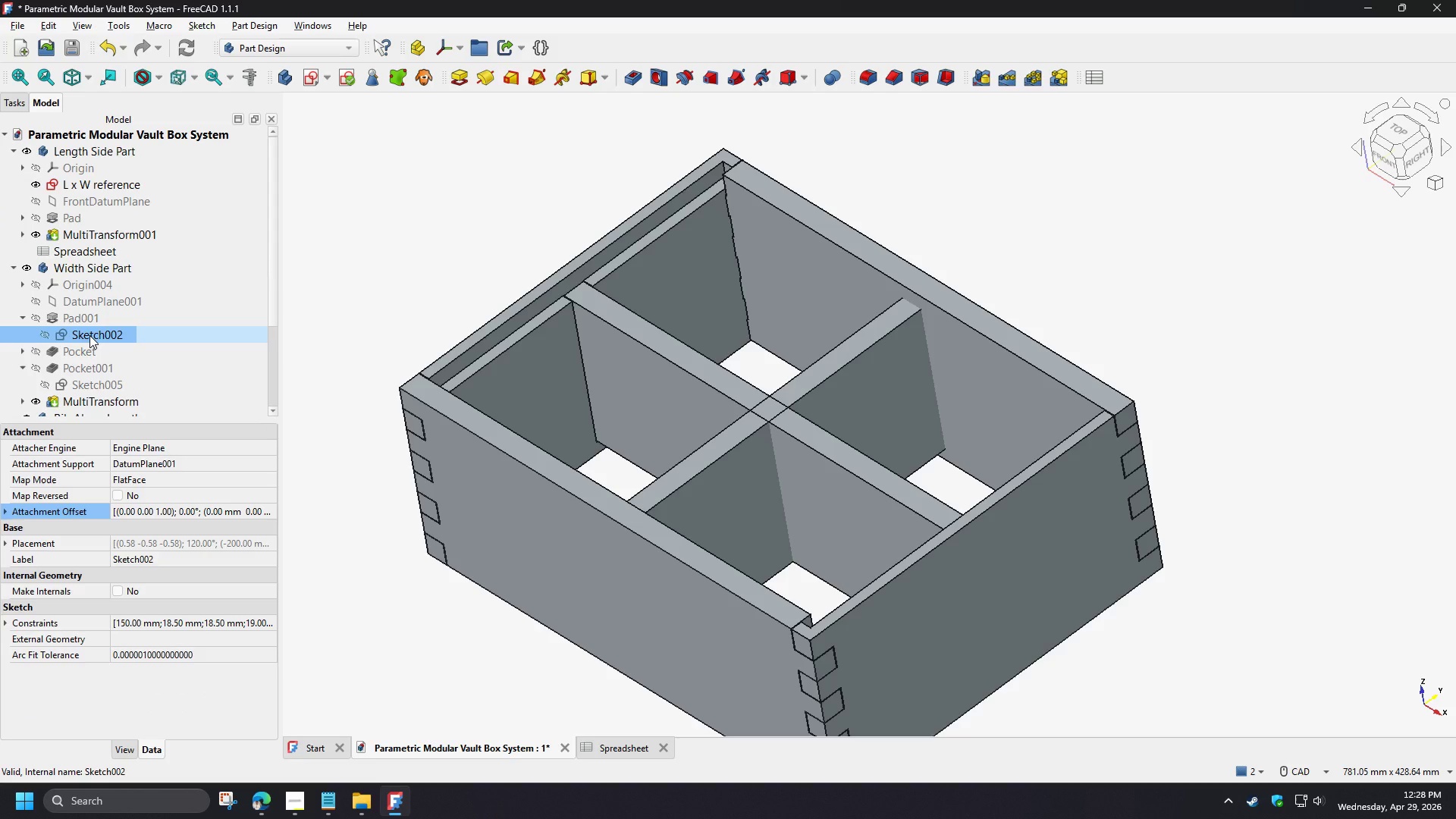 
key(Space)
 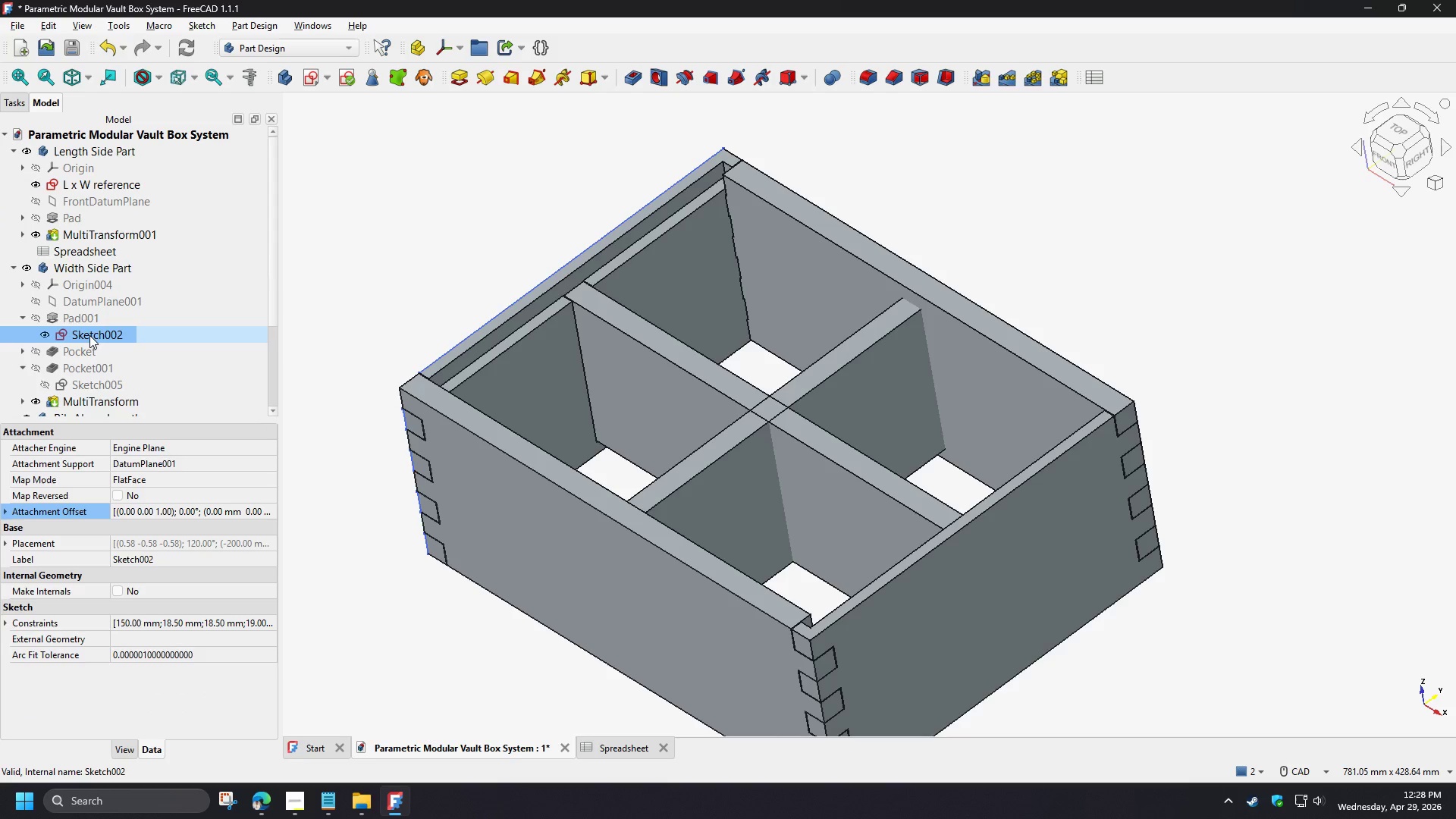 
key(Space)
 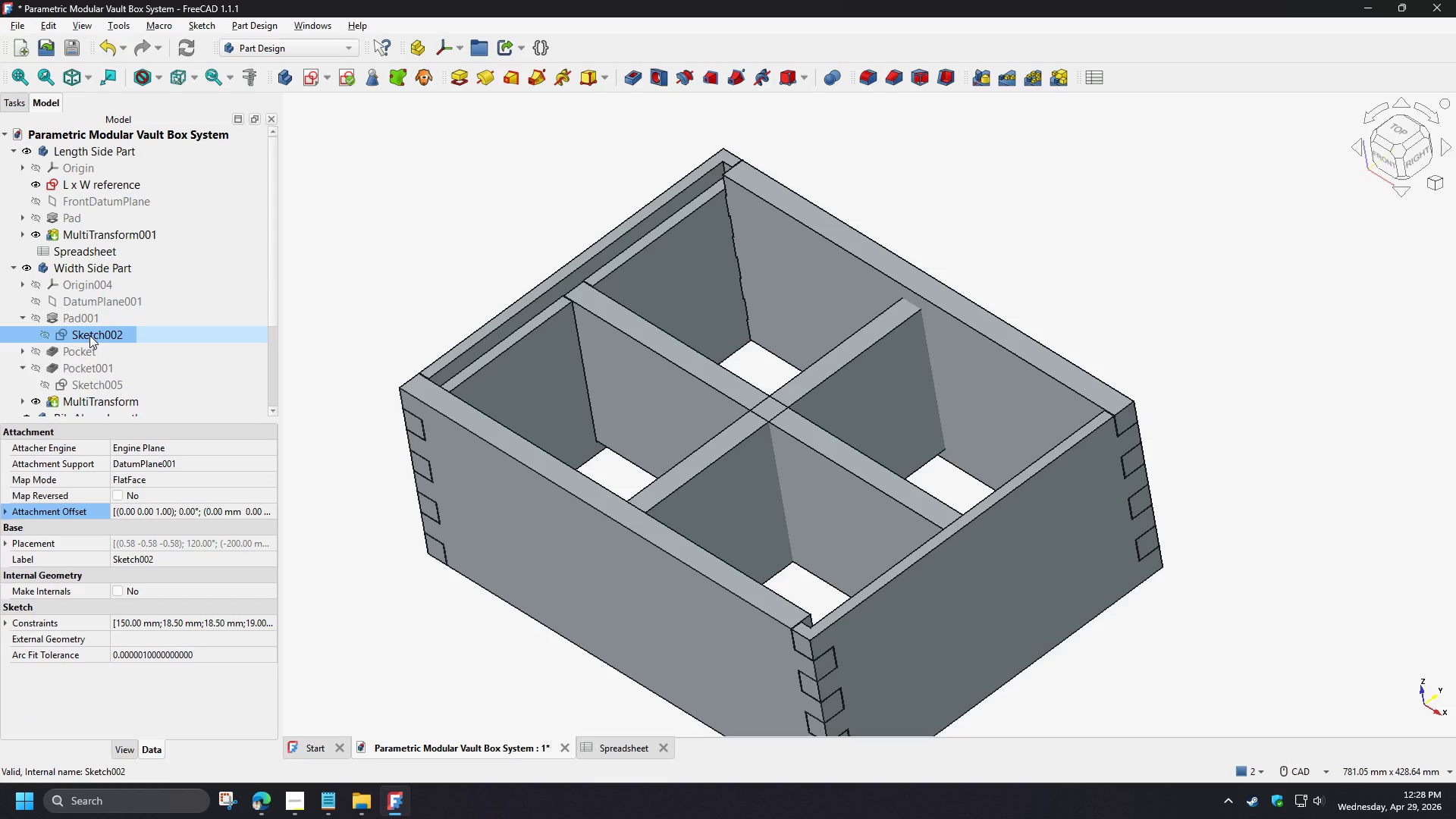 
wait(8.08)
 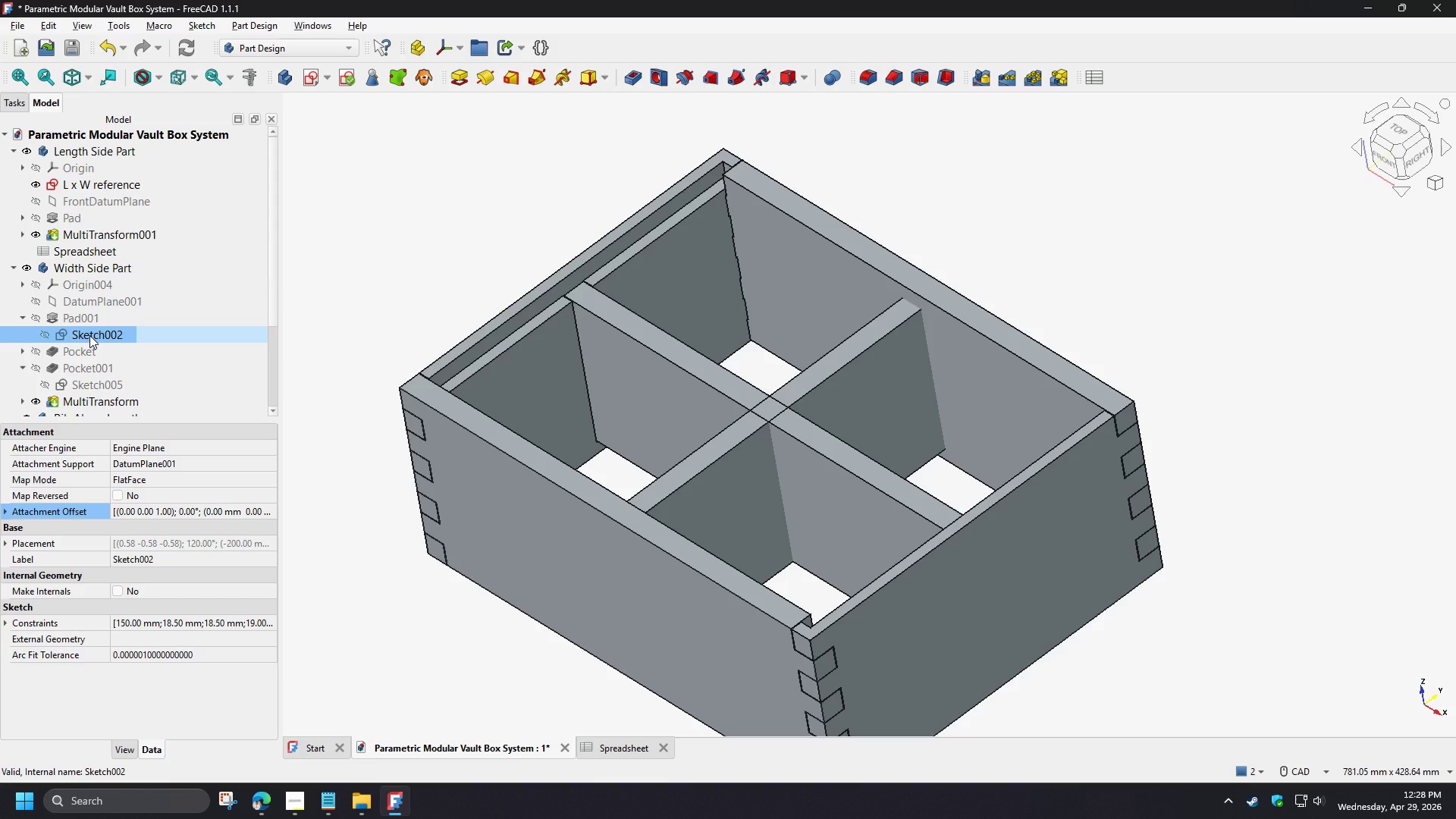 
left_click([11, 270])
 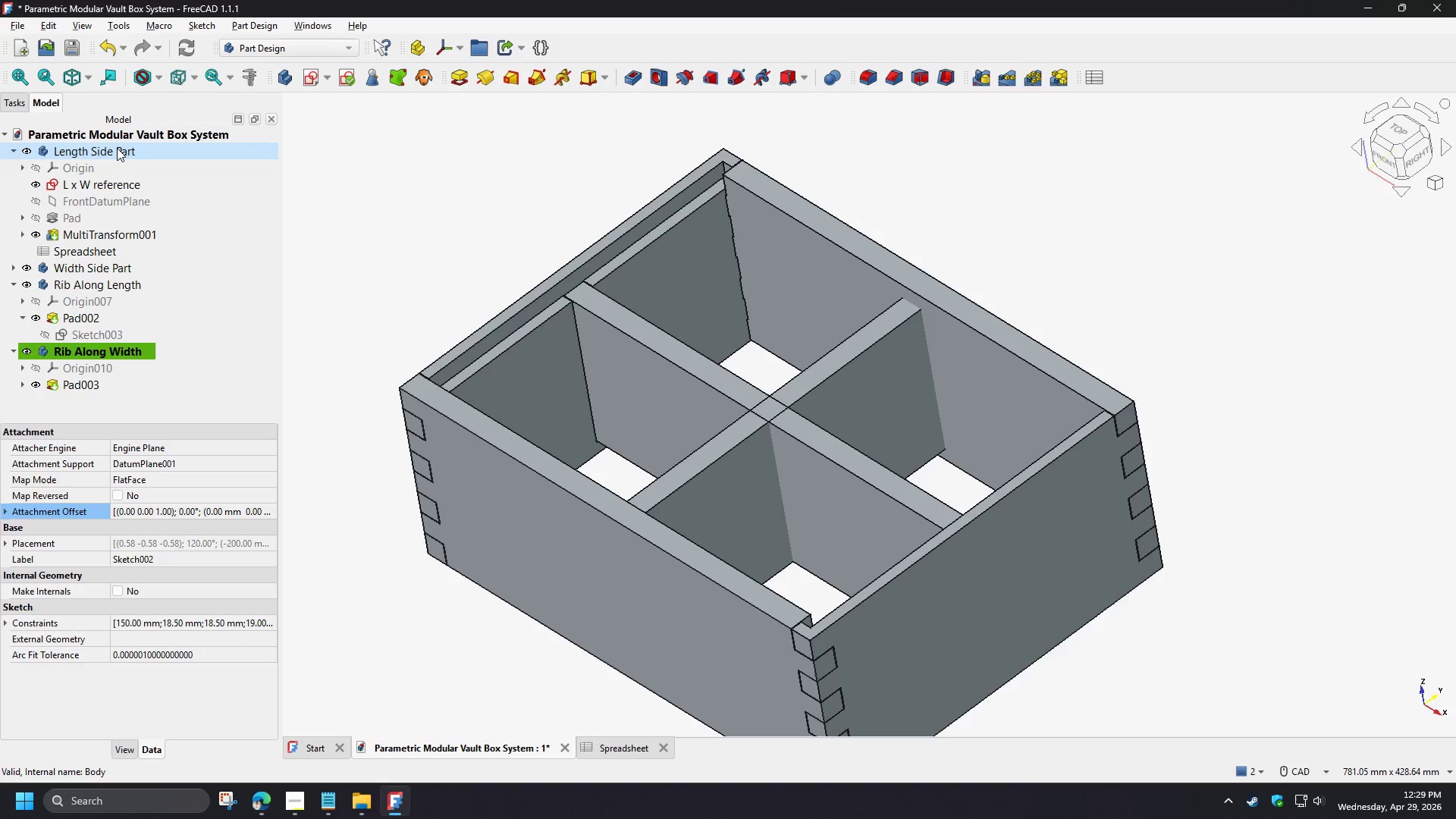 
wait(5.06)
 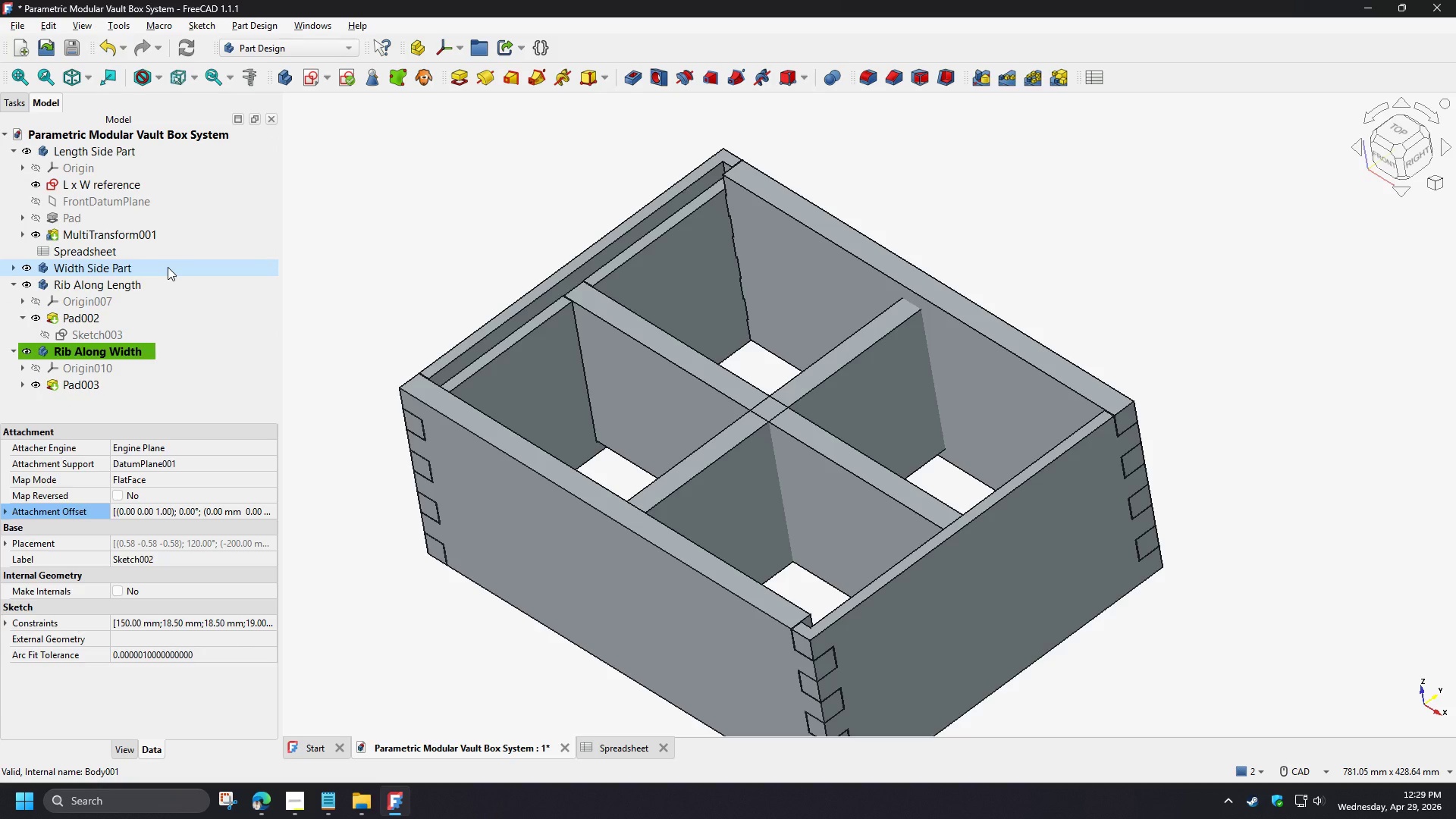 
left_click([117, 148])
 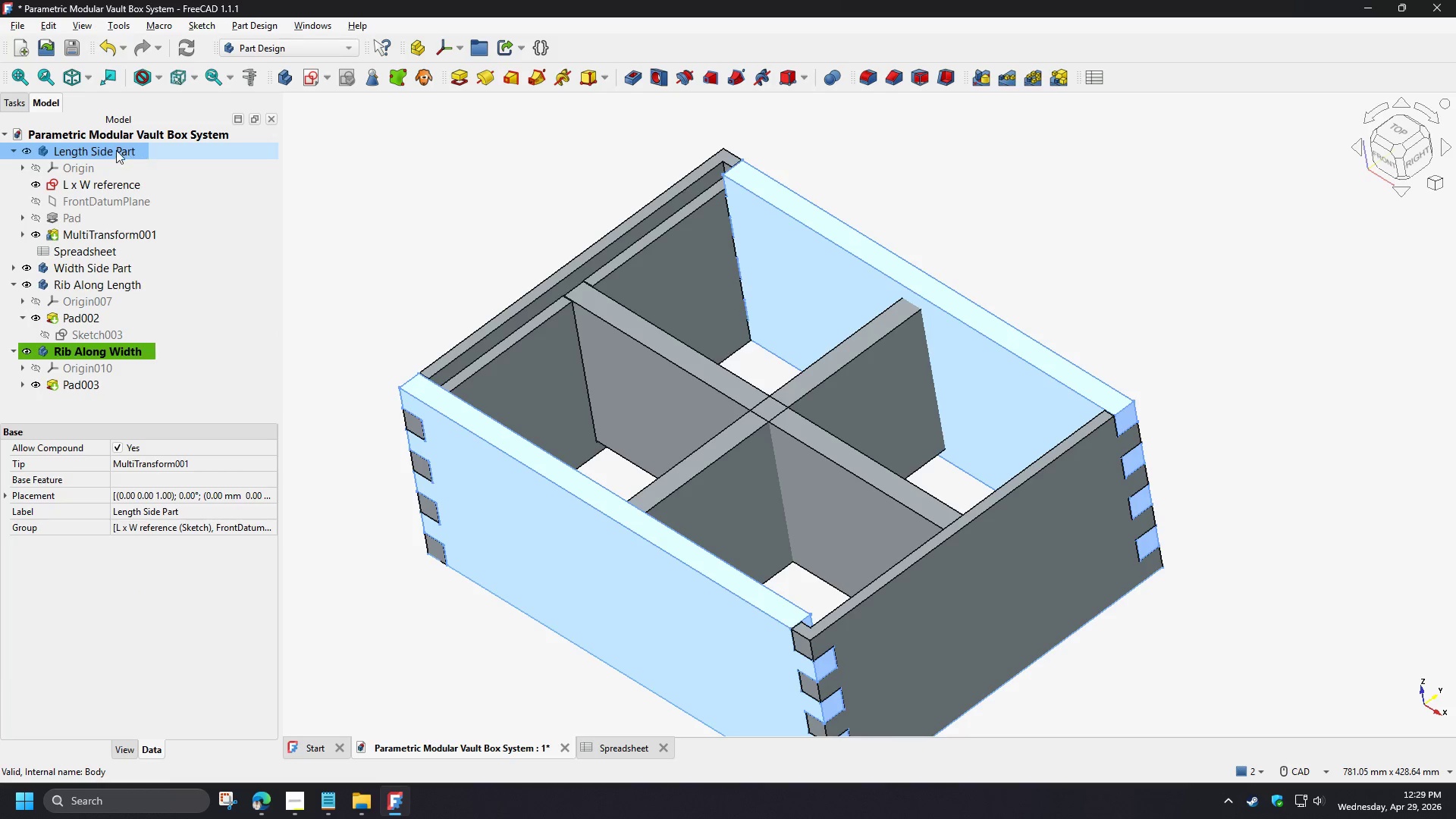 
double_click([114, 150])
 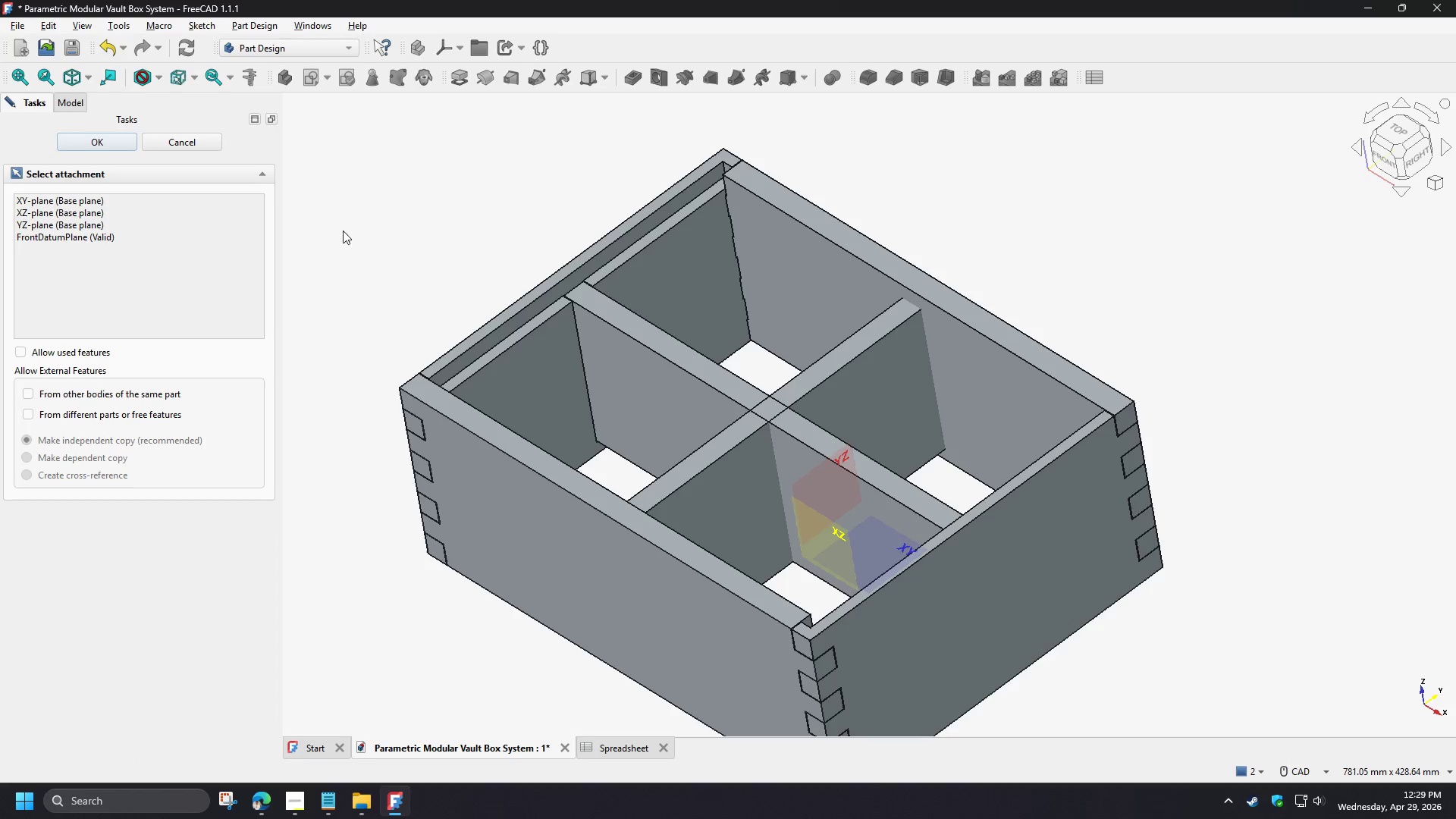 
left_click([82, 199])
 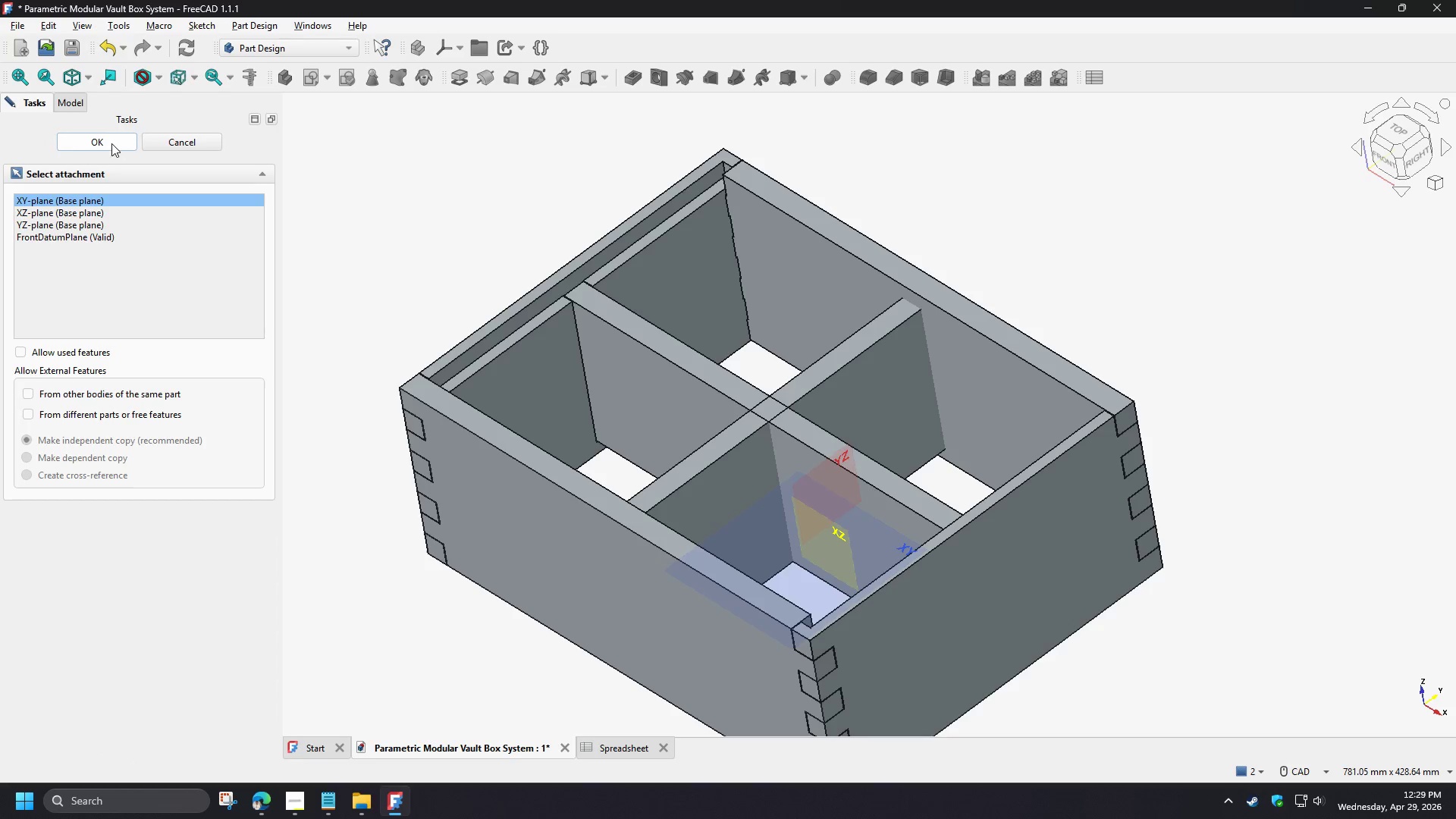 
left_click([111, 143])
 